 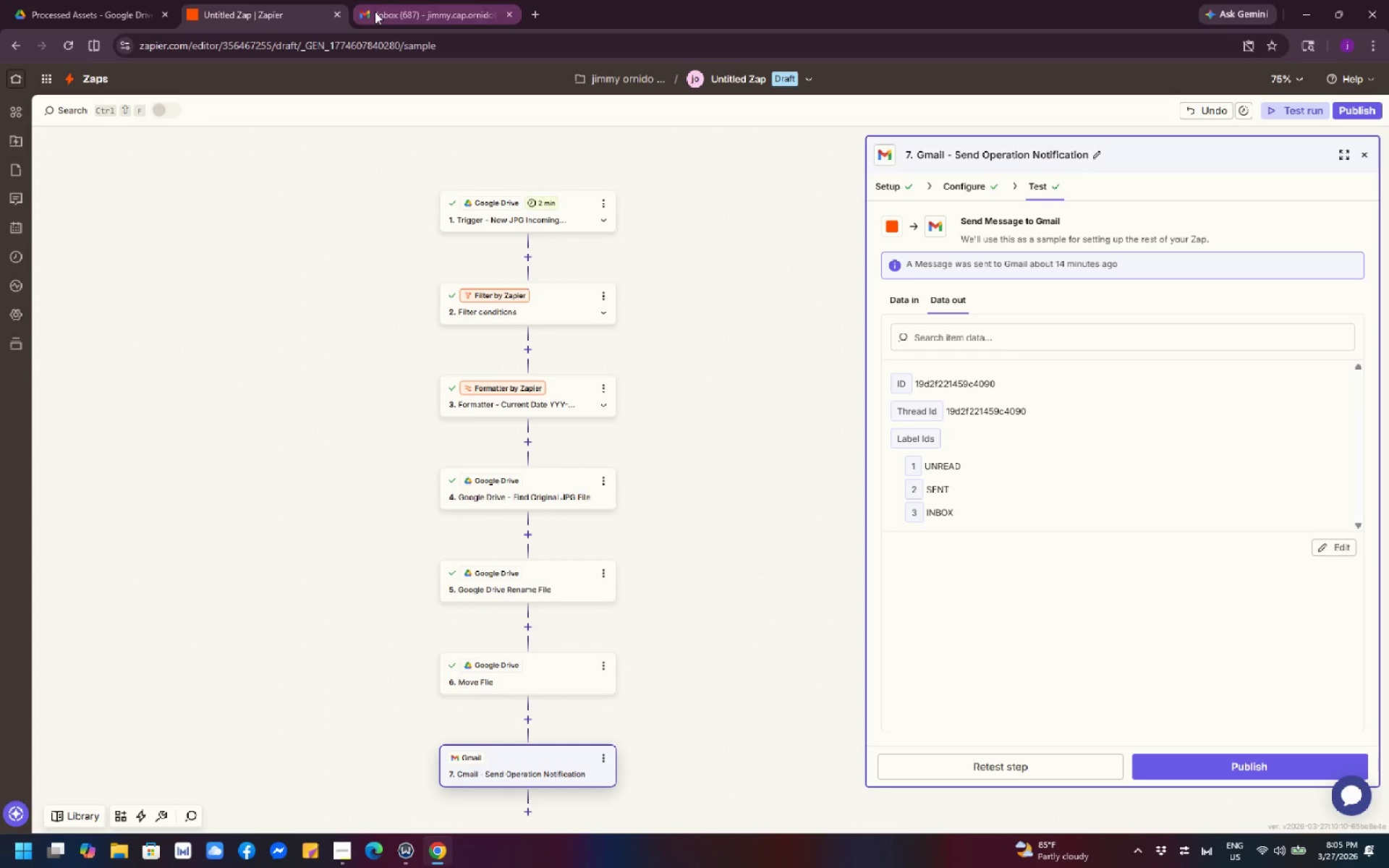 
mouse_move([362, 5])
 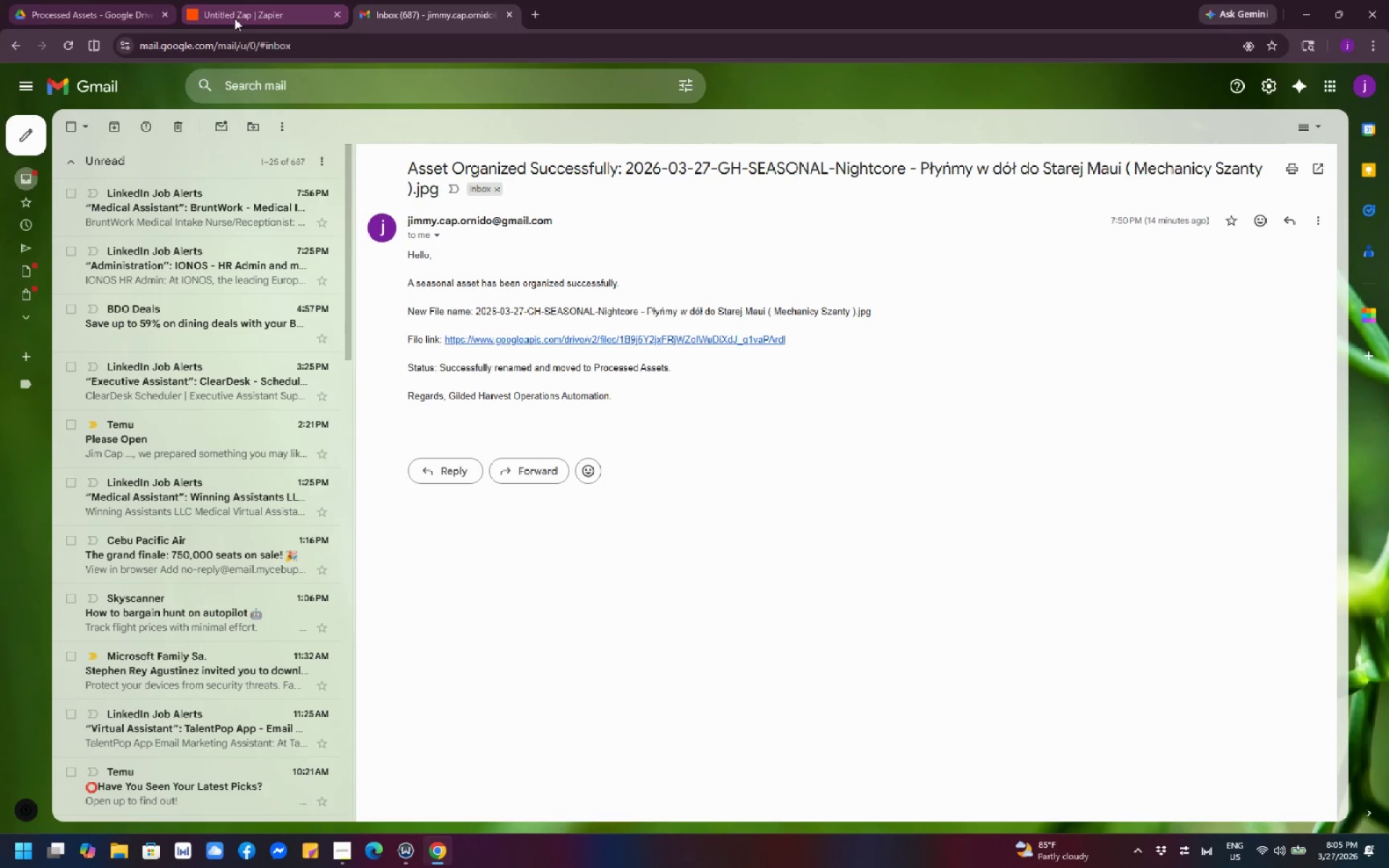 
left_click([250, 14])
 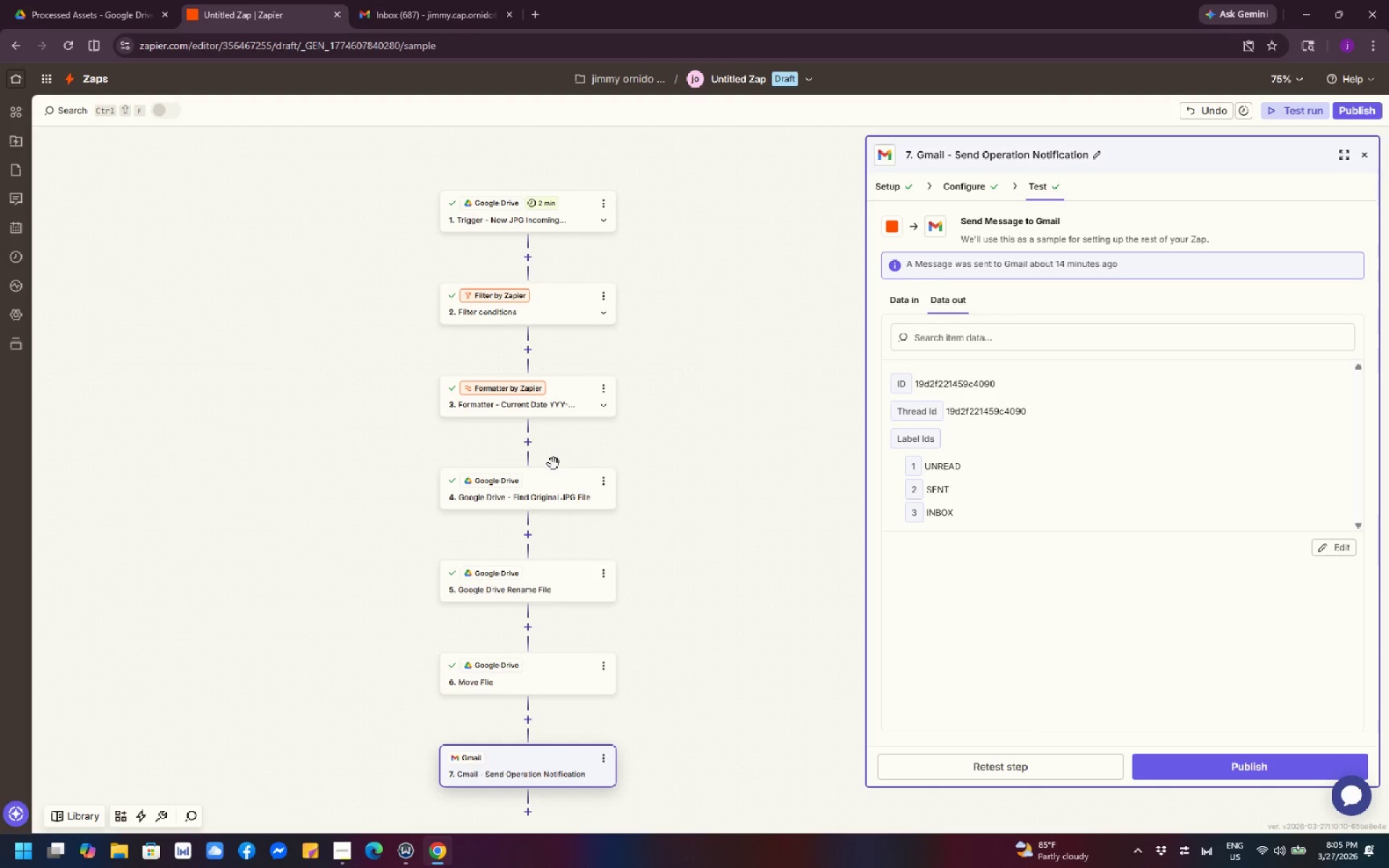 
scroll: coordinate [553, 465], scroll_direction: down, amount: 2.0
 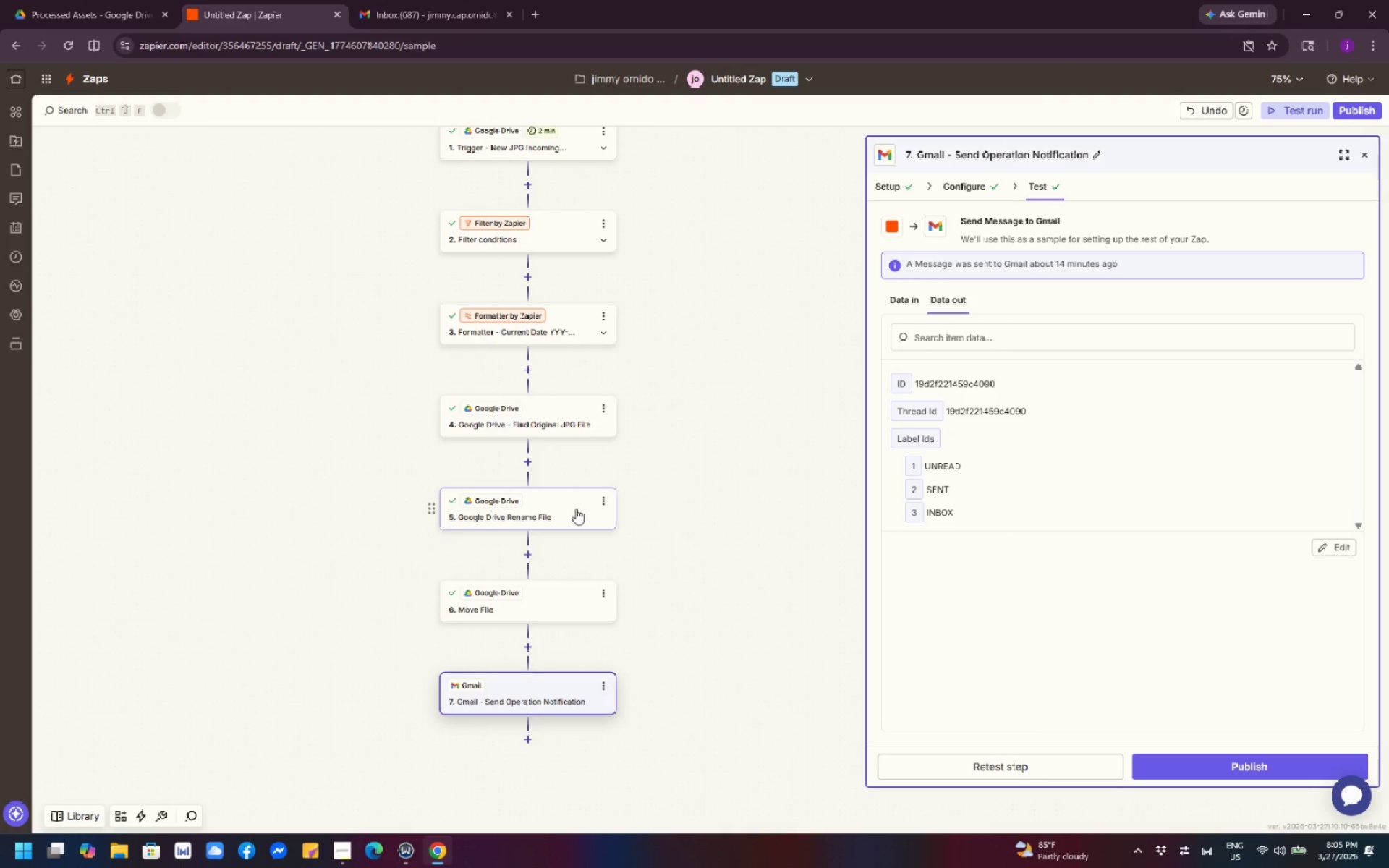 
wait(11.26)
 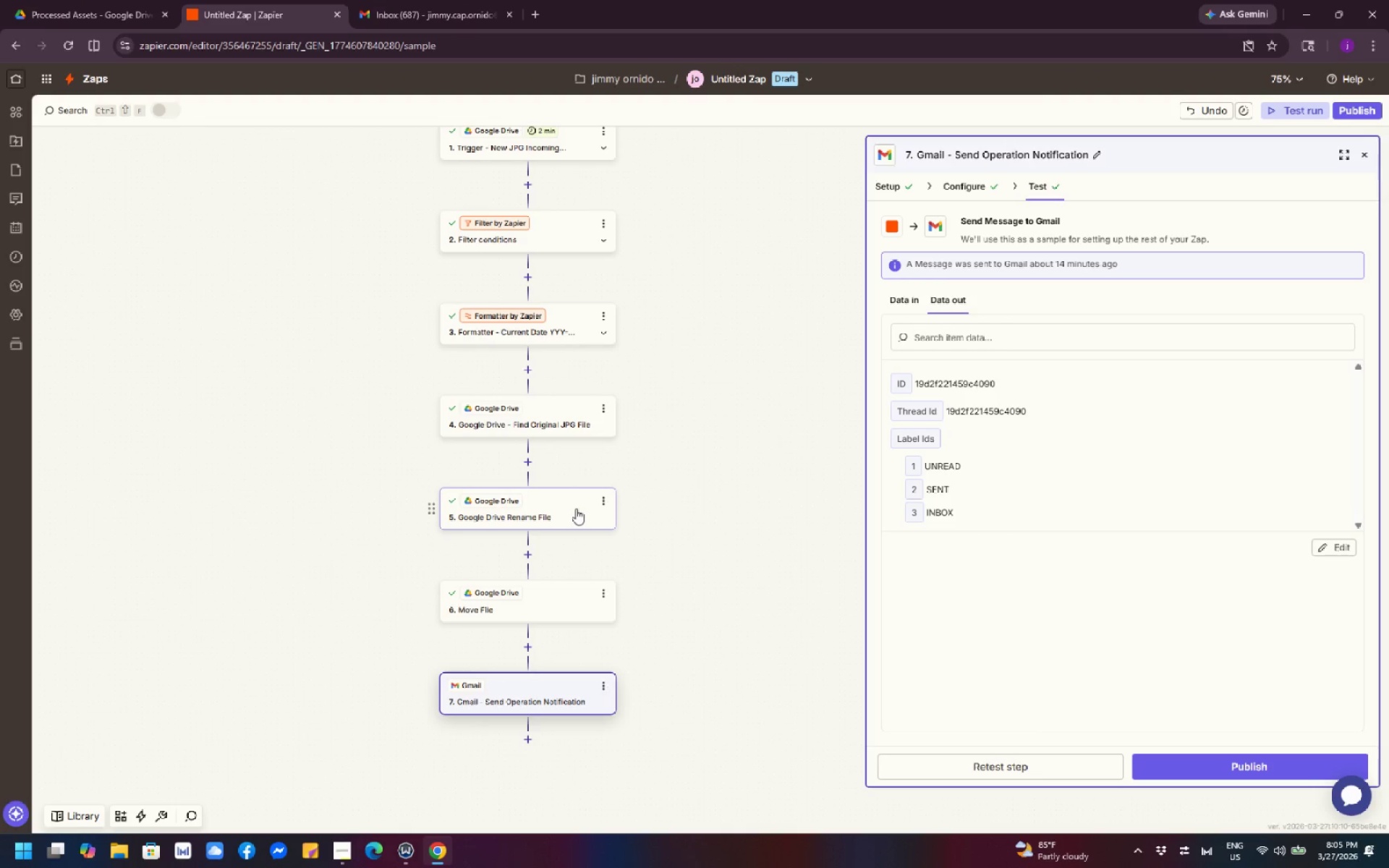 
scroll: coordinate [549, 396], scroll_direction: up, amount: 5.0
 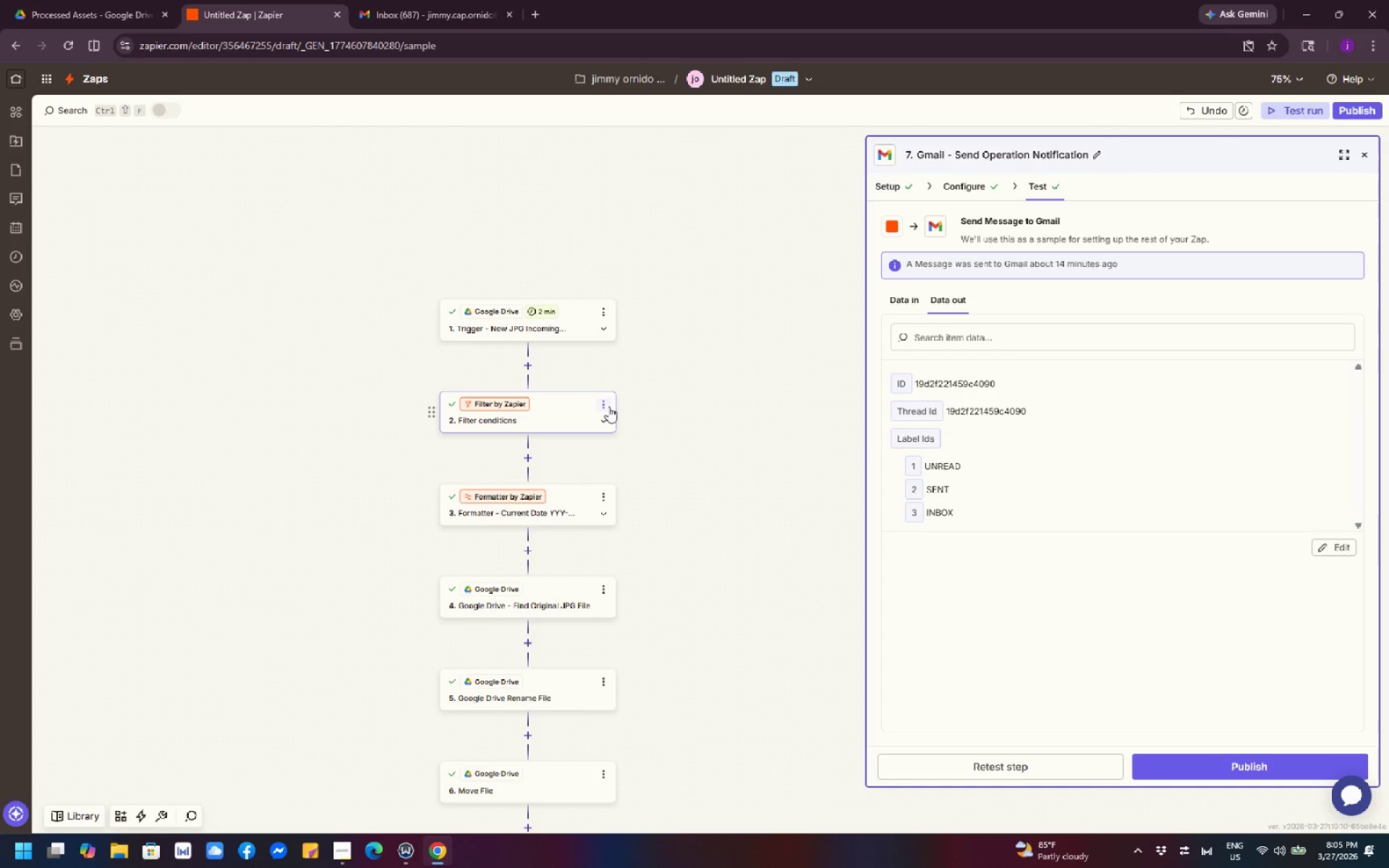 
left_click([605, 403])
 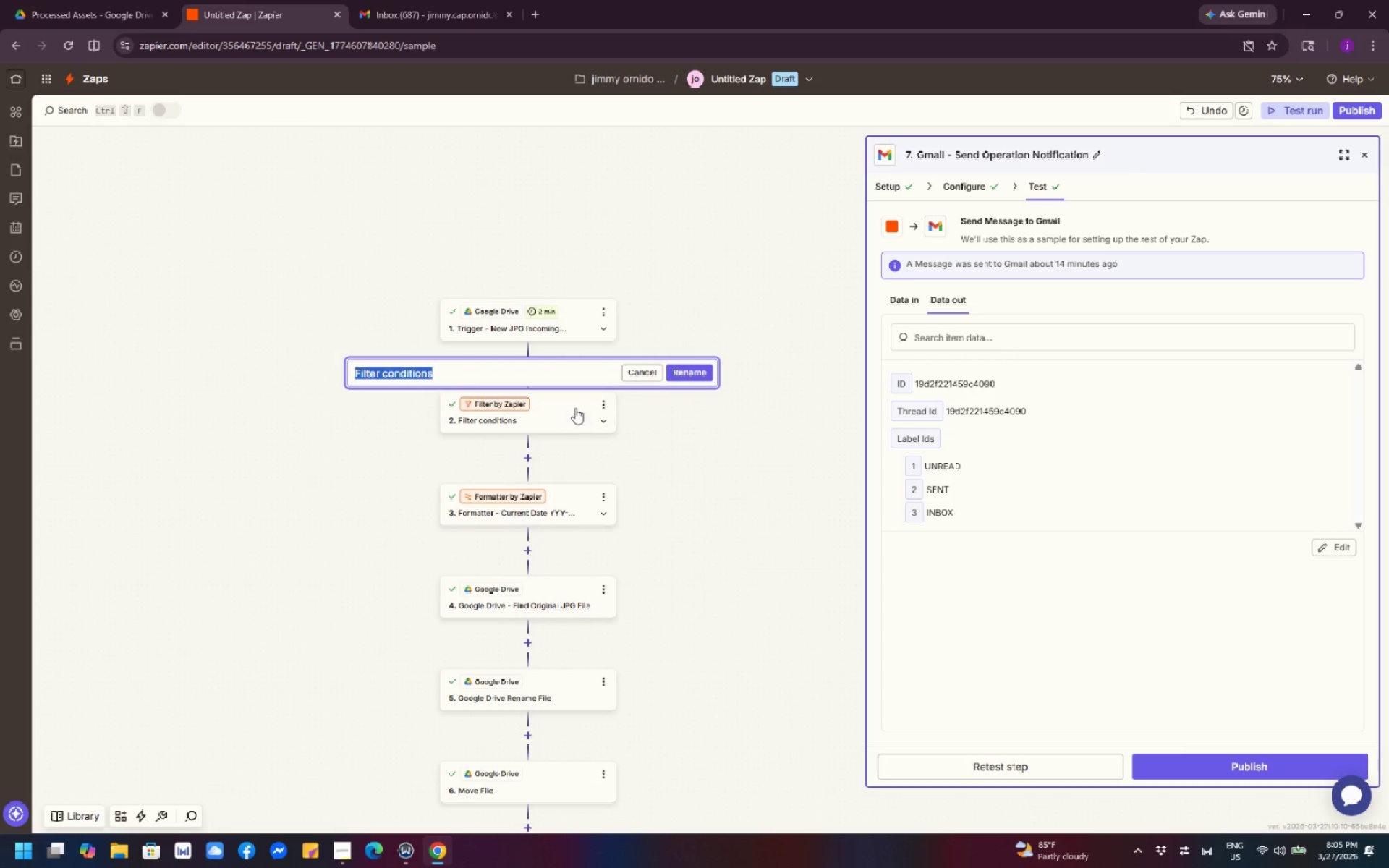 
left_click([519, 373])
 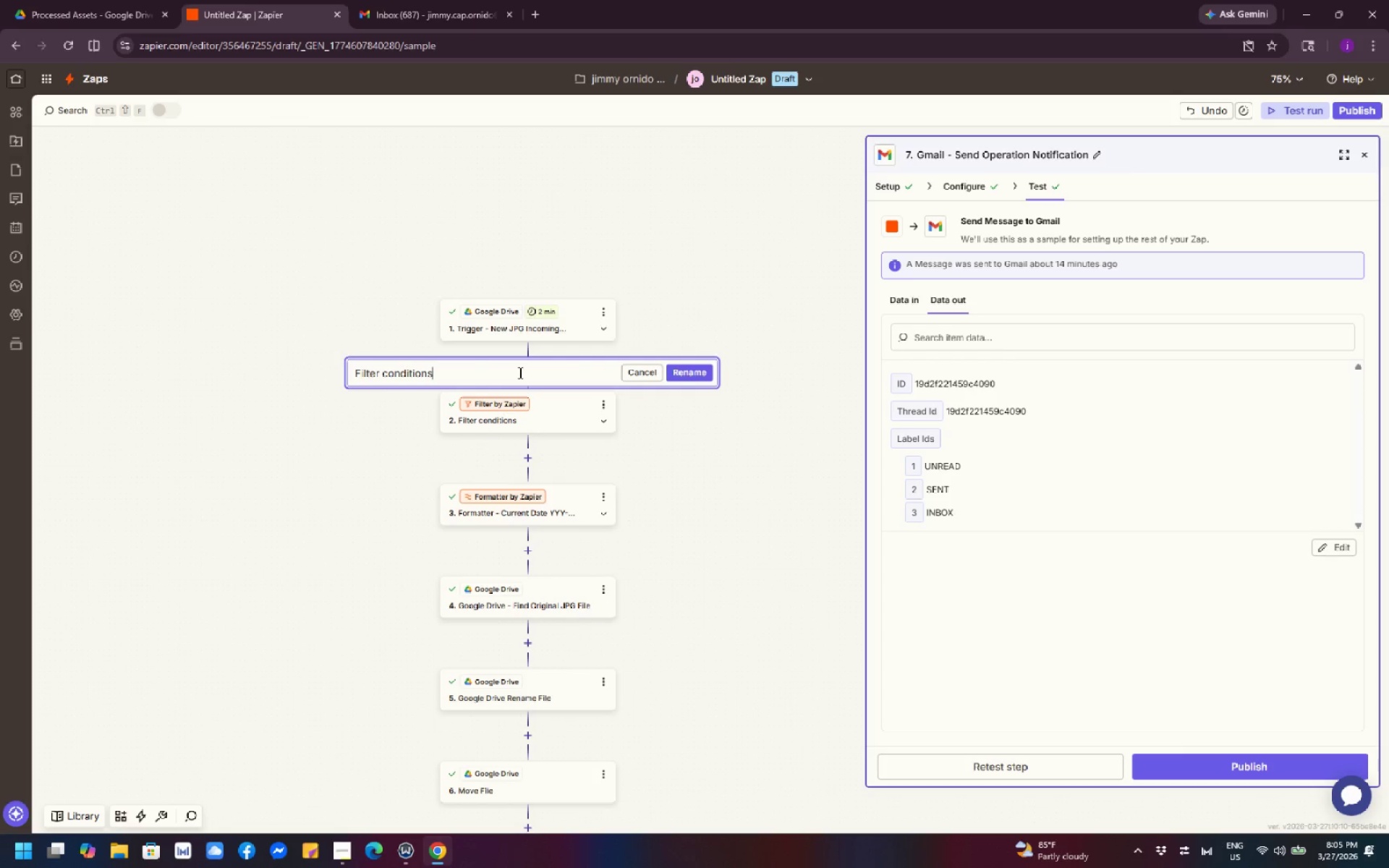 
left_click_drag(start_coordinate=[519, 373], to_coordinate=[353, 373])
 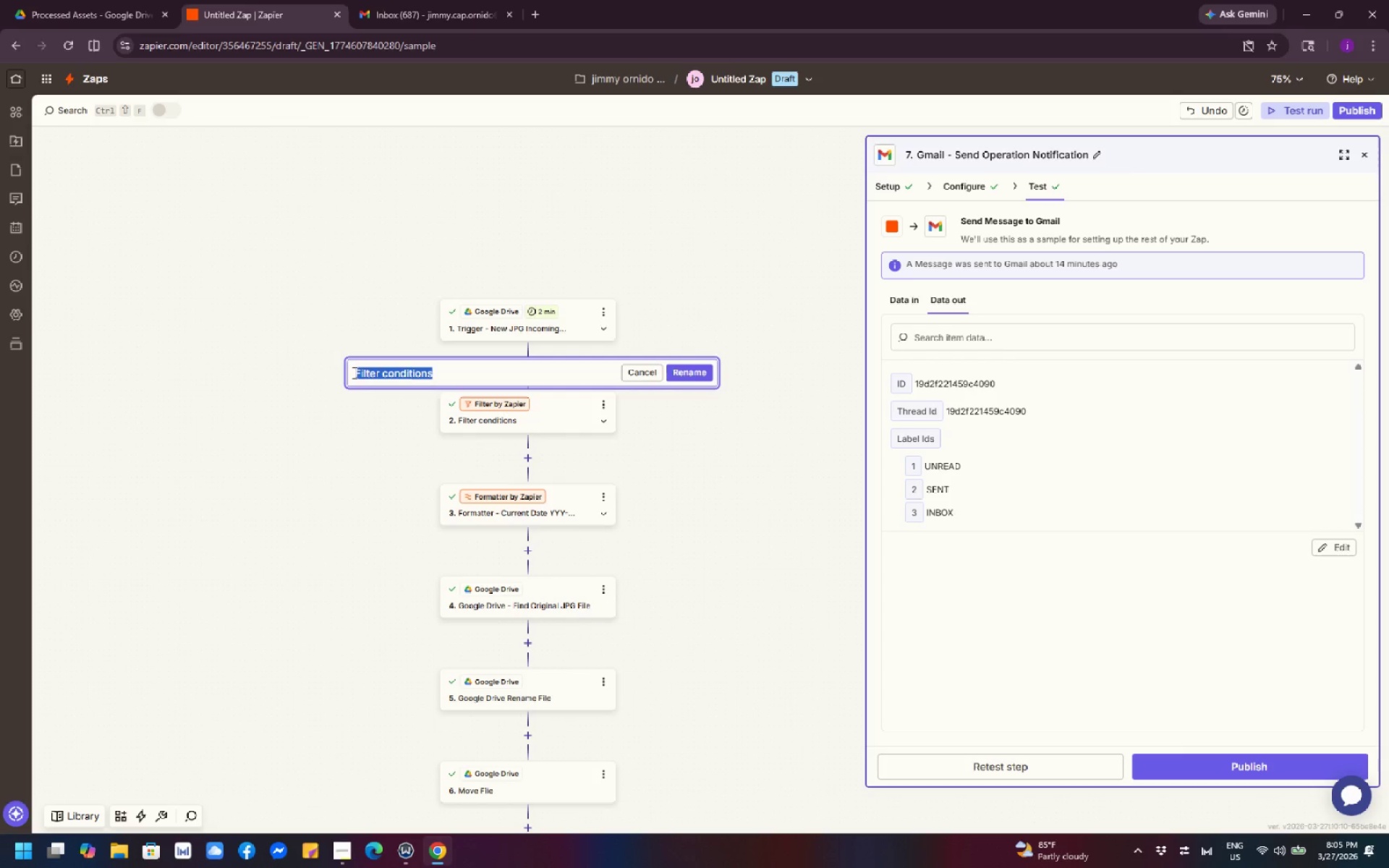 
key(Backspace)
type(JPG )
key(Backspace)
type(_)
key(Backspace)
type( - )
 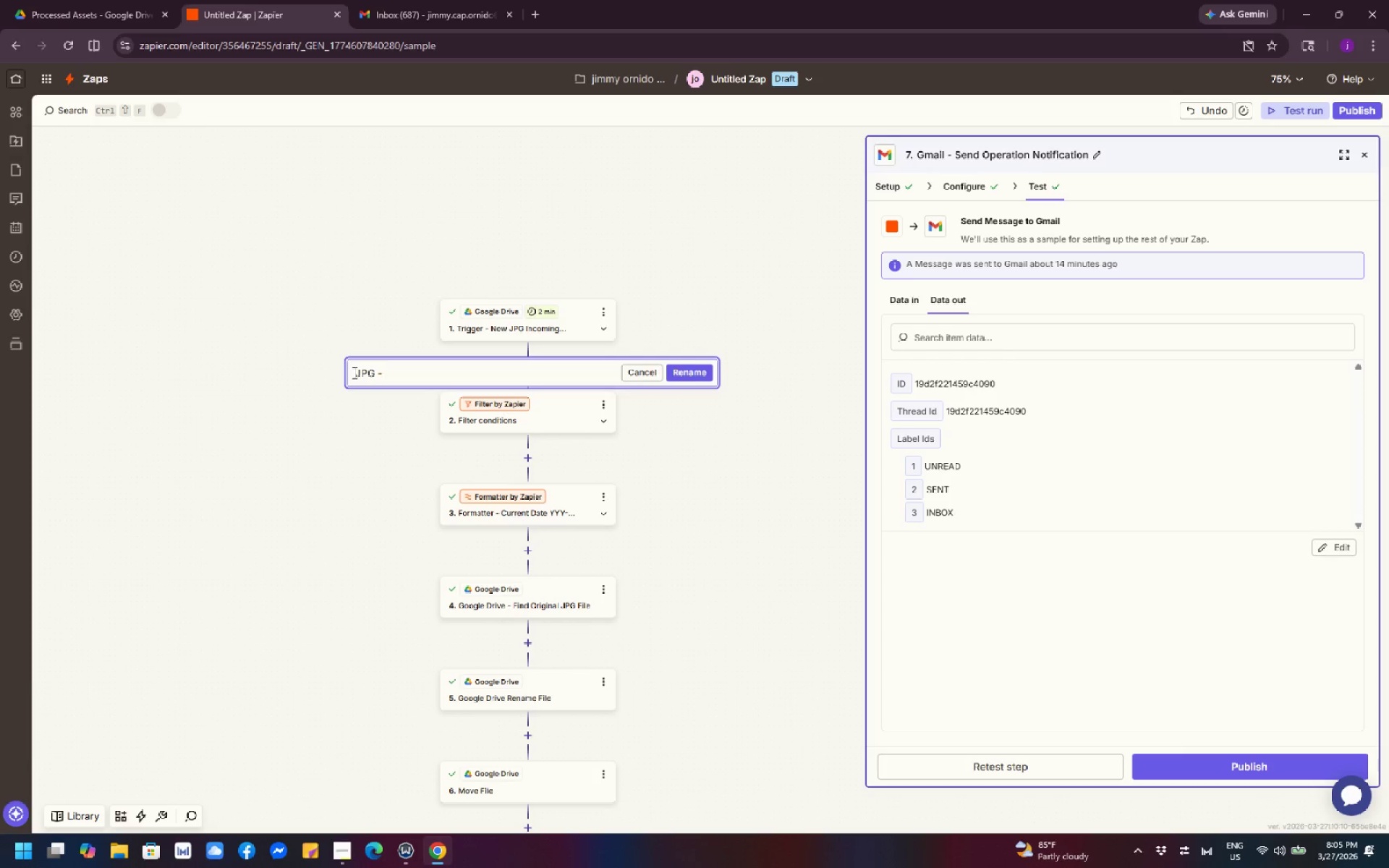 
type(Files Only)
 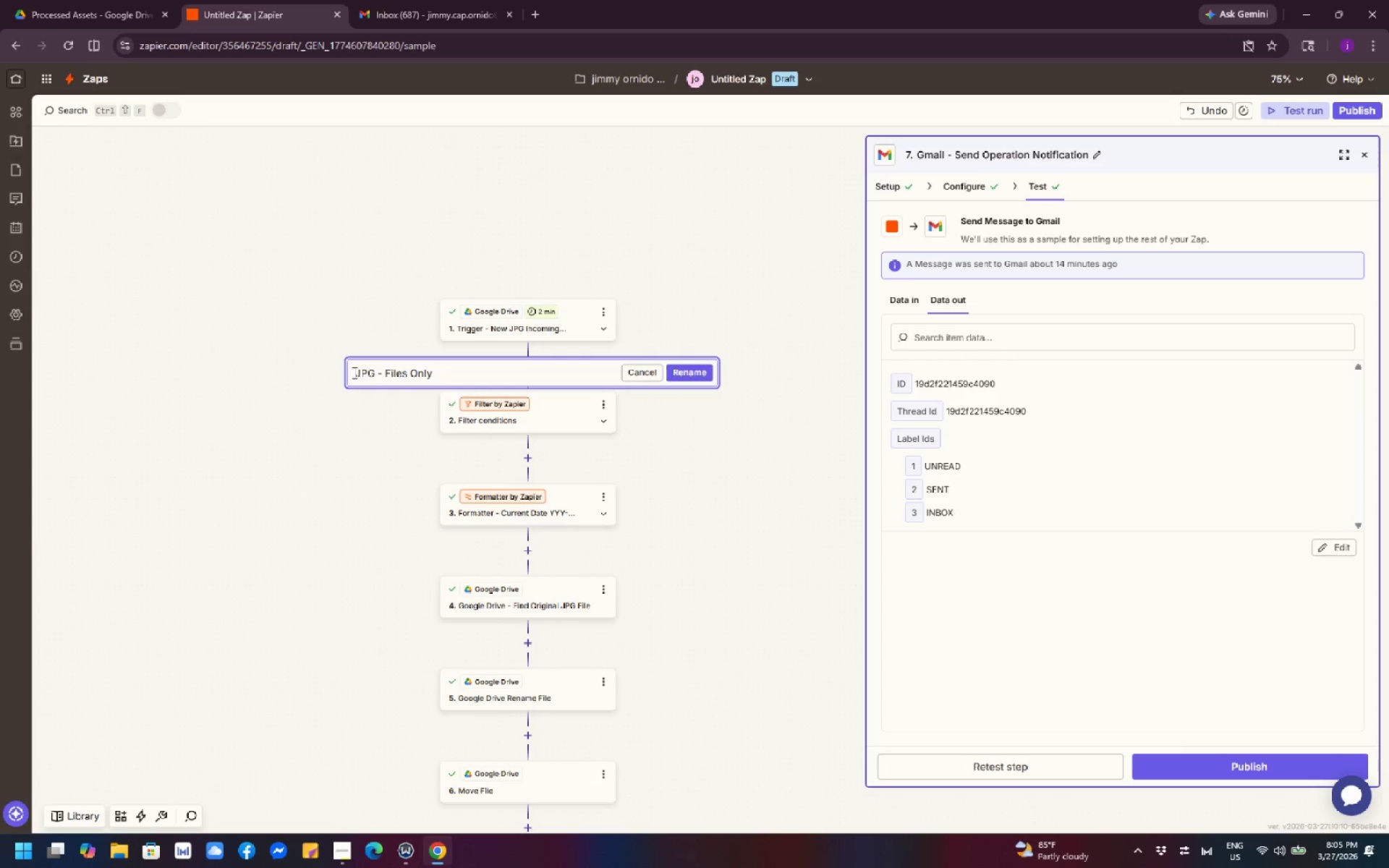 
left_click([684, 366])
 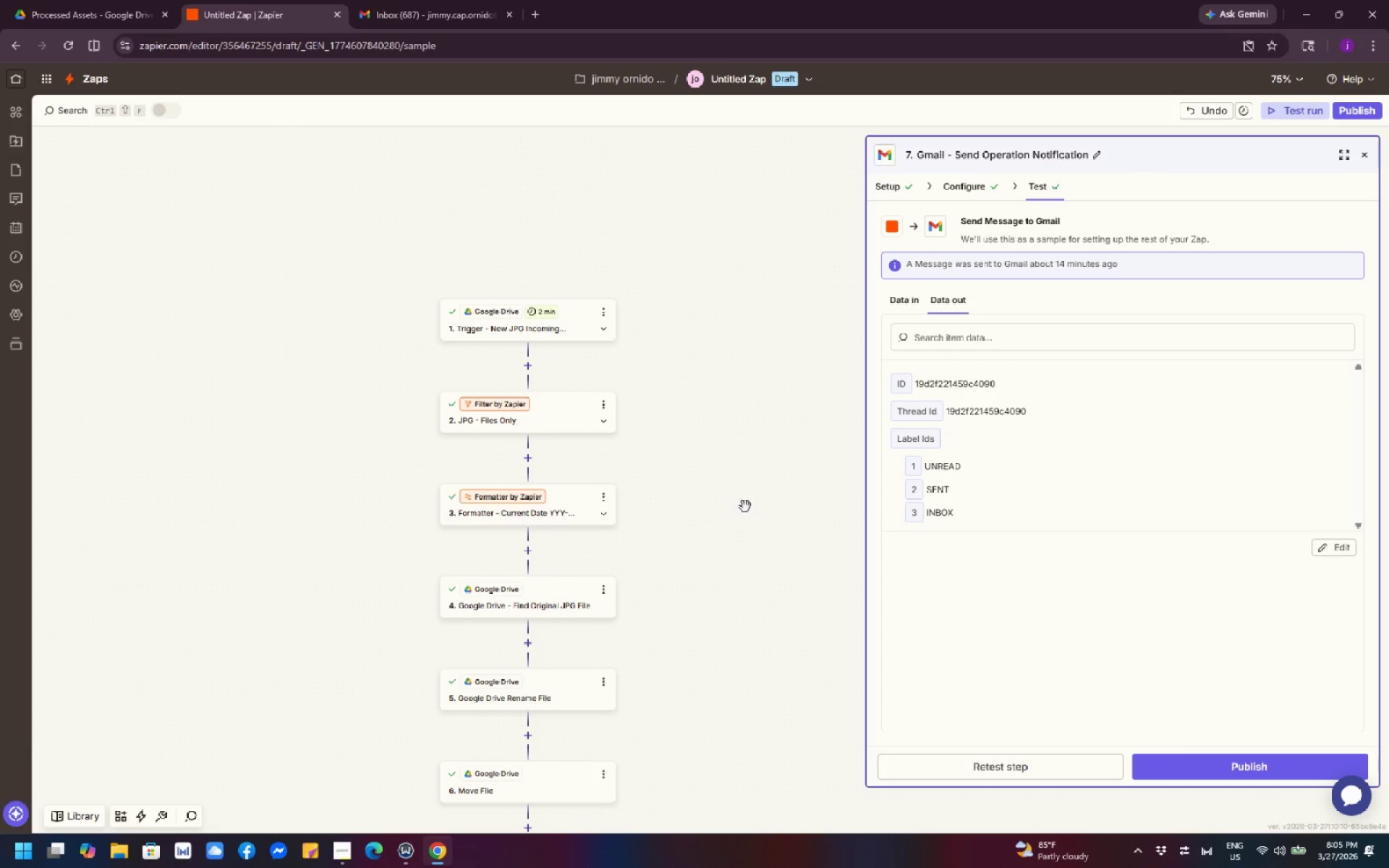 
scroll: coordinate [741, 493], scroll_direction: none, amount: 0.0
 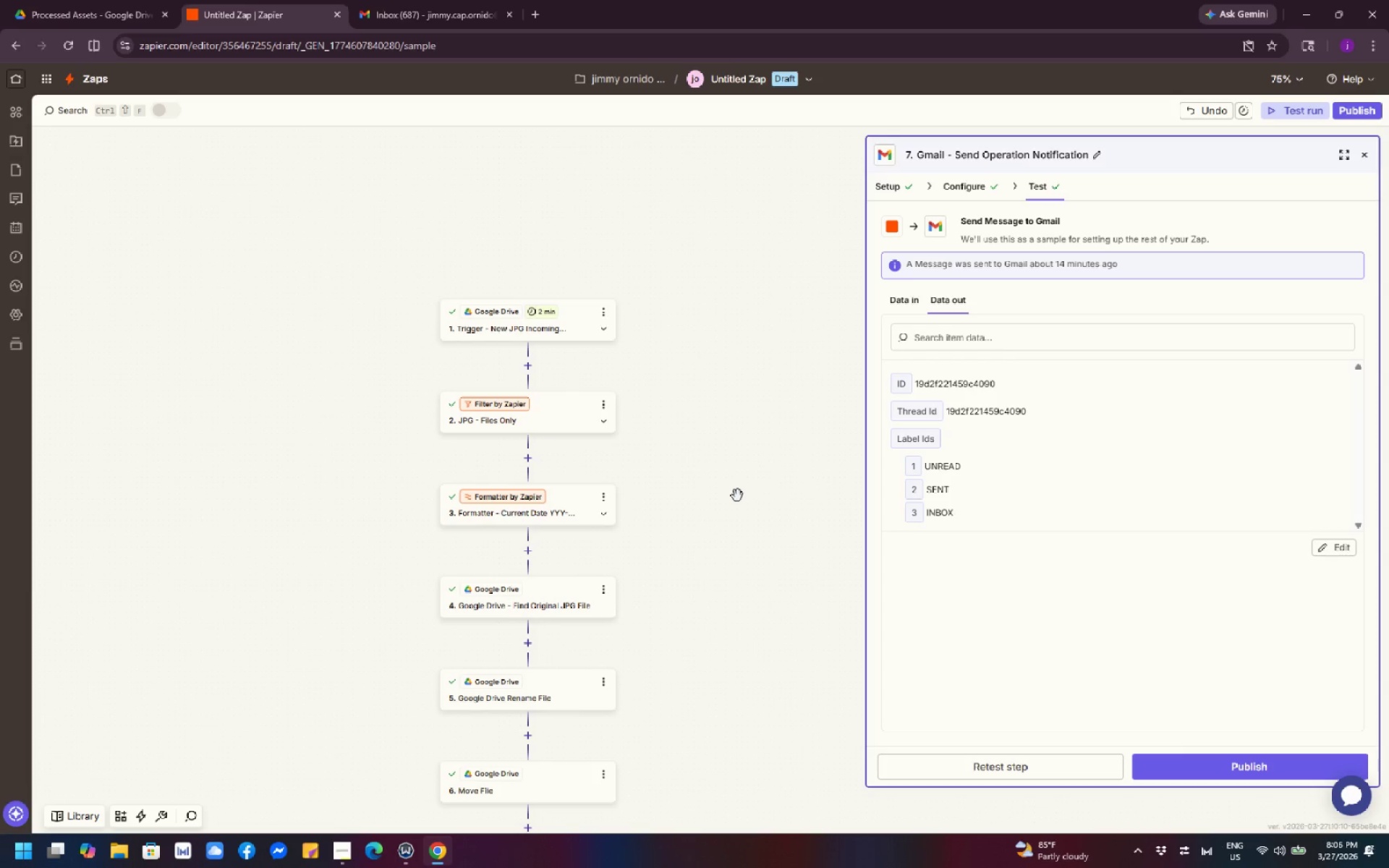 
wait(5.35)
 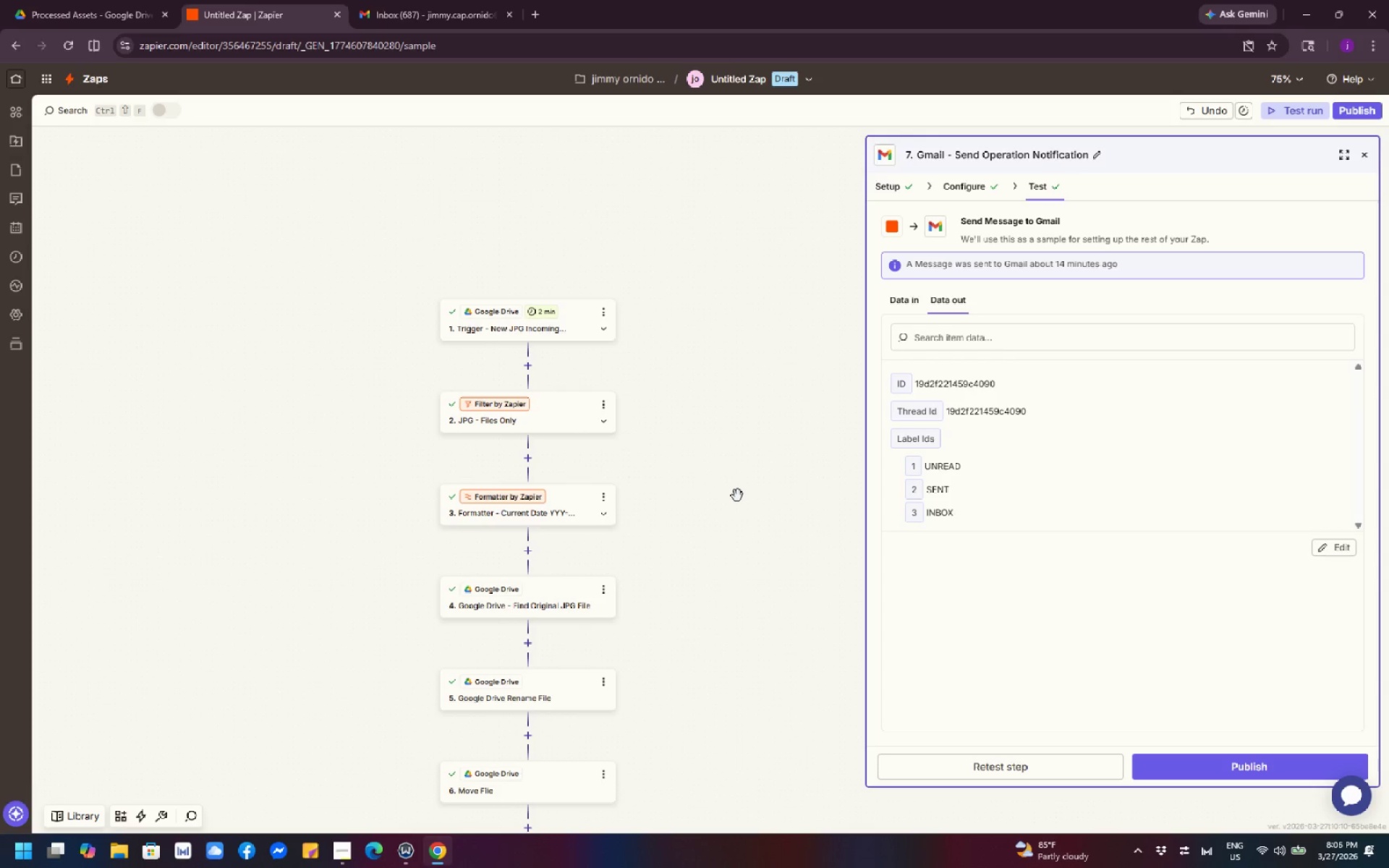 
scroll: coordinate [709, 519], scroll_direction: none, amount: 0.0
 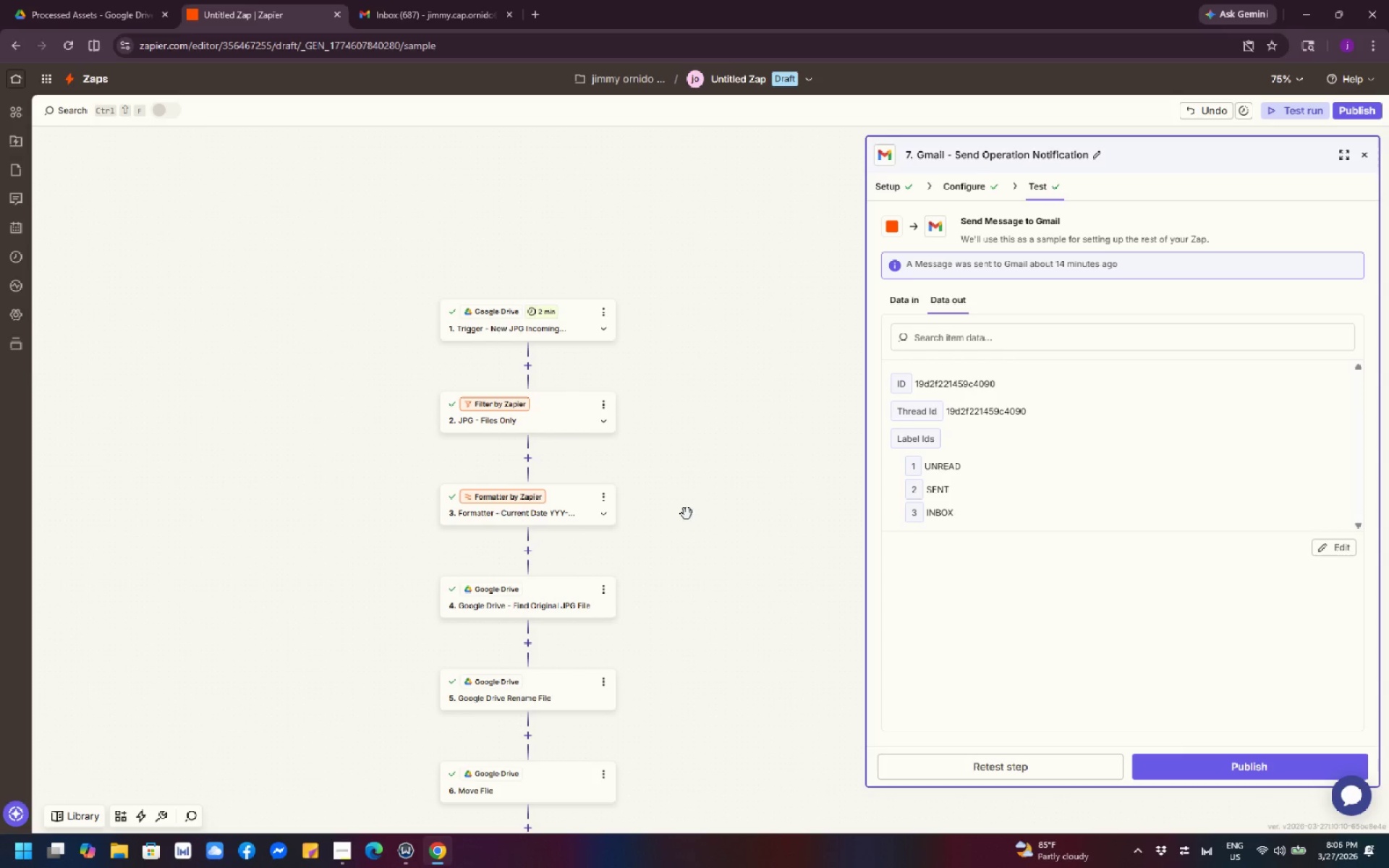 
wait(21.23)
 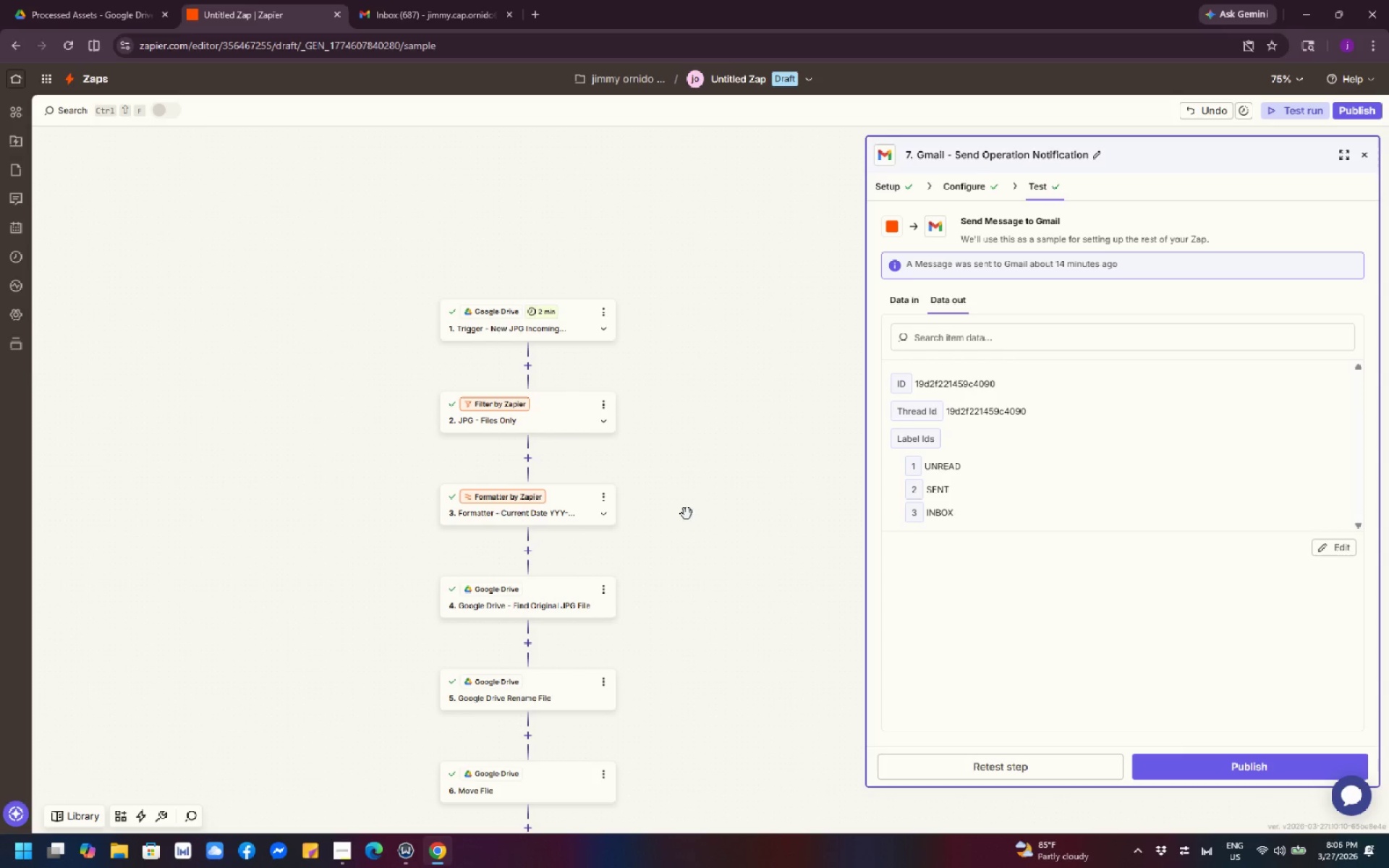 
scroll: coordinate [767, 422], scroll_direction: up, amount: 1.0
 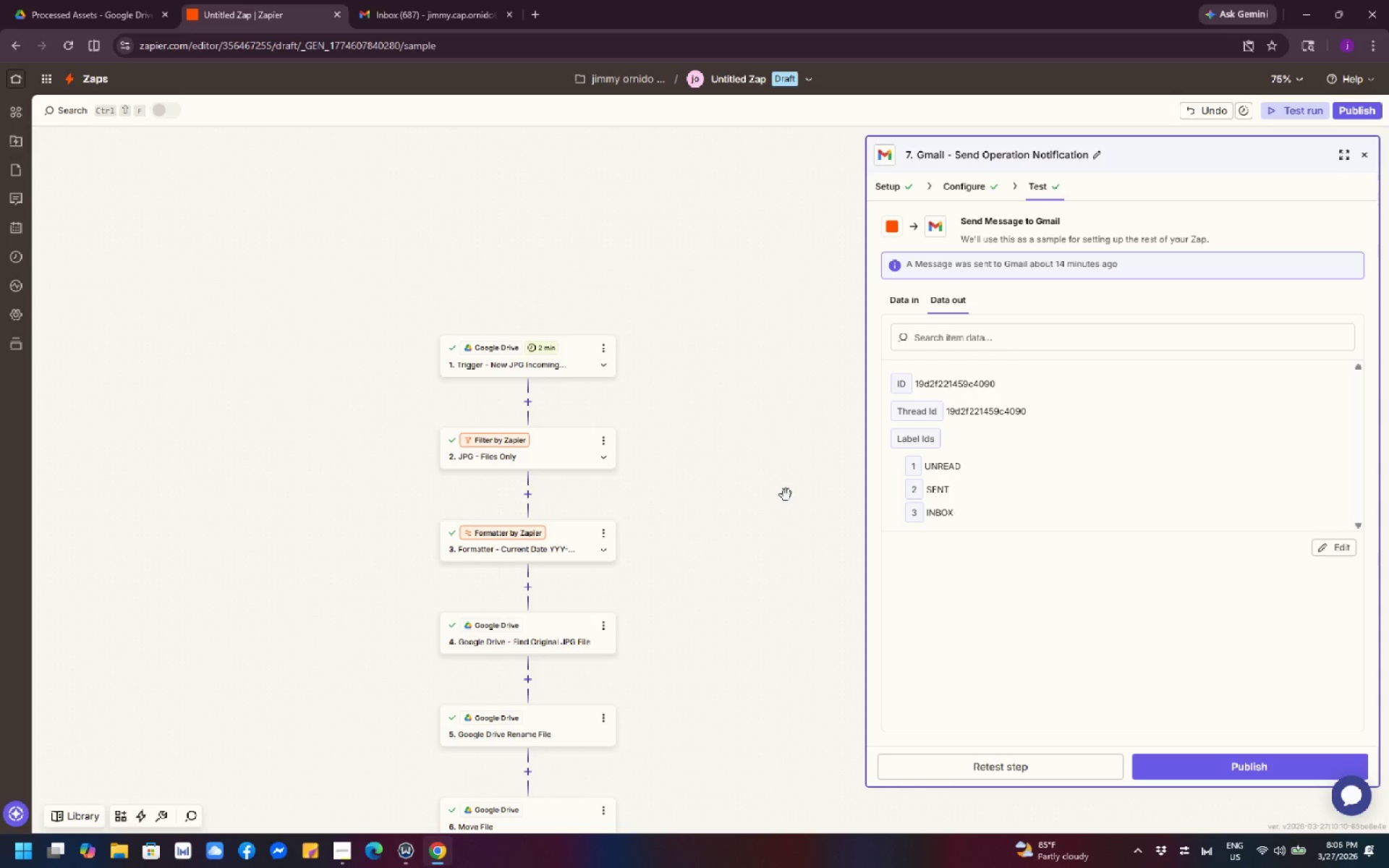 
wait(9.77)
 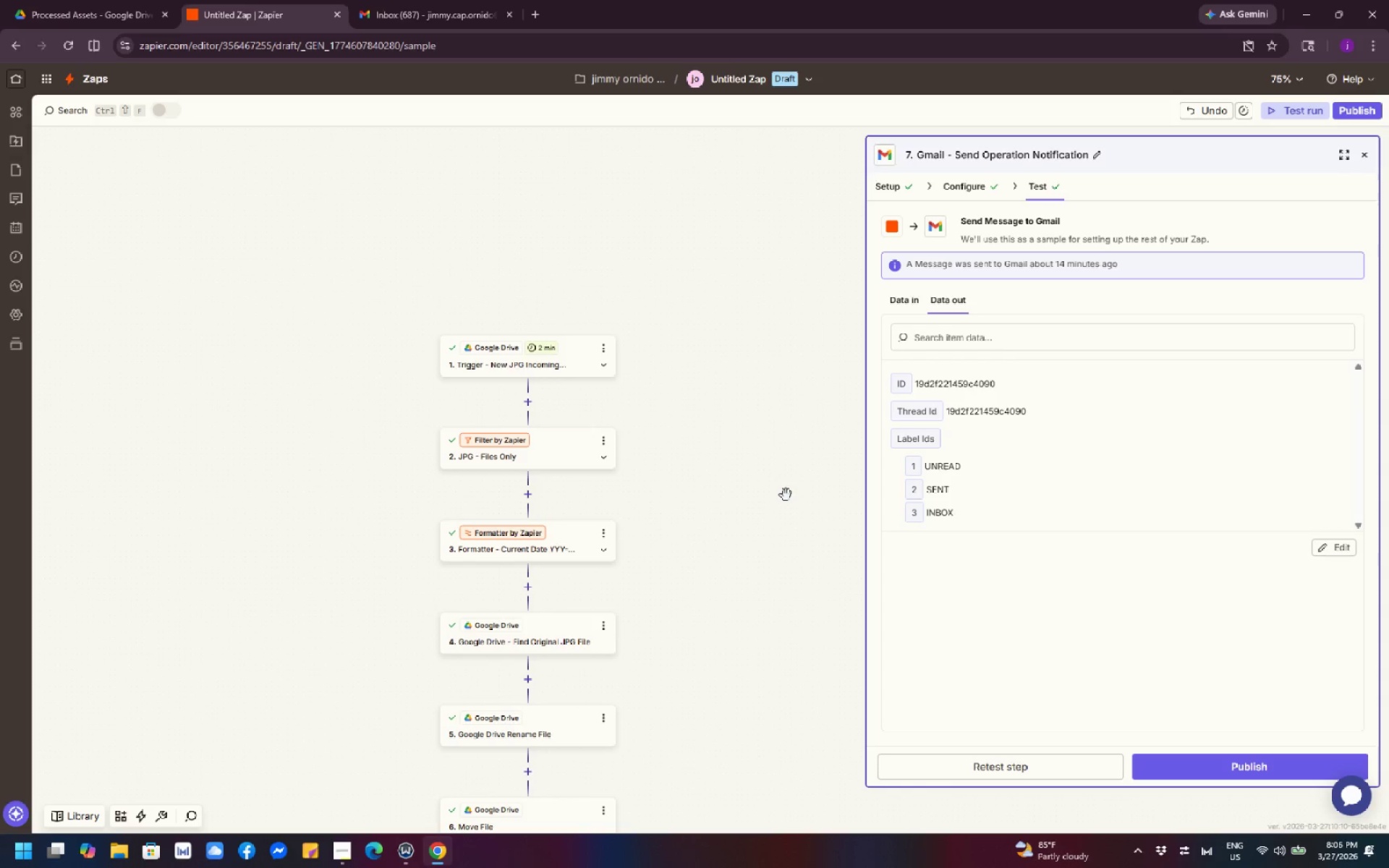 
left_click([747, 77])
 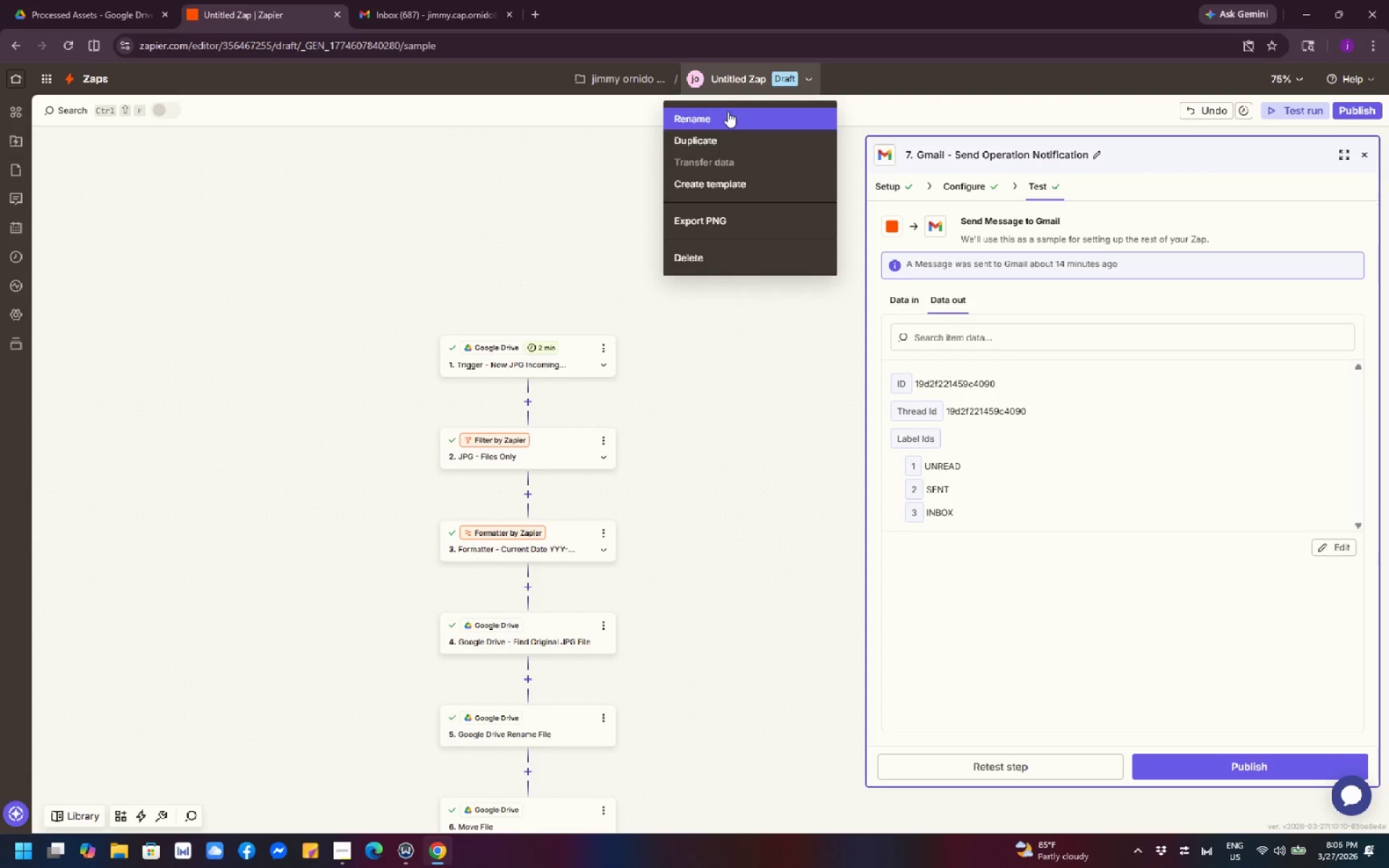 
left_click([728, 115])
 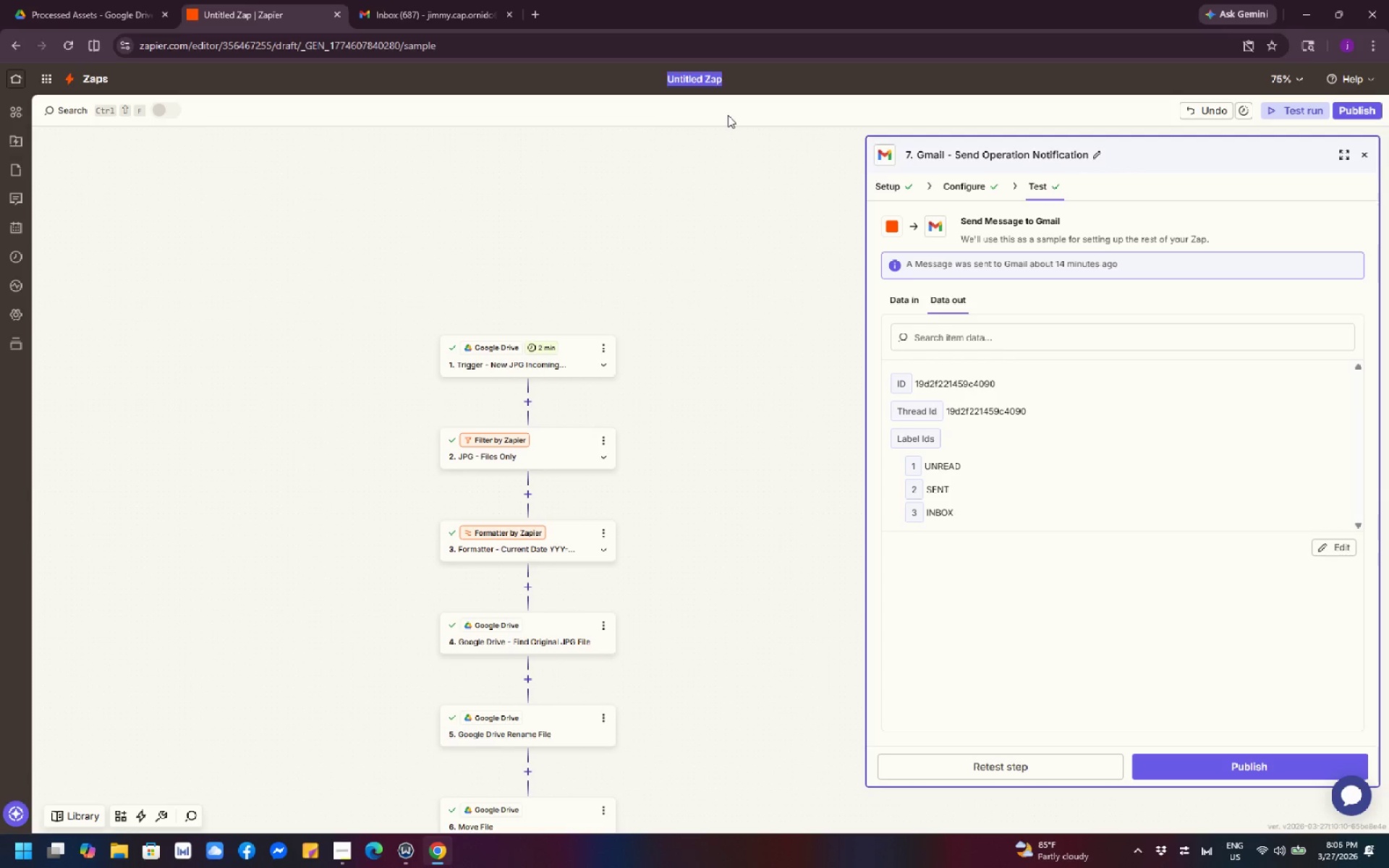 
wait(5.14)
 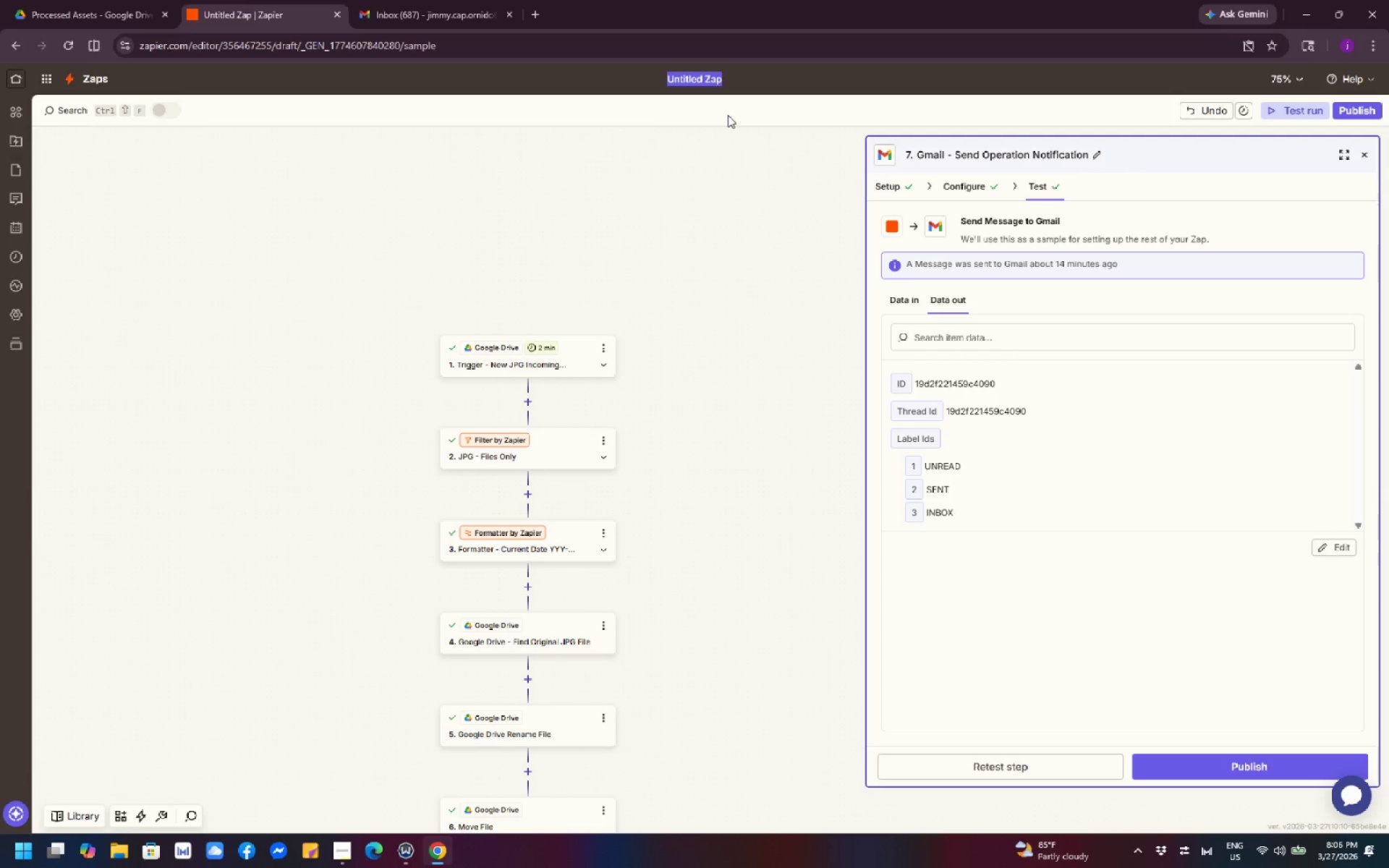 
type(Gilded )
 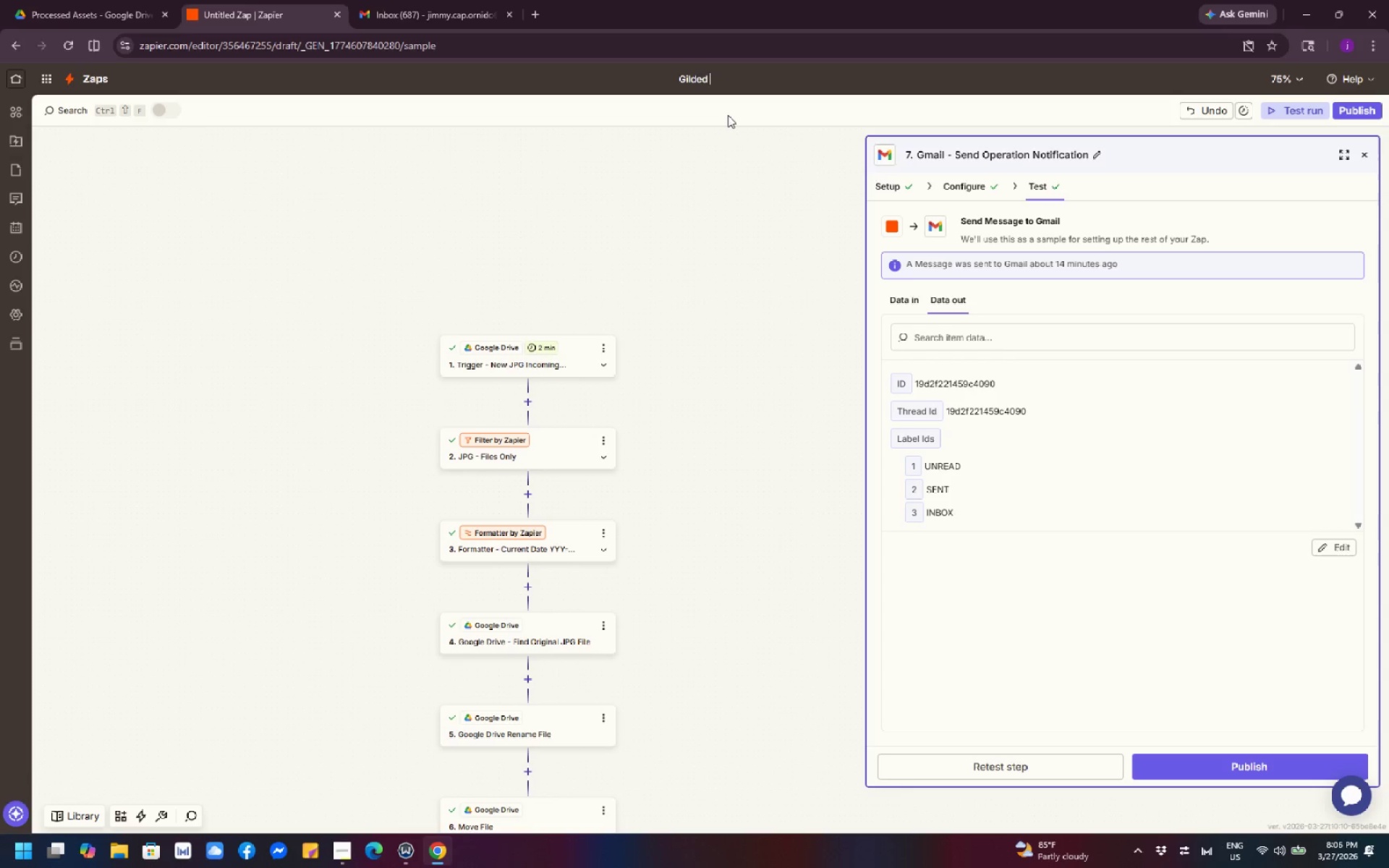 
wait(7.27)
 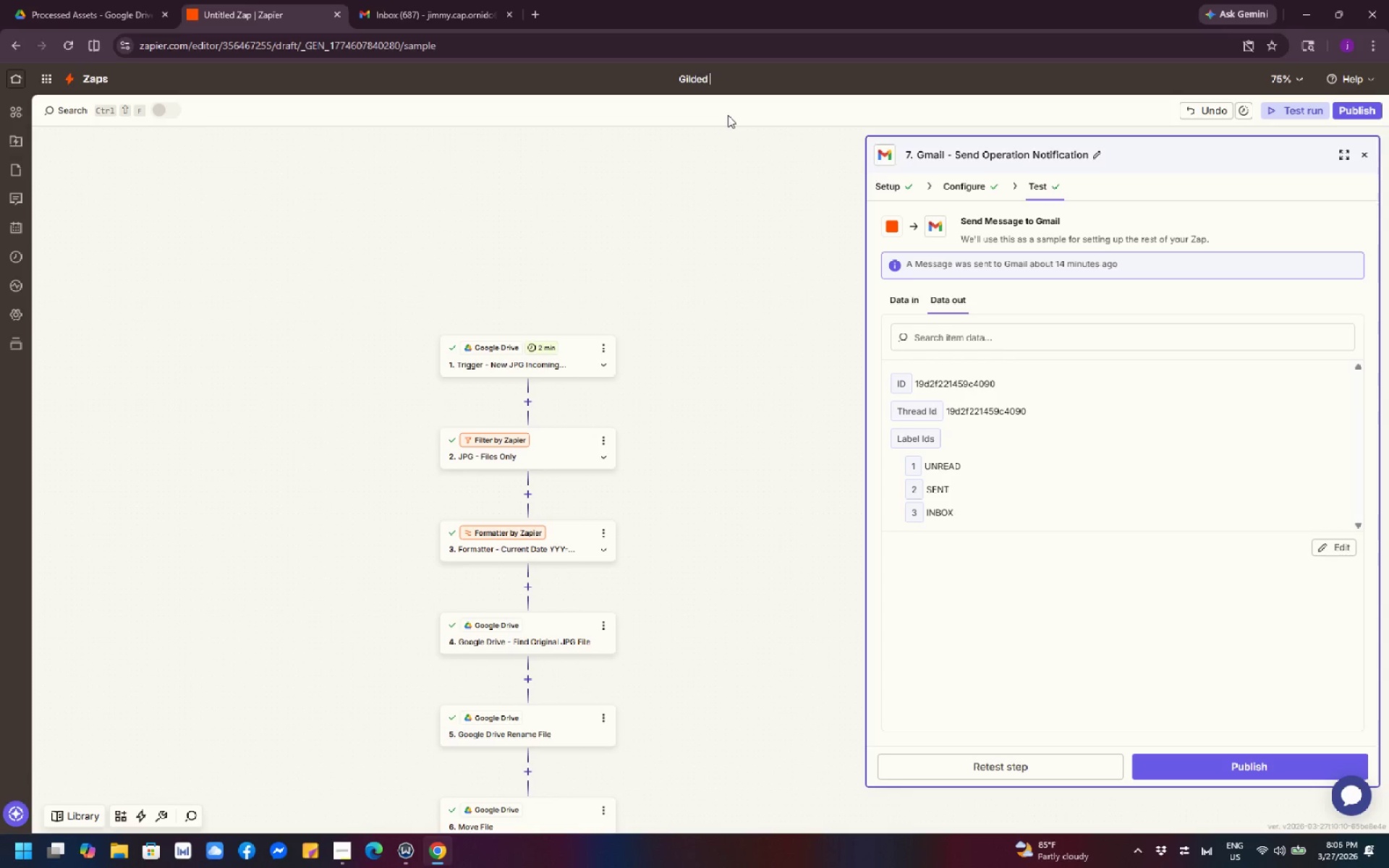 
type(Harvest Seasonal Assets Pipeline)
 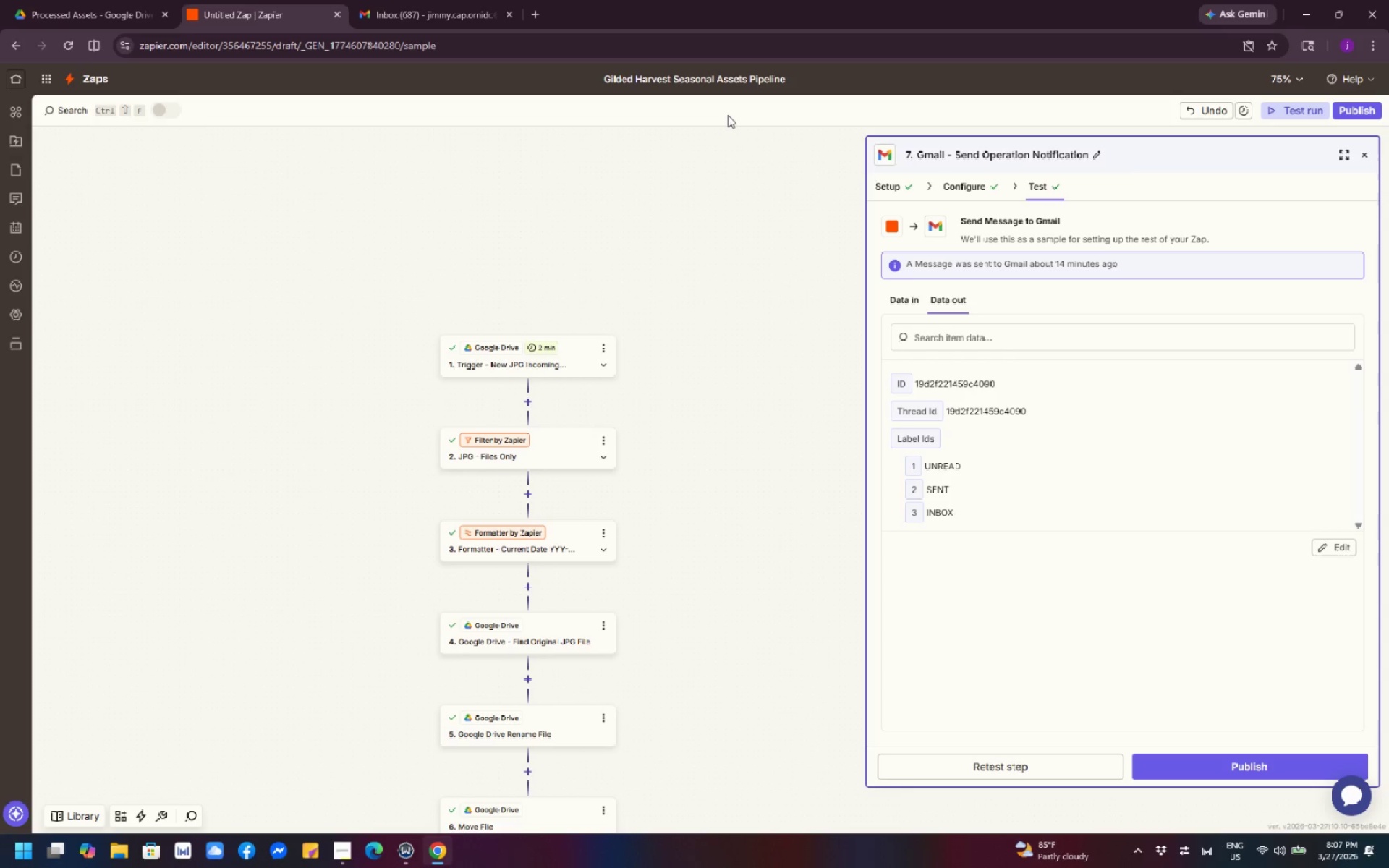 
type( Automation)
 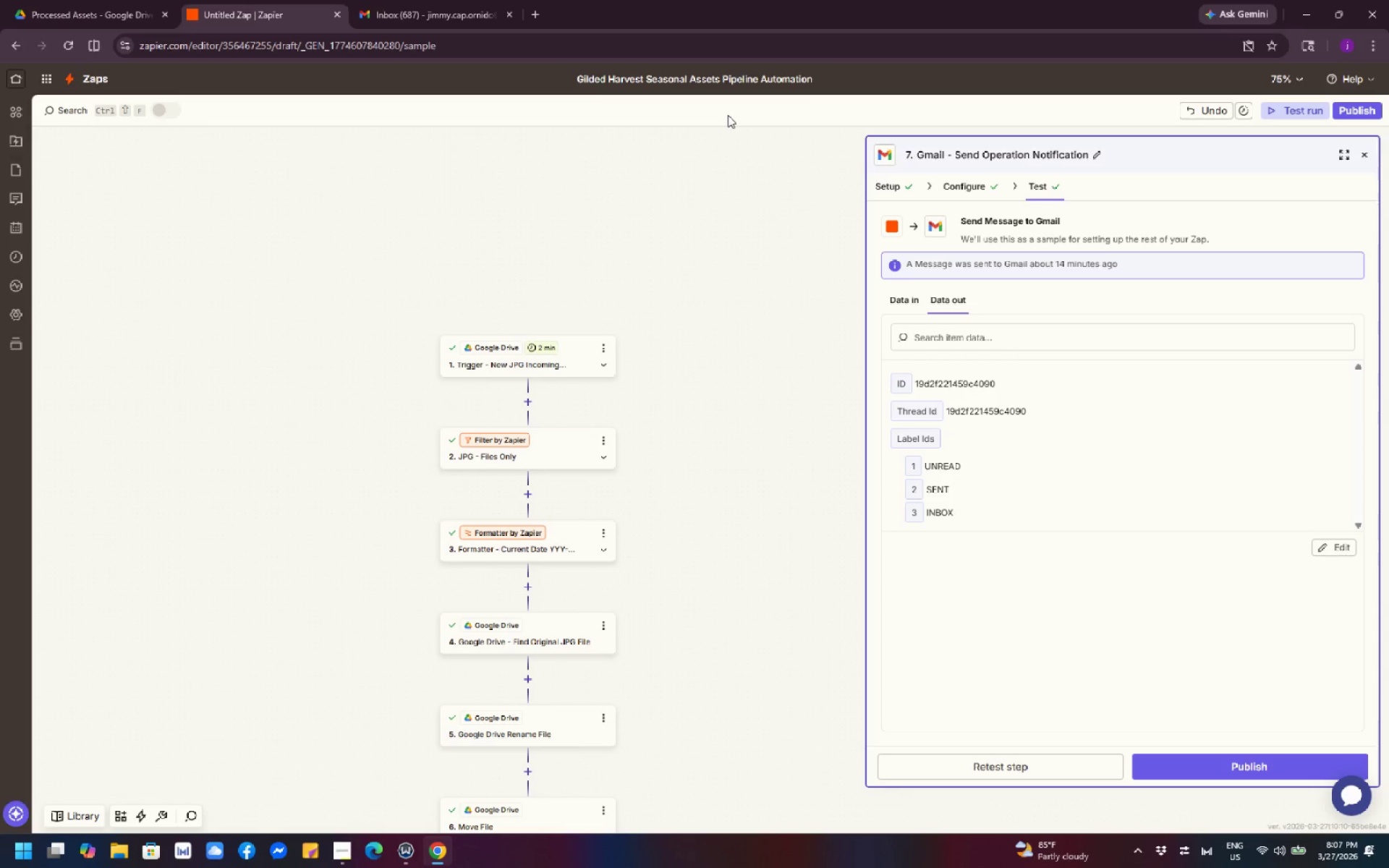 
left_click([728, 115])
 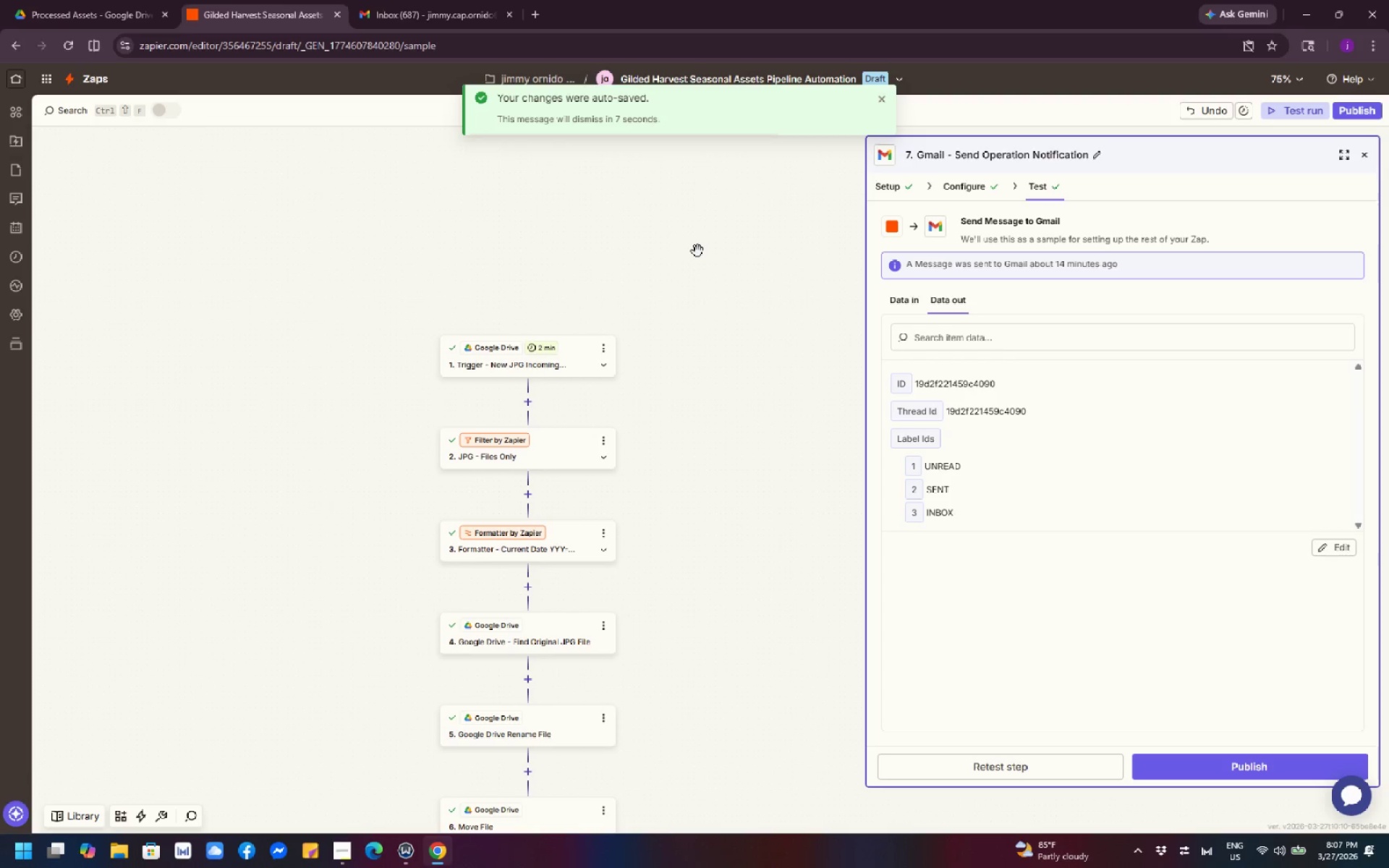 
wait(6.31)
 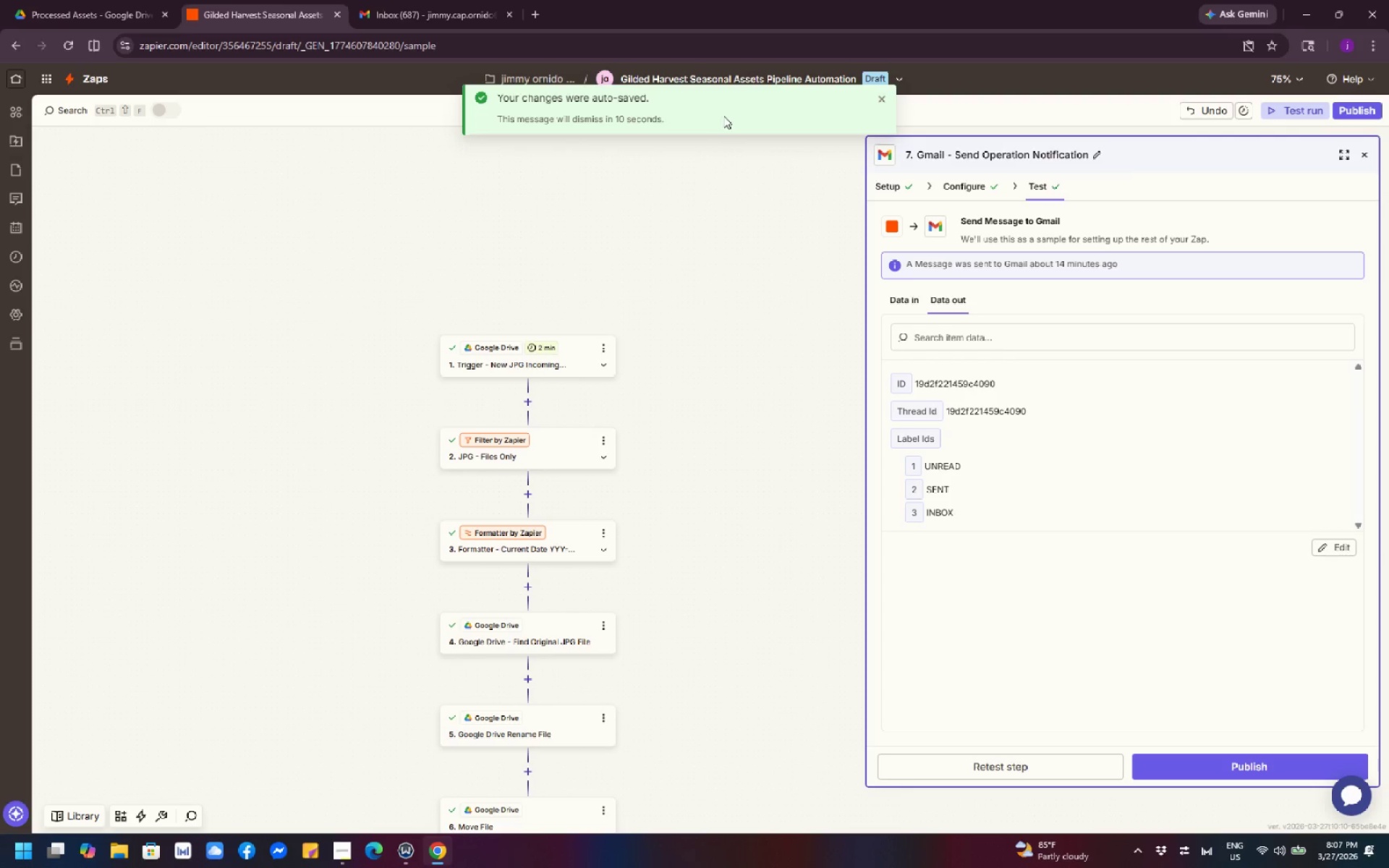 
left_click([697, 251])
 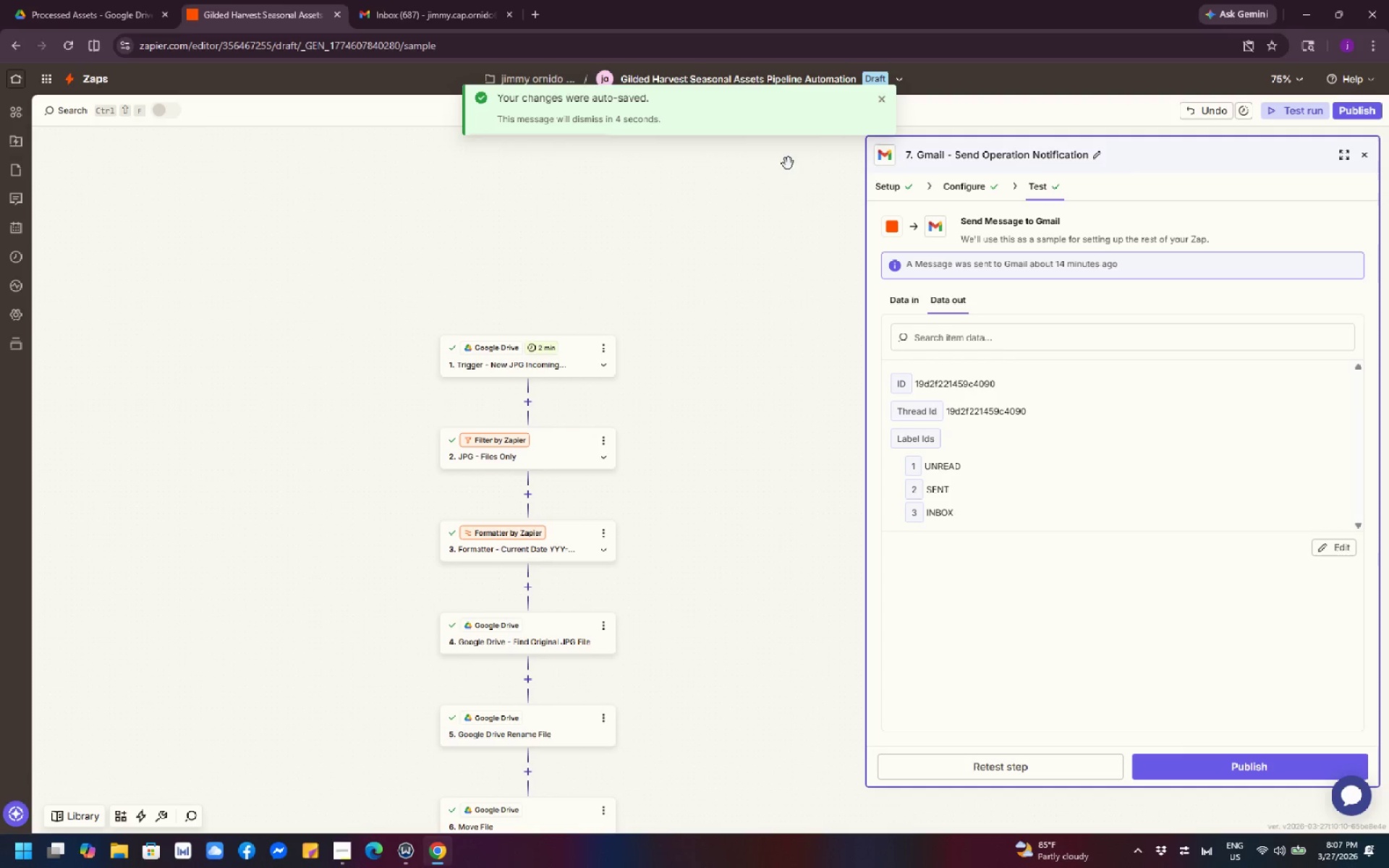 
left_click([776, 247])
 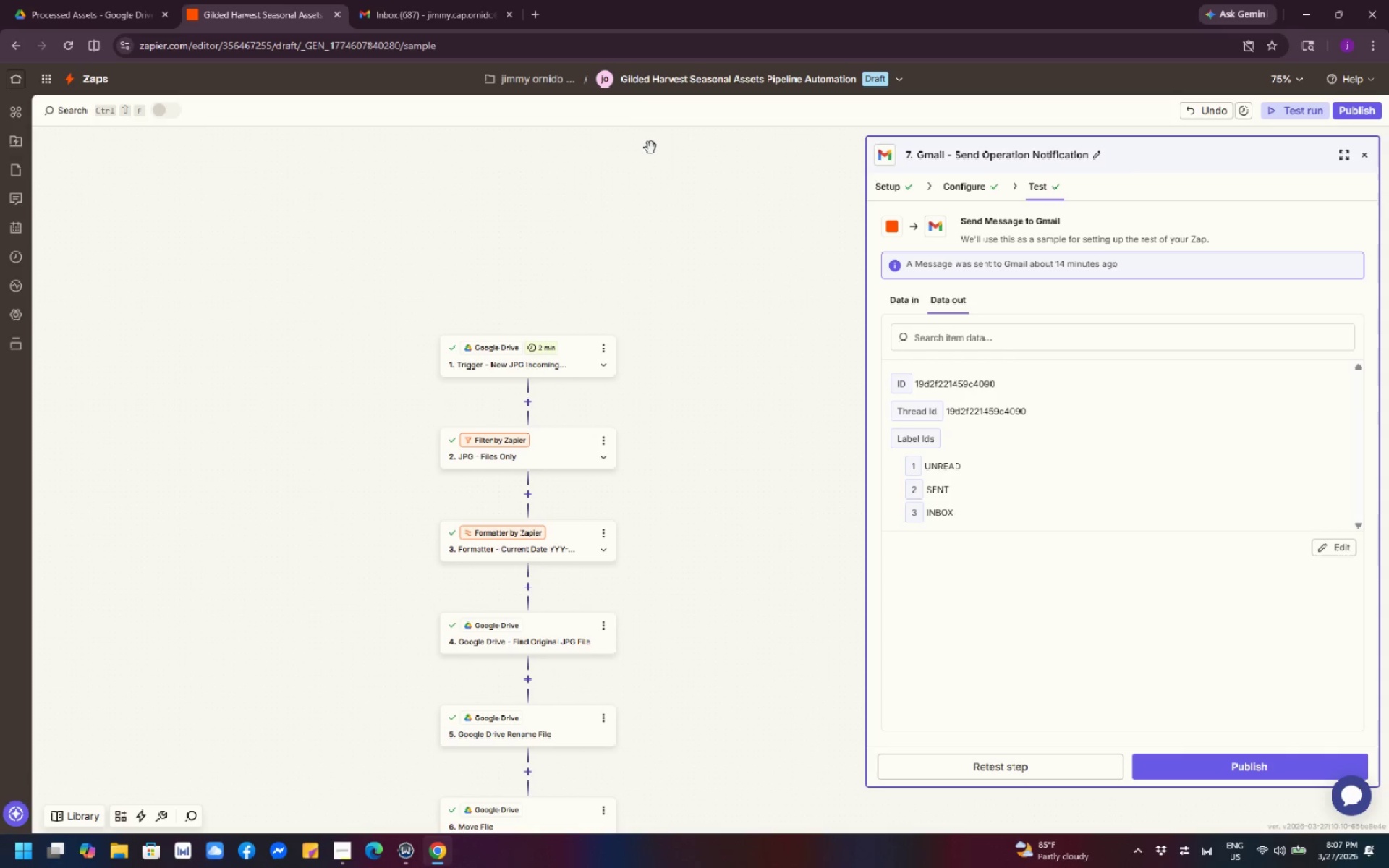 
wait(6.01)
 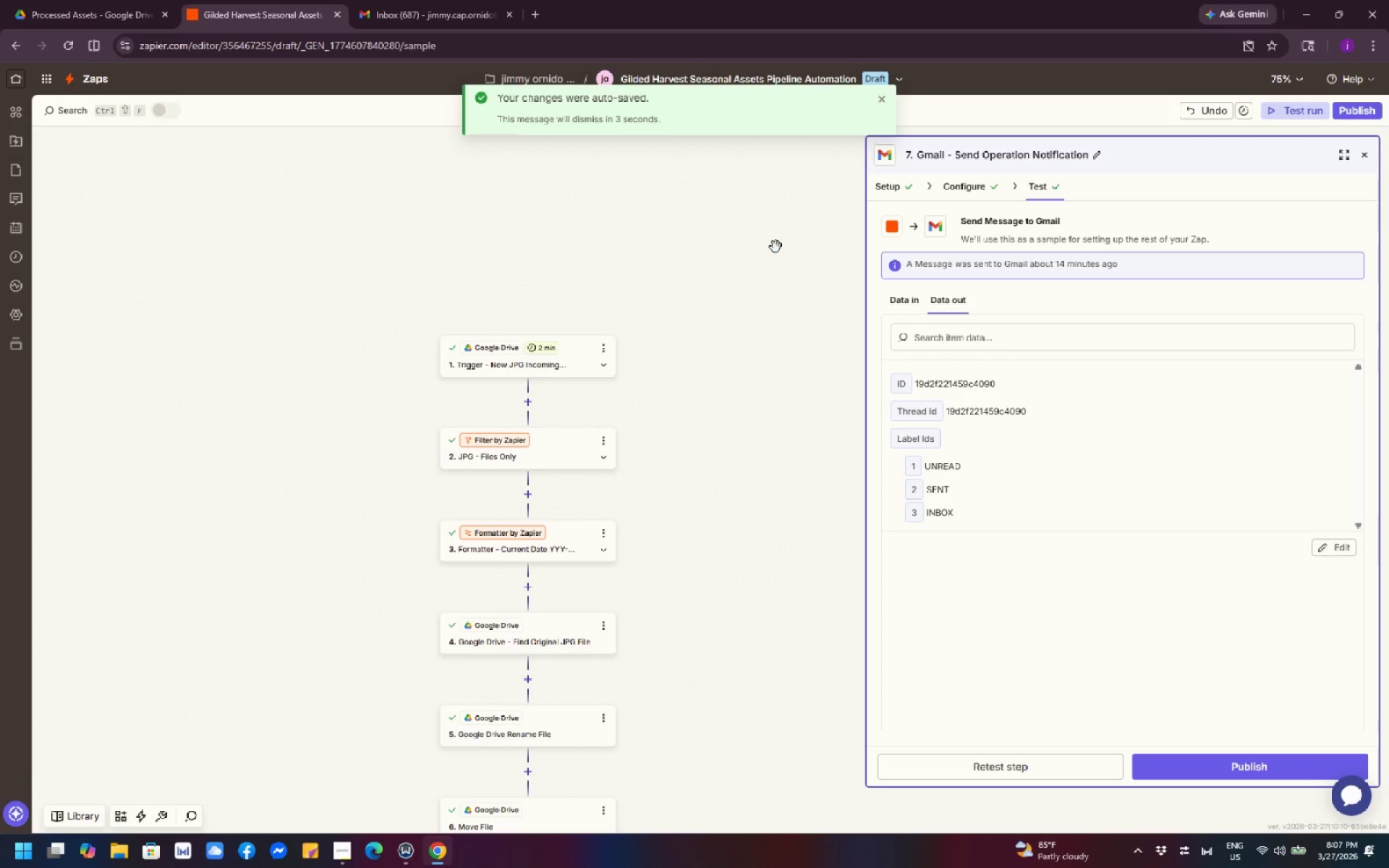 
scroll: coordinate [776, 268], scroll_direction: down, amount: 1.0
 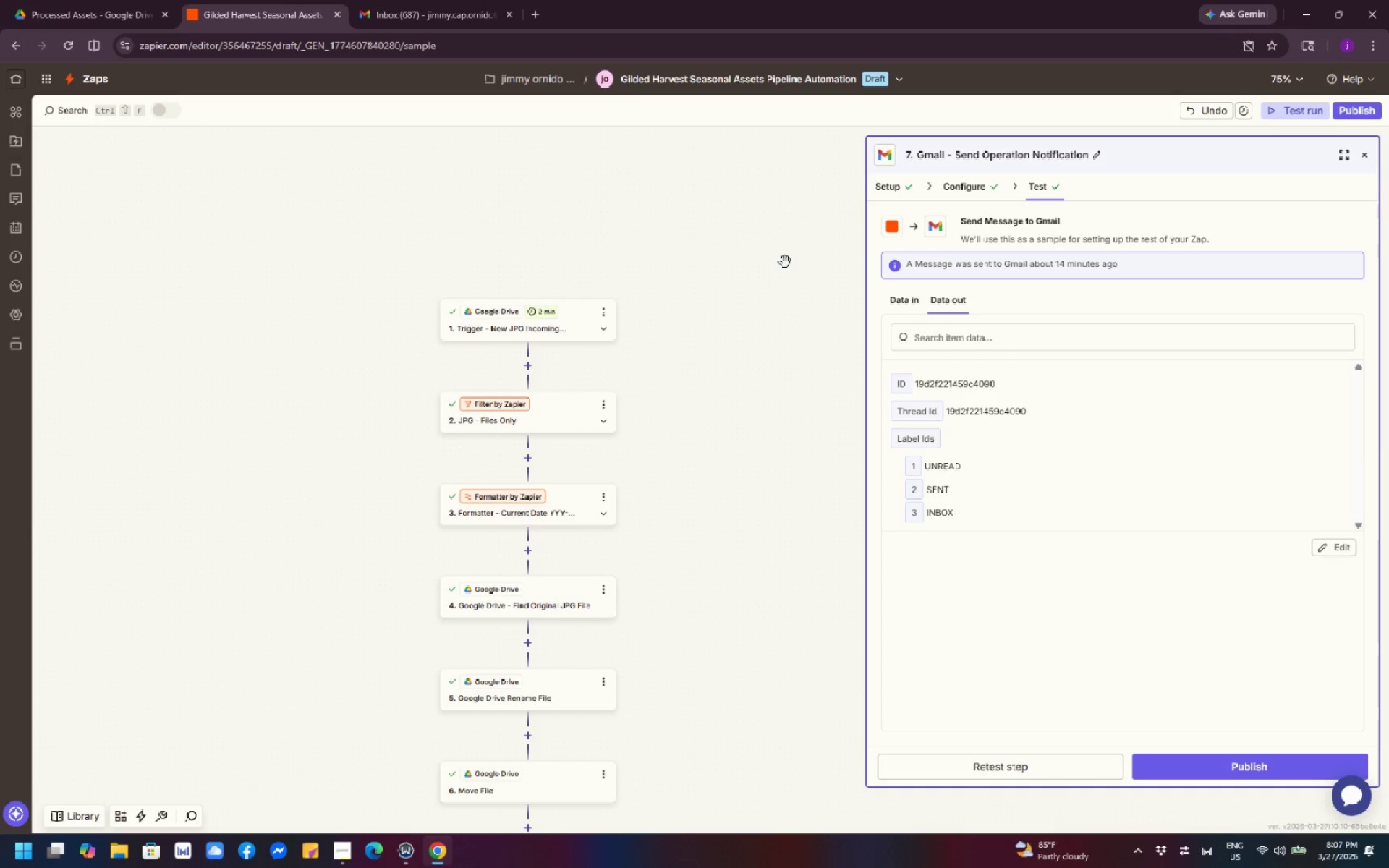 
wait(7.01)
 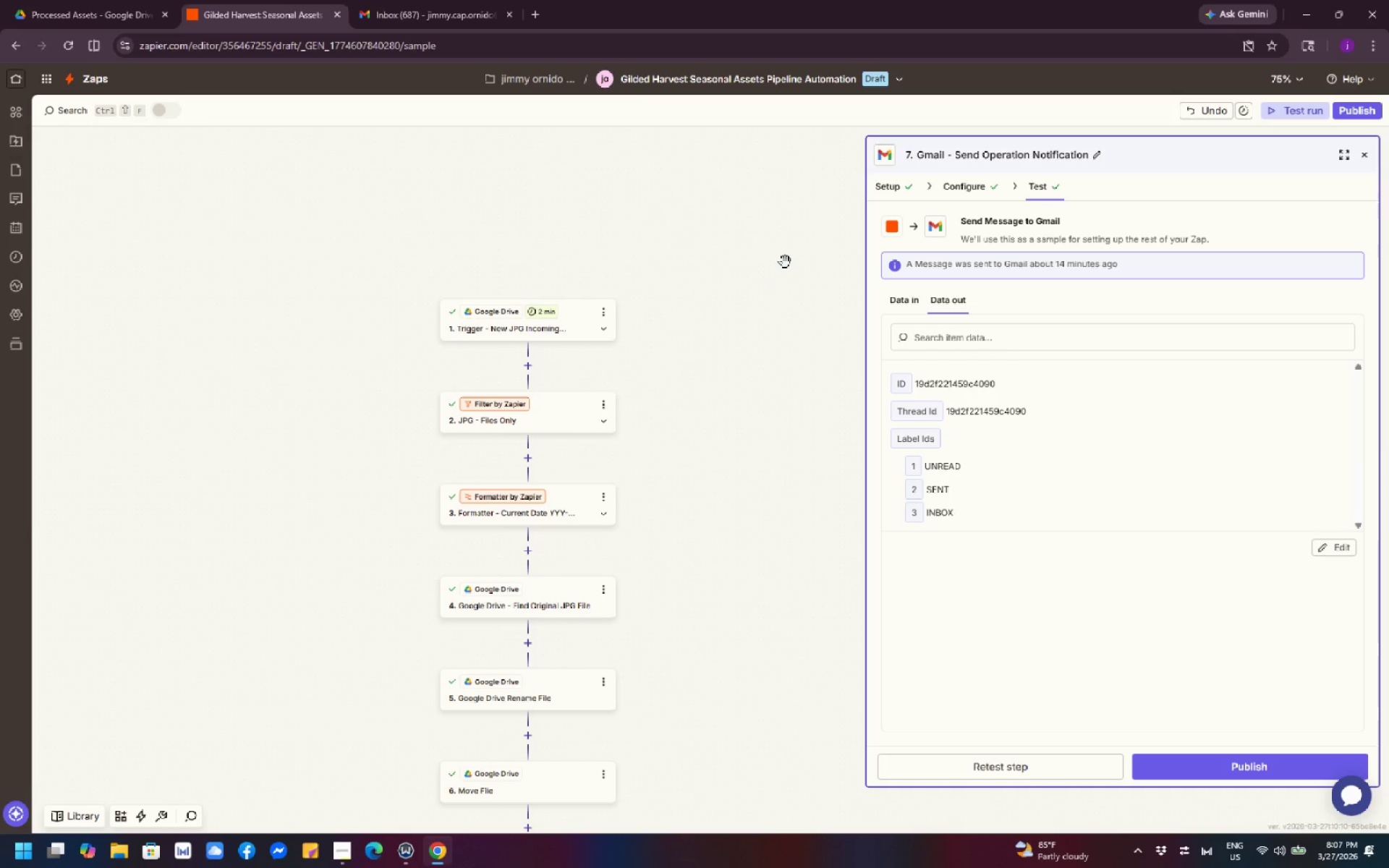 
left_click([787, 80])
 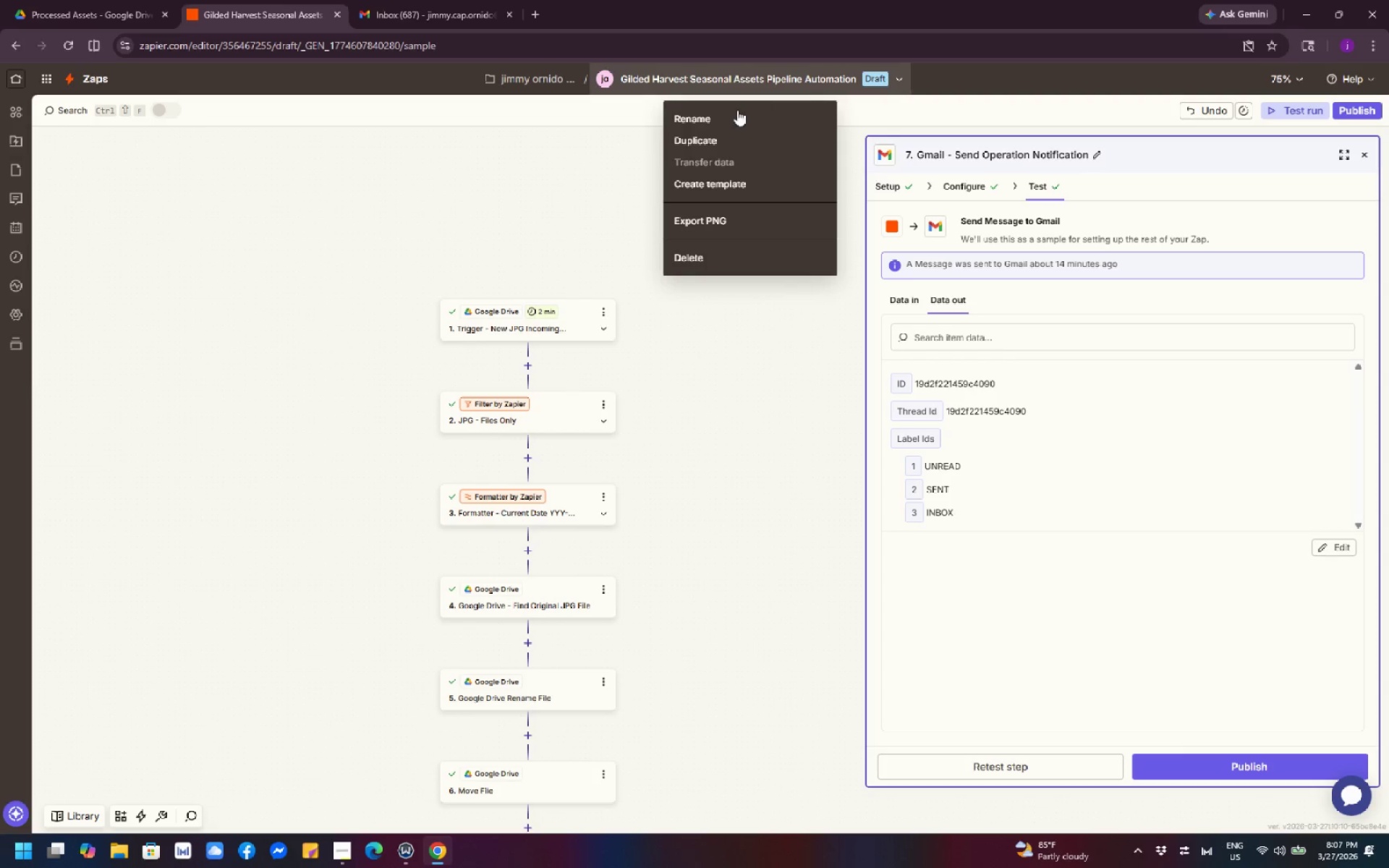 
left_click([731, 112])
 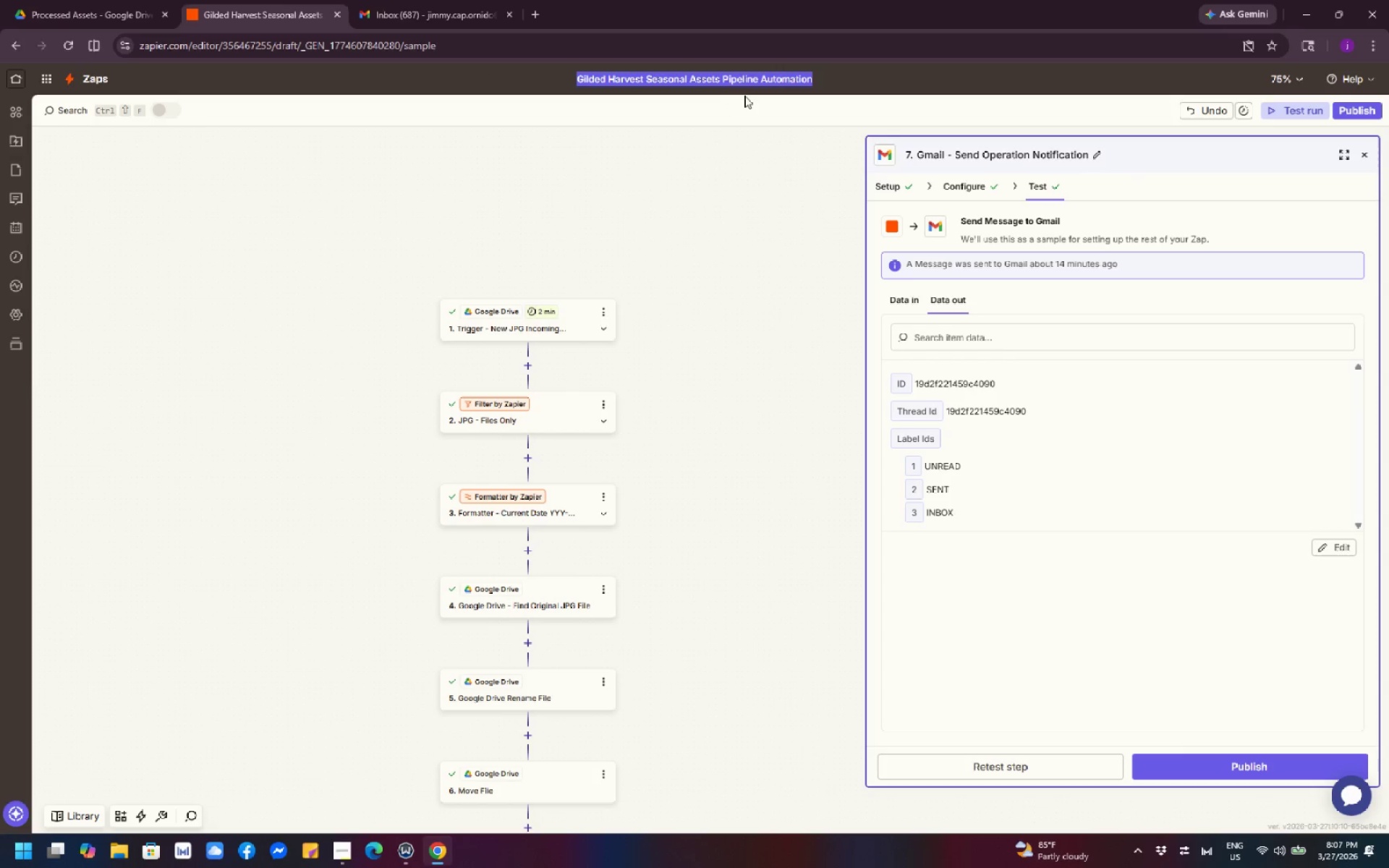 
left_click([721, 80])
 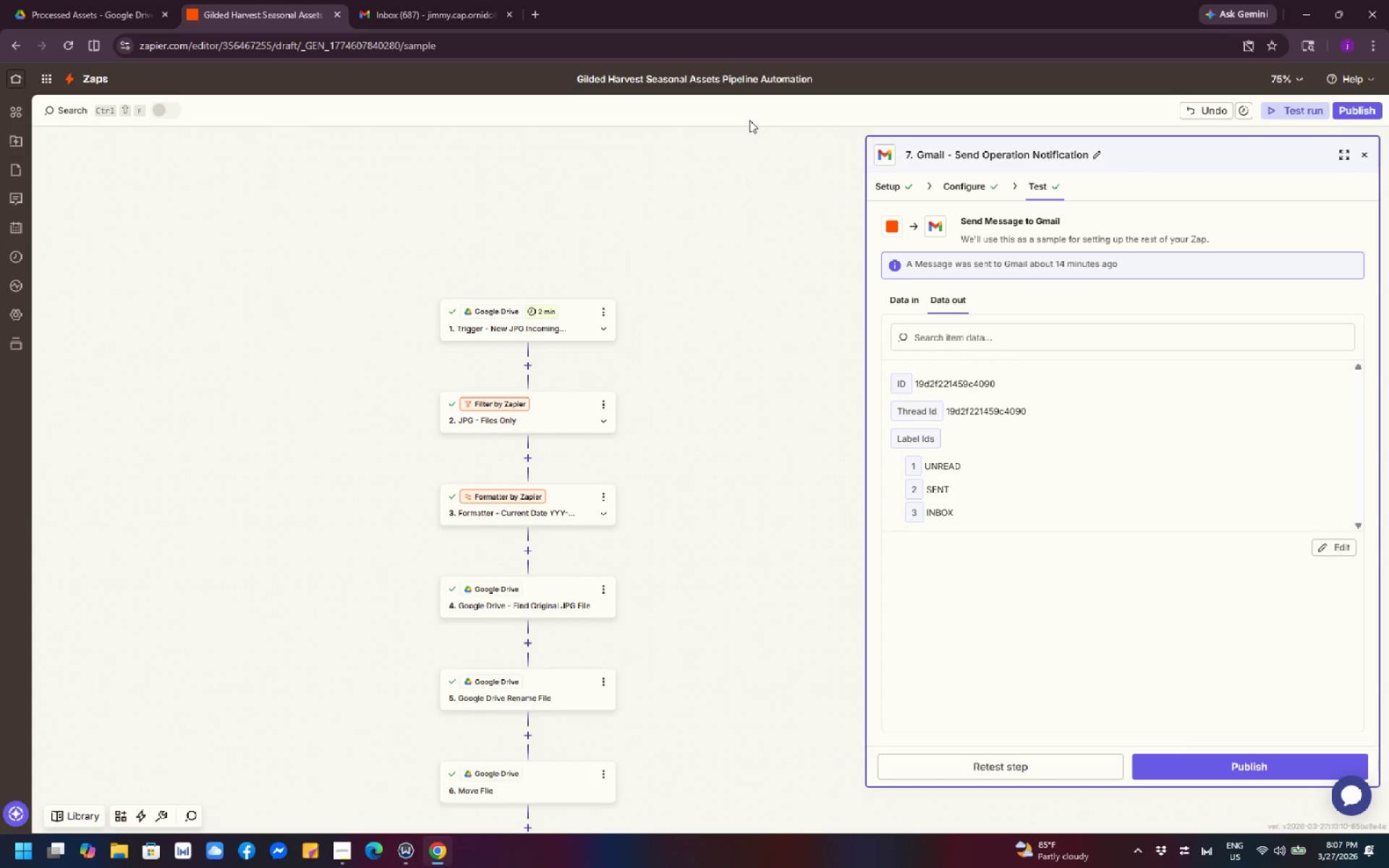 
key(Backspace)
 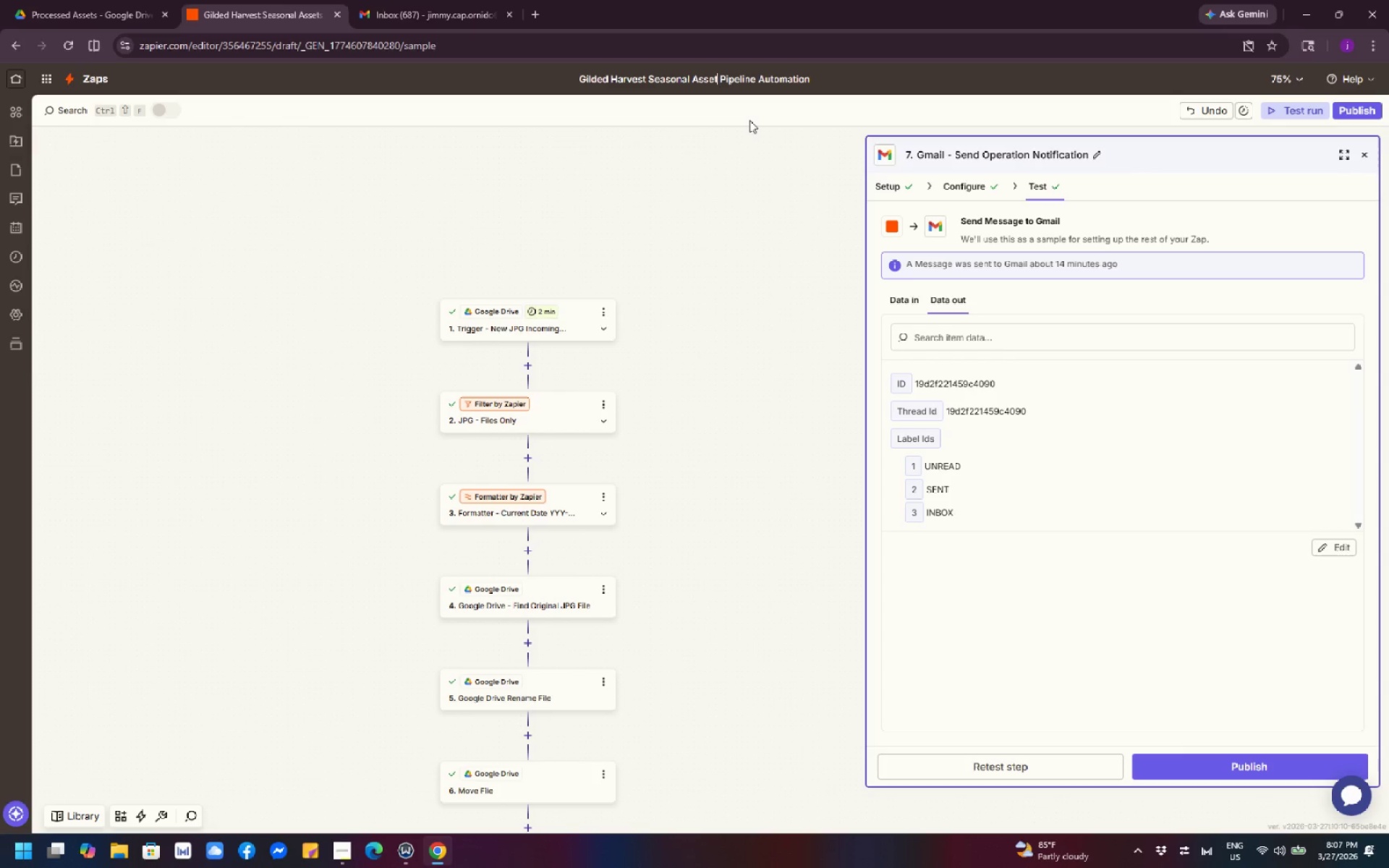 
wait(9.0)
 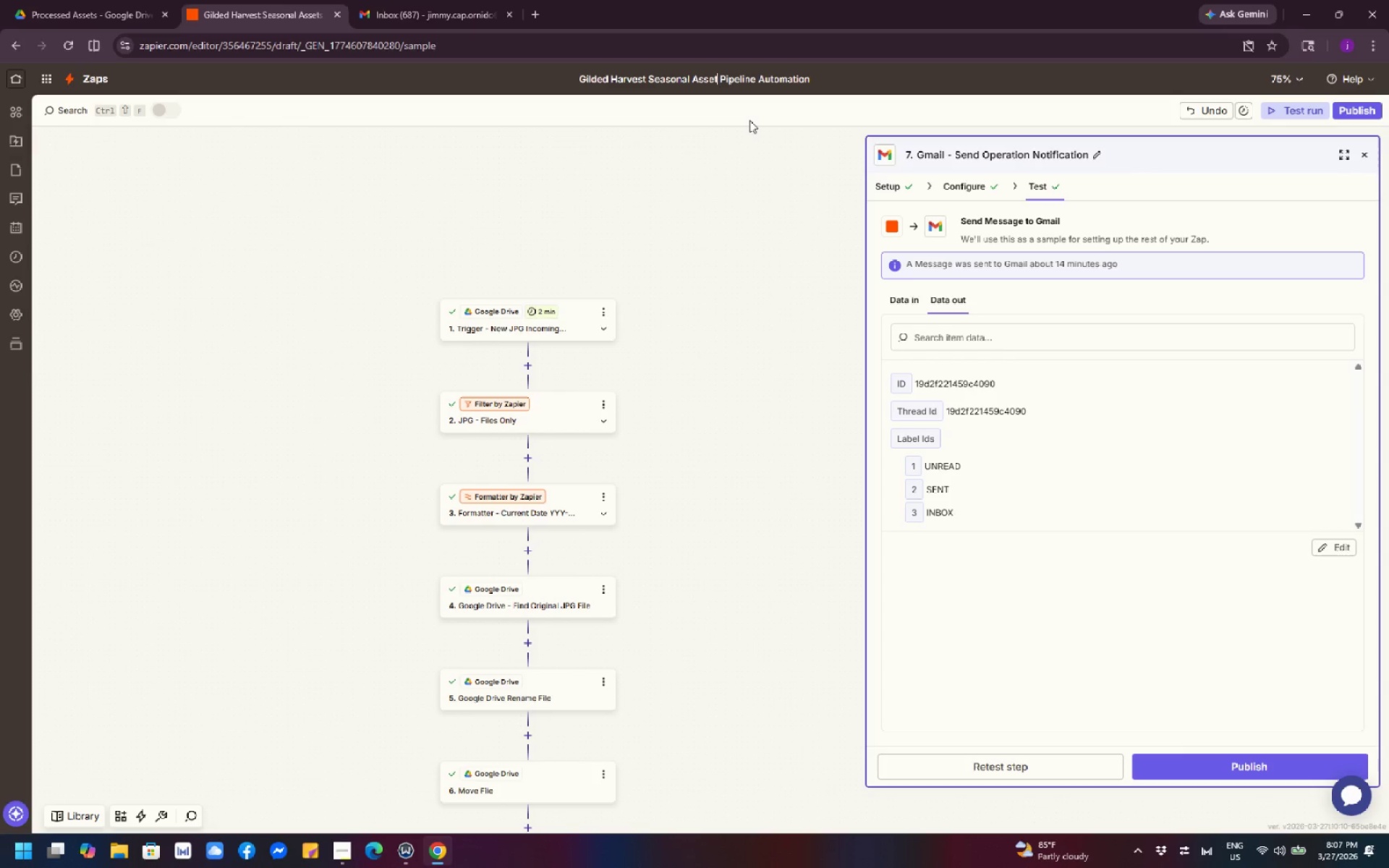 
left_click([778, 148])
 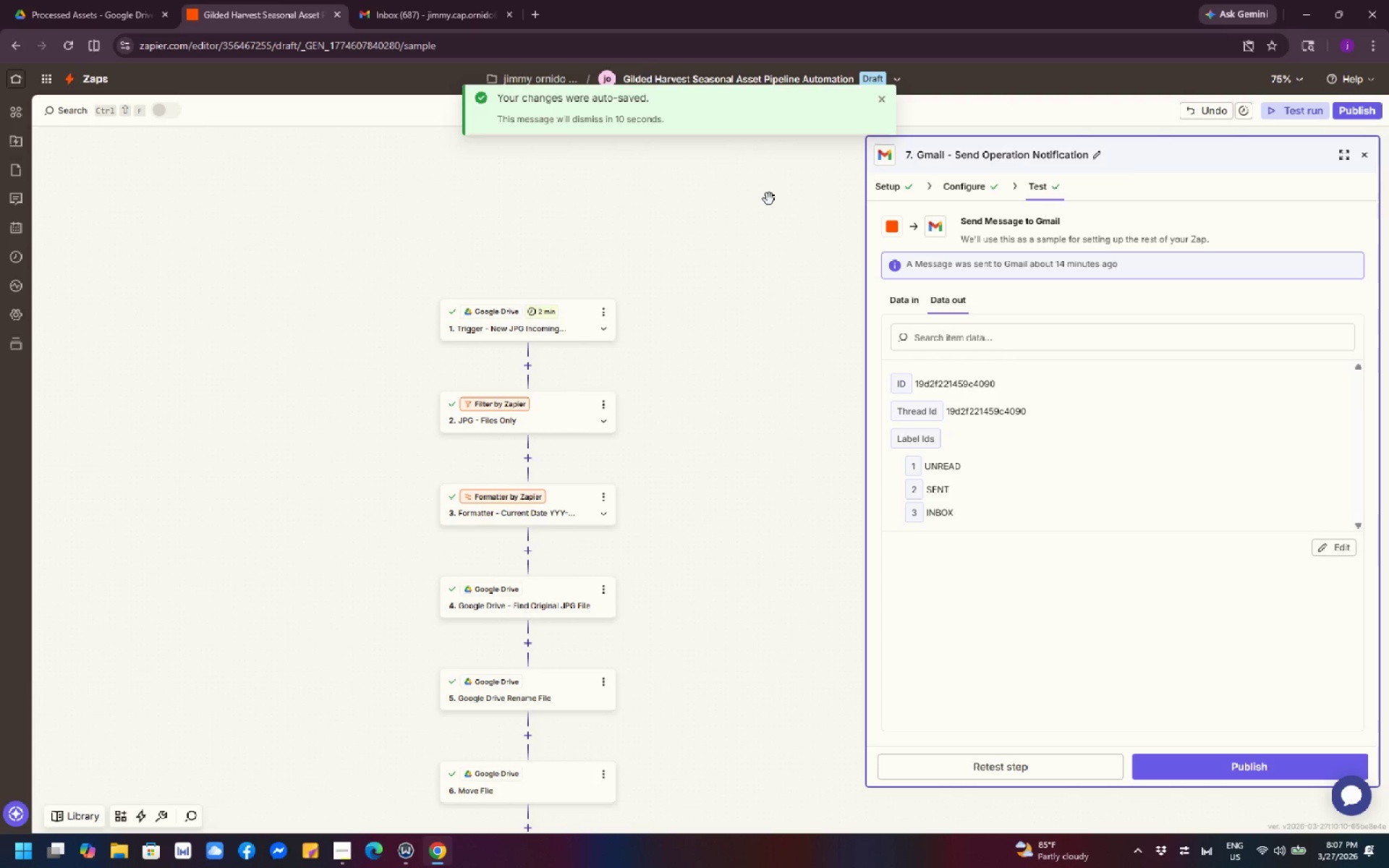 
scroll: coordinate [676, 357], scroll_direction: down, amount: 15.0
 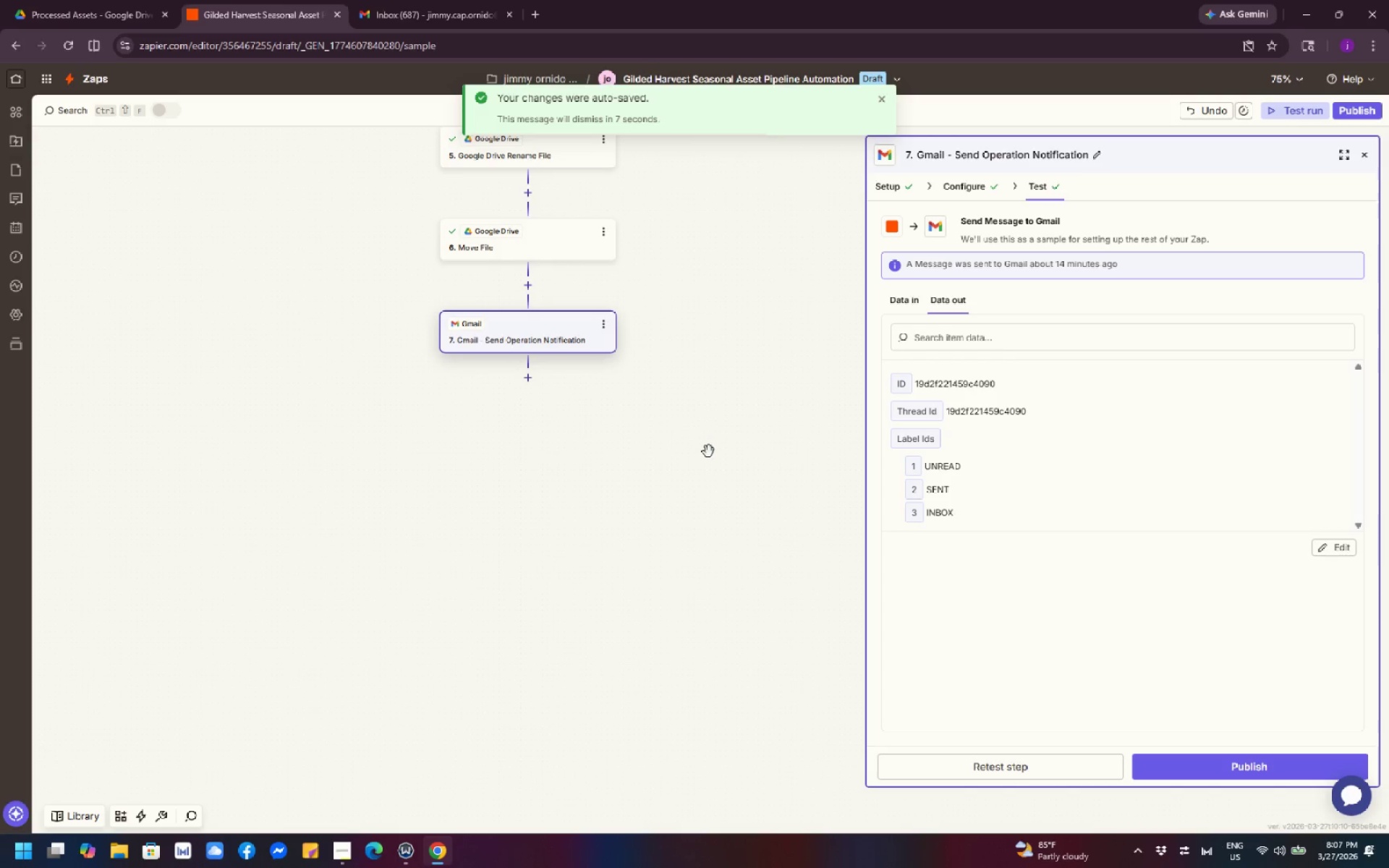 
scroll: coordinate [695, 443], scroll_direction: up, amount: 13.0
 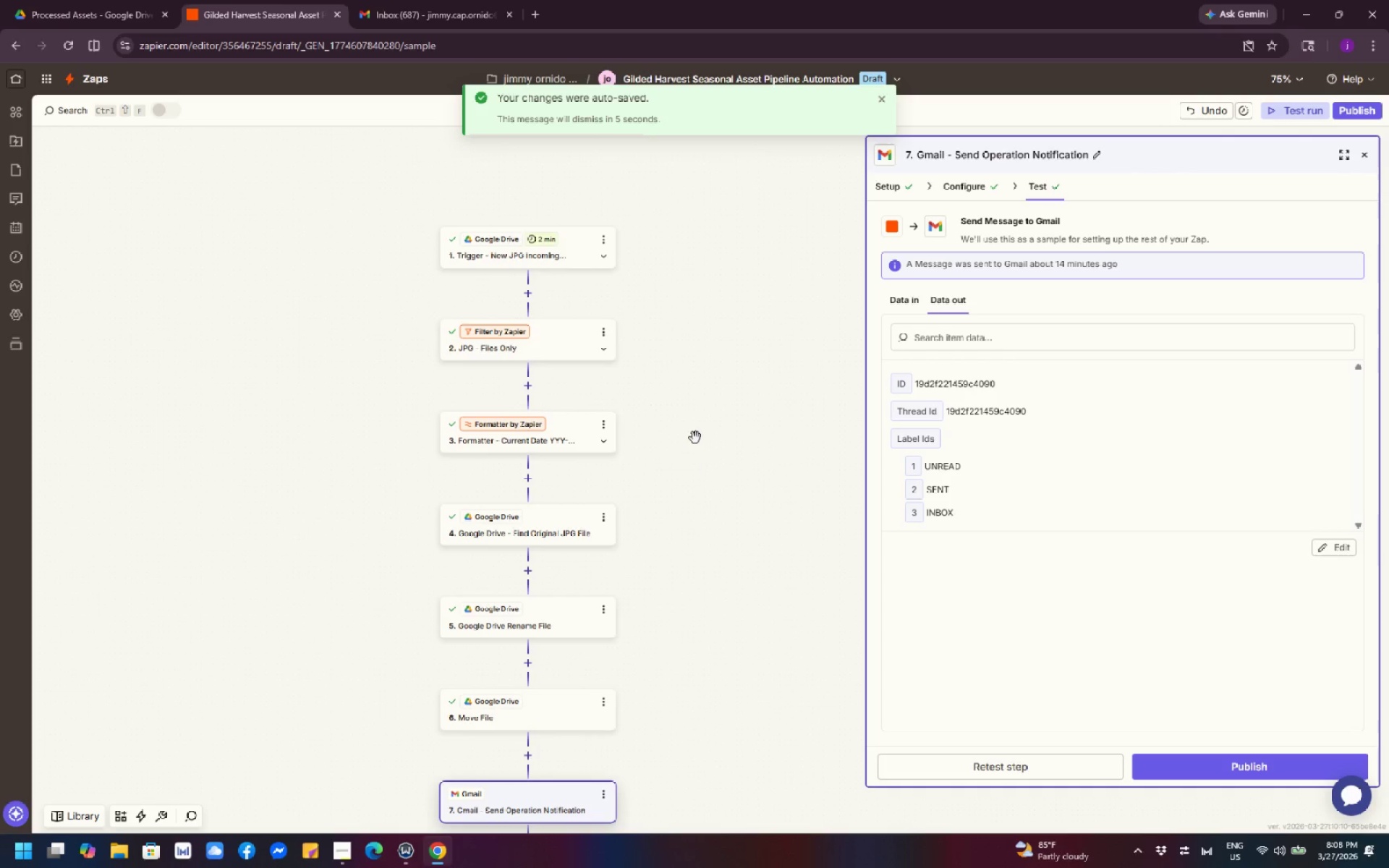 
scroll: coordinate [692, 441], scroll_direction: down, amount: 5.0
 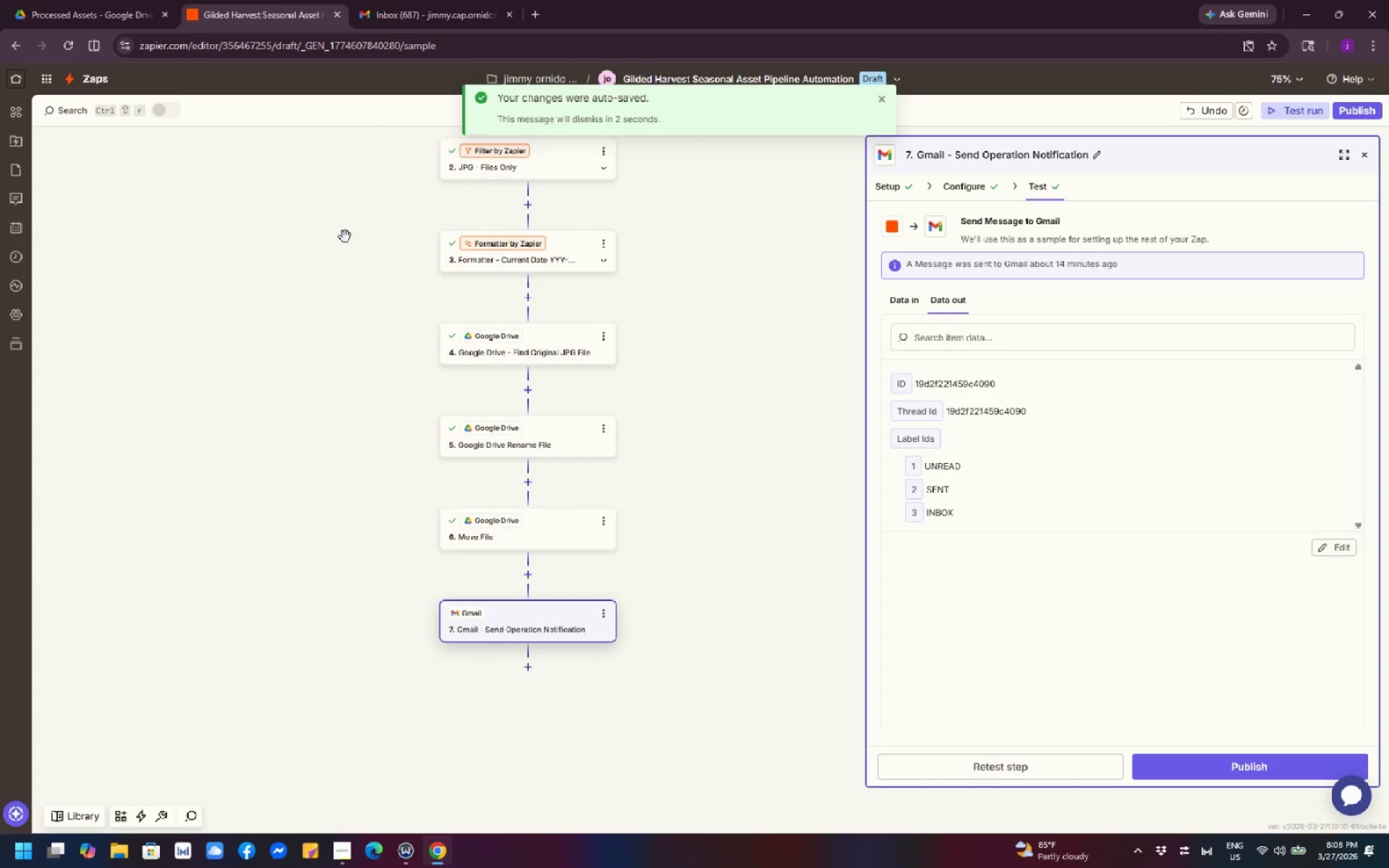 
left_click([110, 14])
 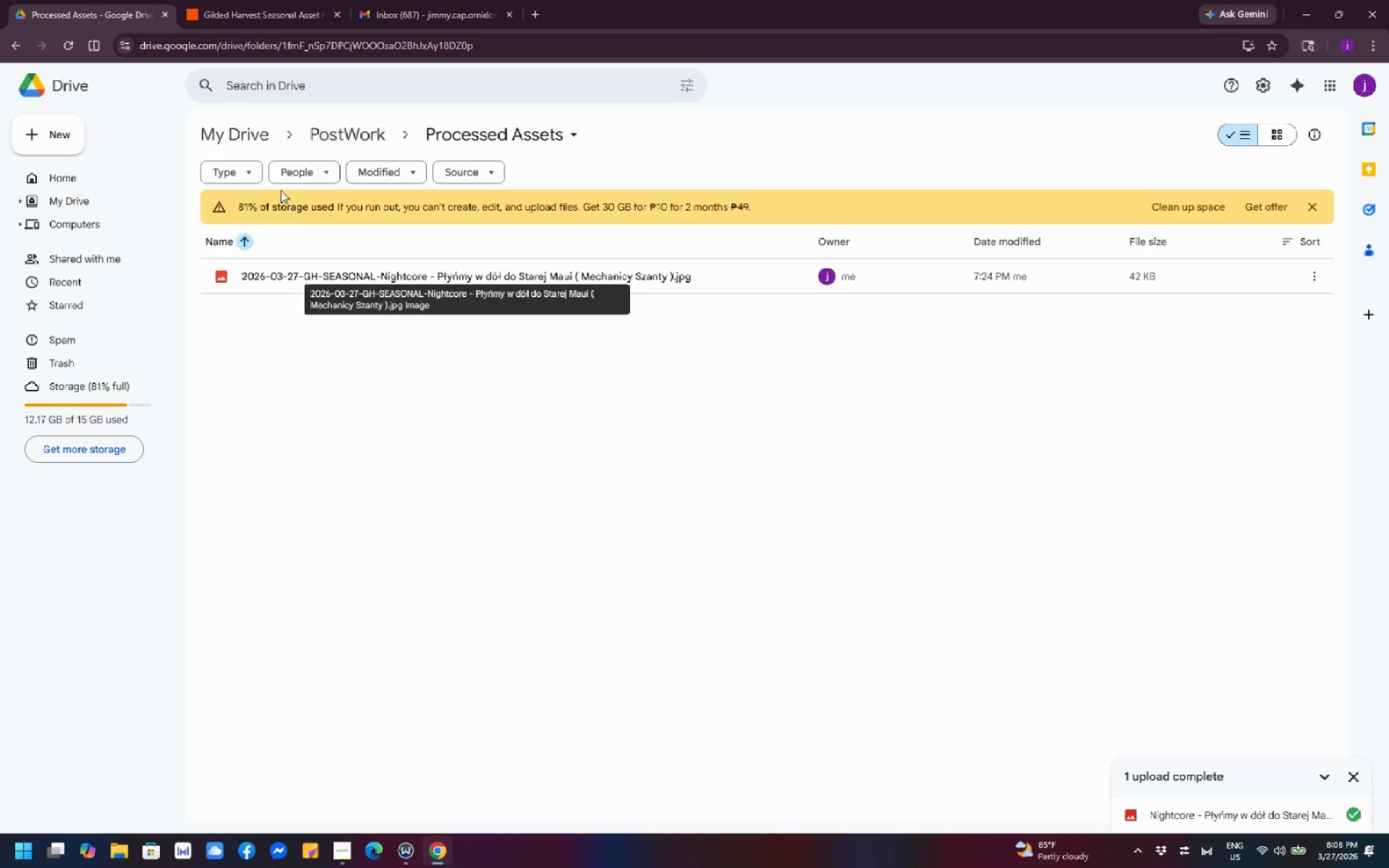 
left_click([331, 140])
 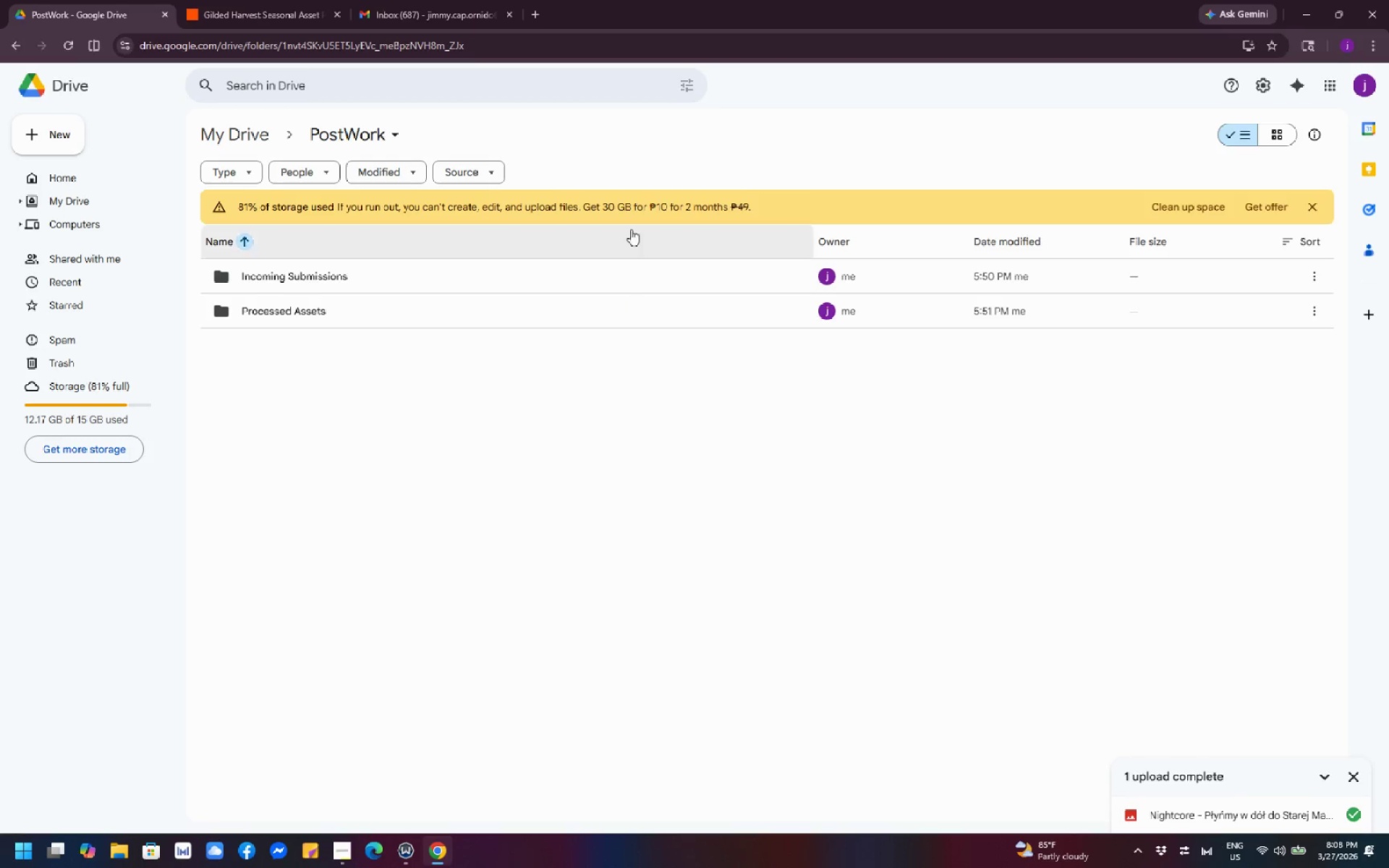 
wait(7.72)
 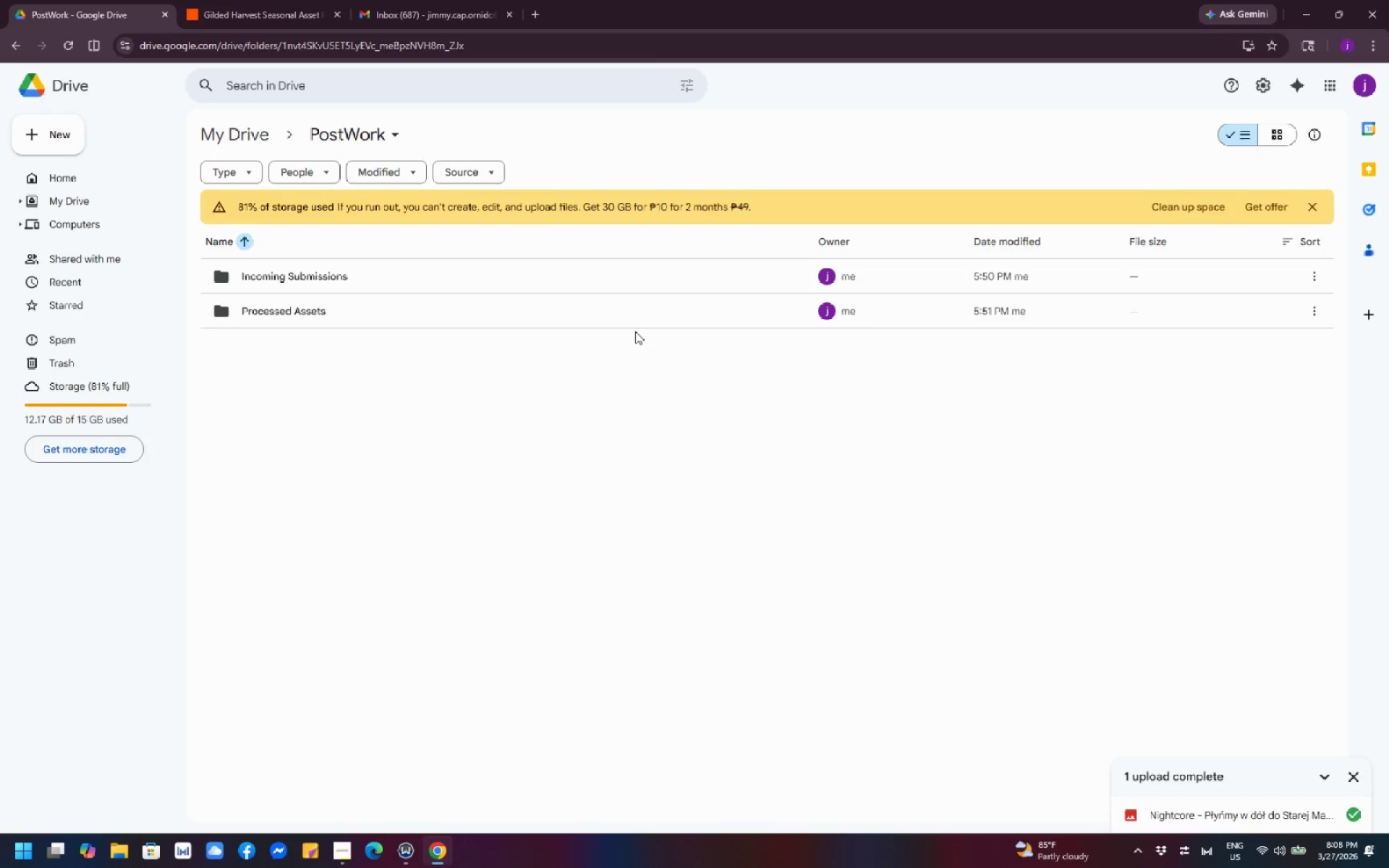 
mouse_move([349, 15])
 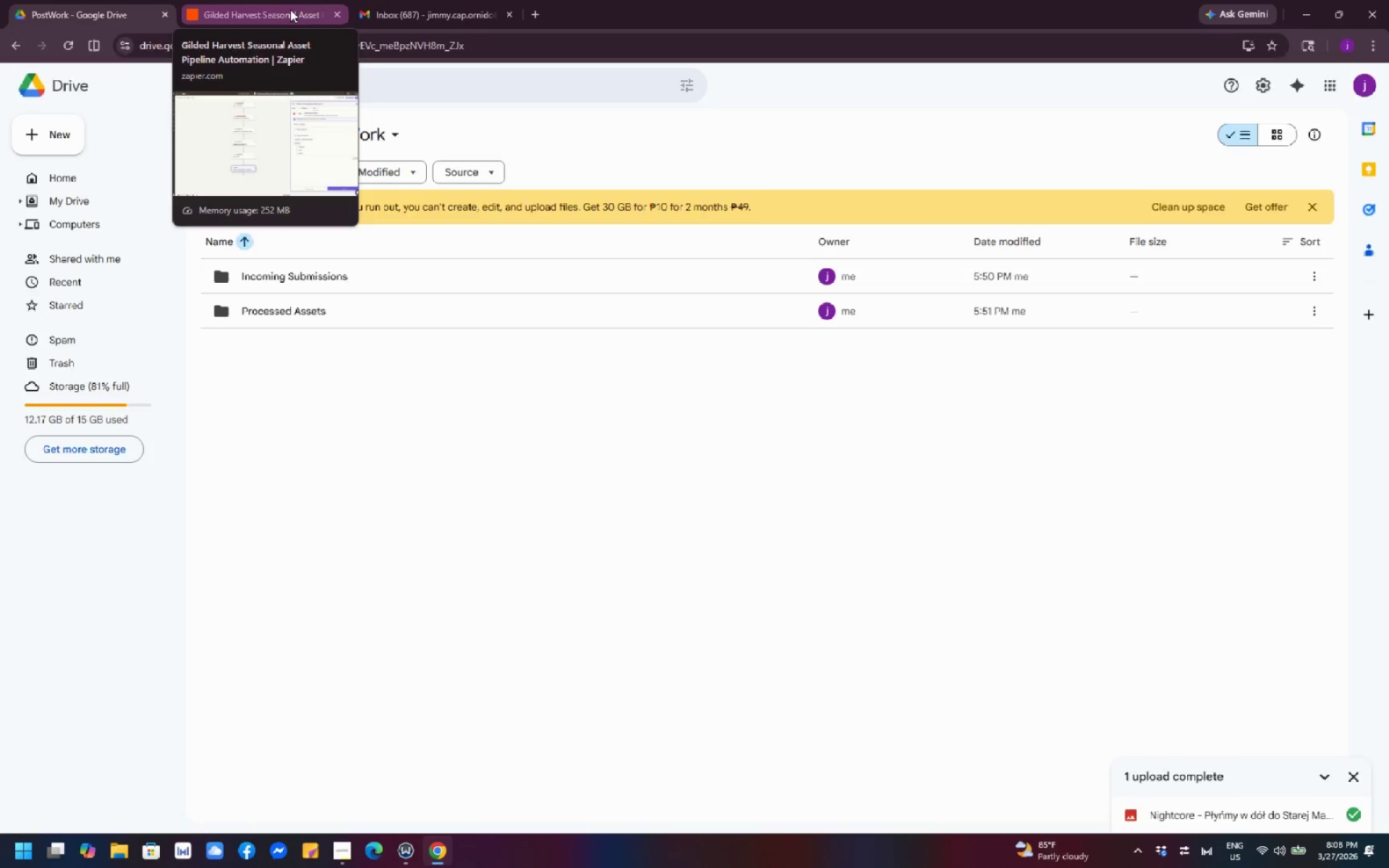 
left_click([290, 9])
 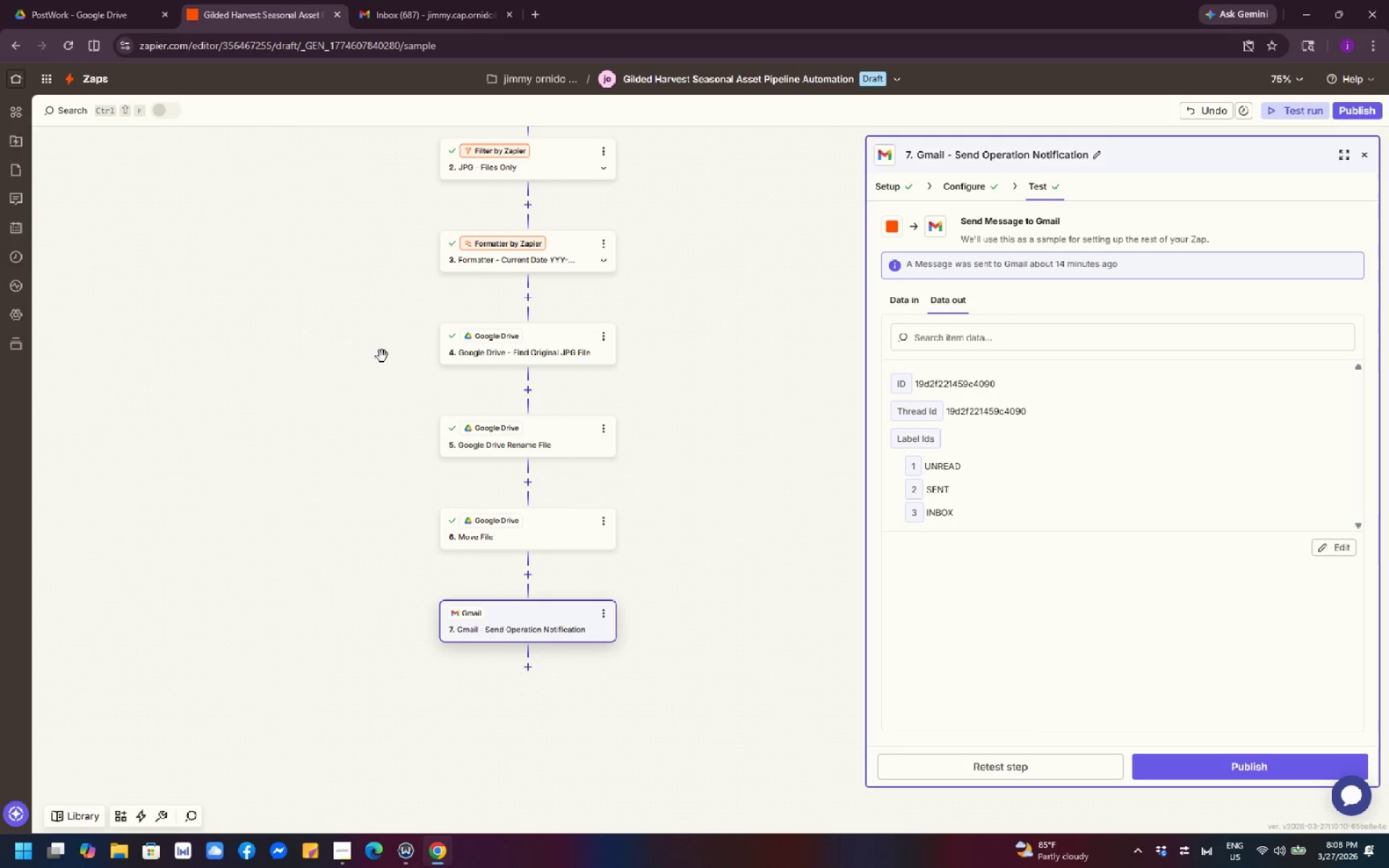 
scroll: coordinate [384, 373], scroll_direction: up, amount: 2.0
 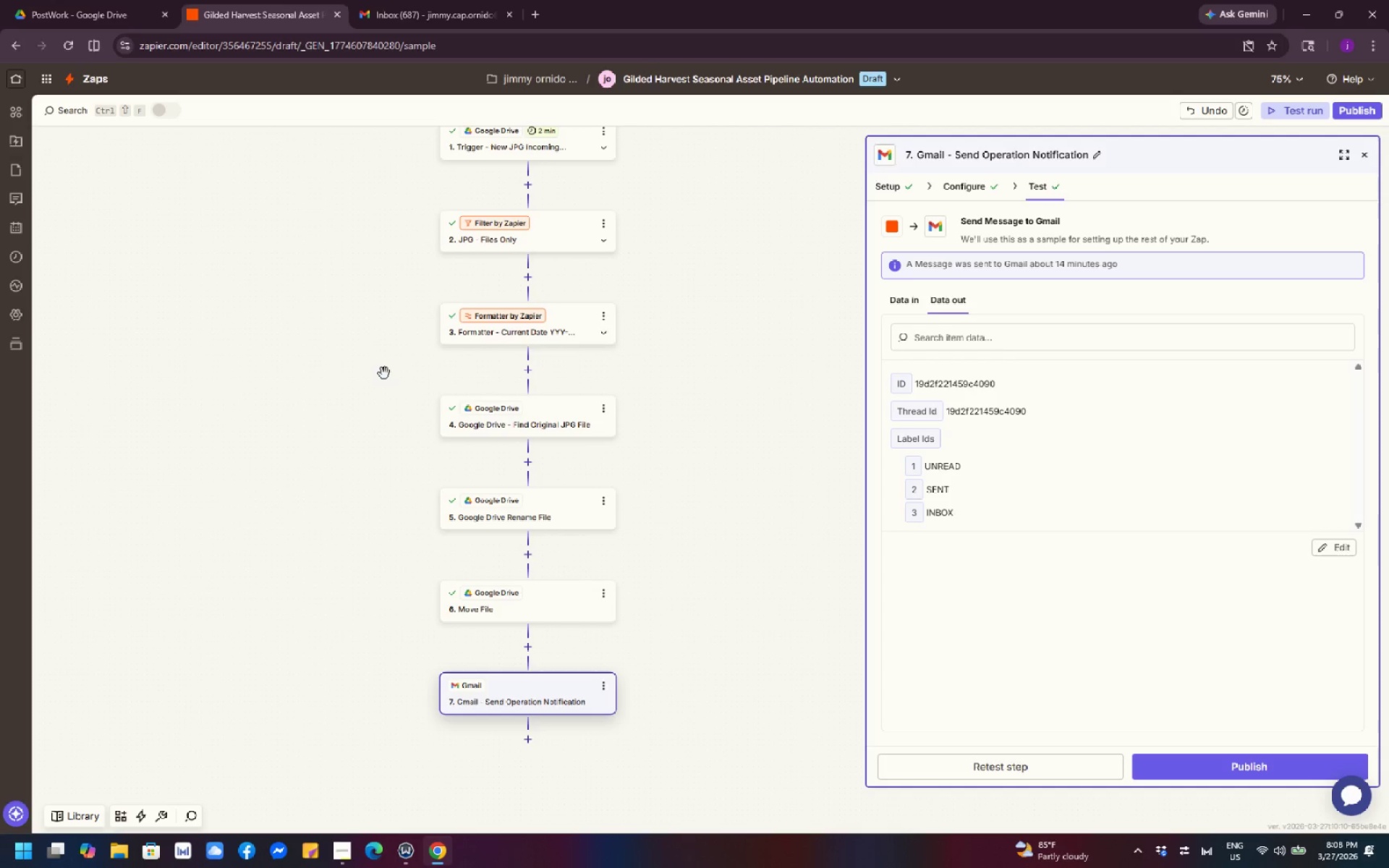 
wait(18.19)
 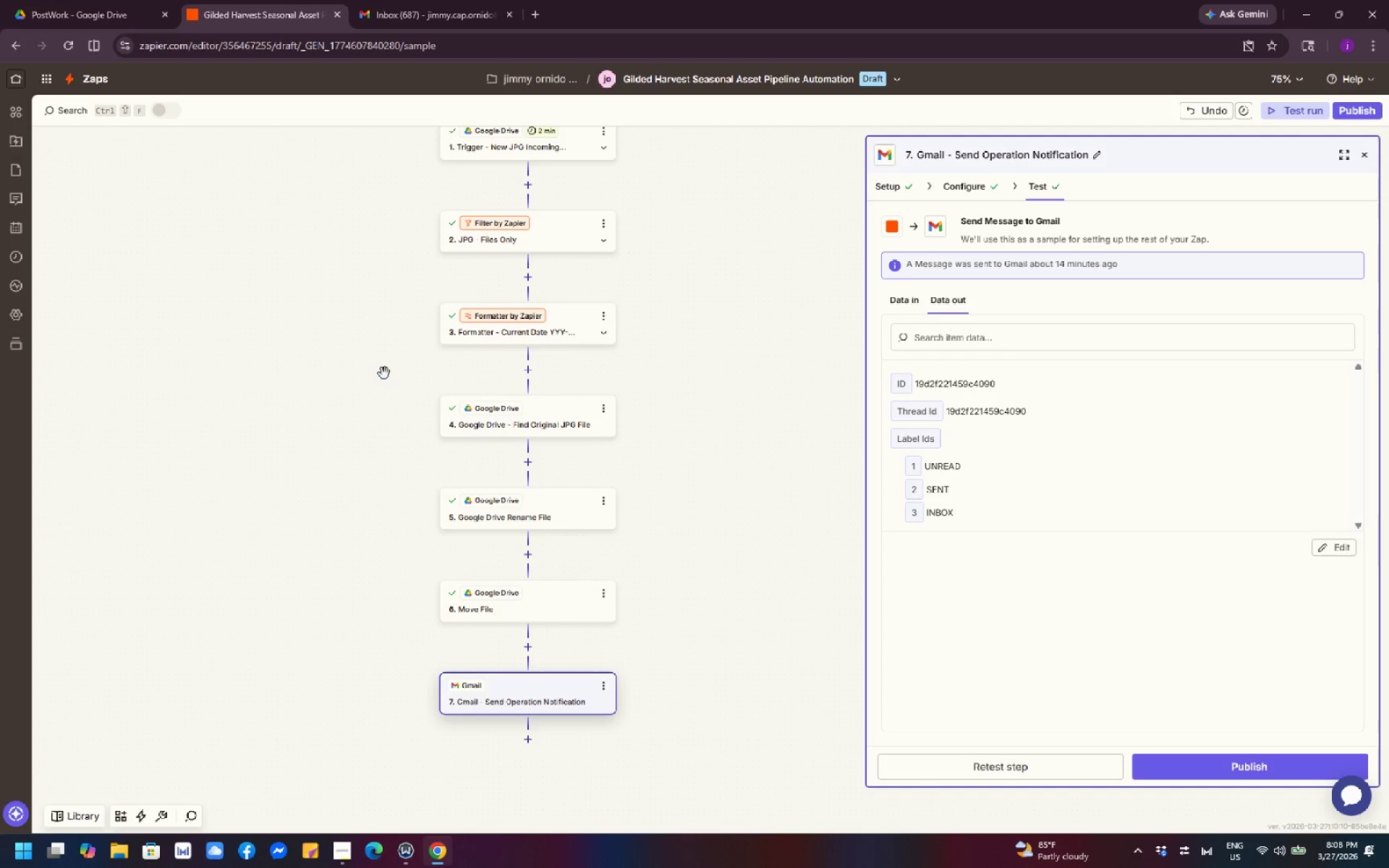 
scroll: coordinate [384, 373], scroll_direction: down, amount: 3.0
 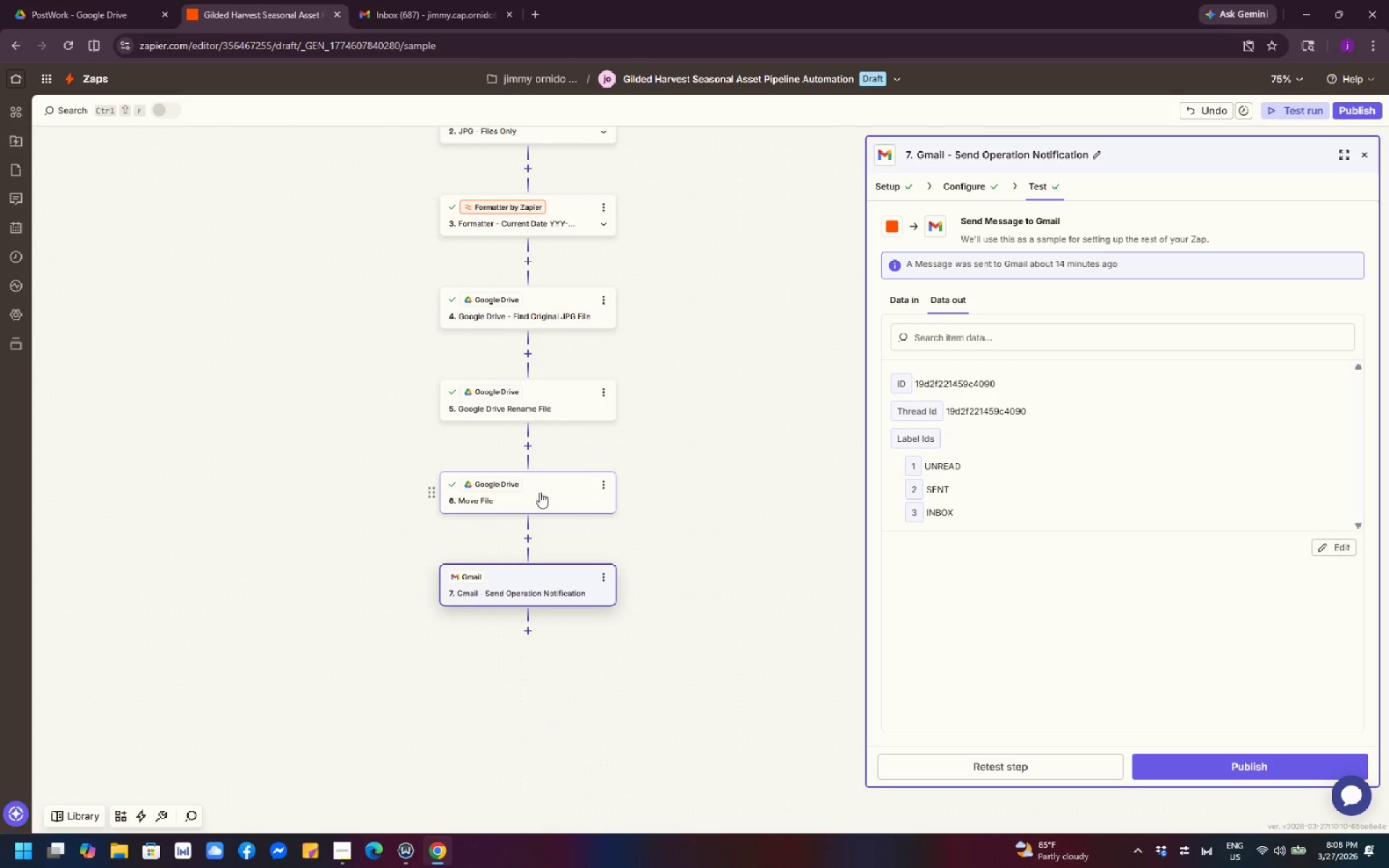 
scroll: coordinate [683, 512], scroll_direction: up, amount: 14.0
 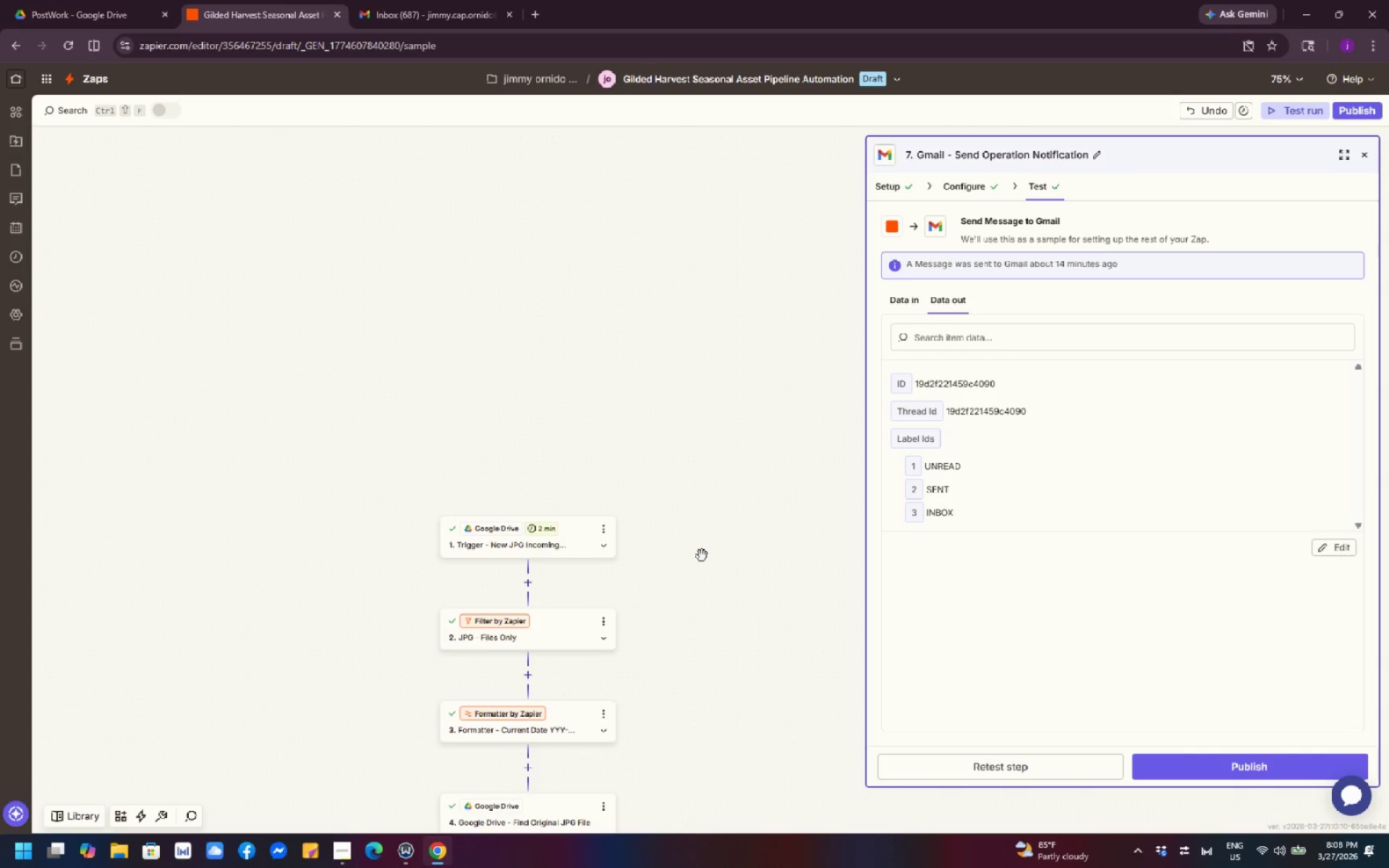 
left_click_drag(start_coordinate=[731, 537], to_coordinate=[745, 406])
 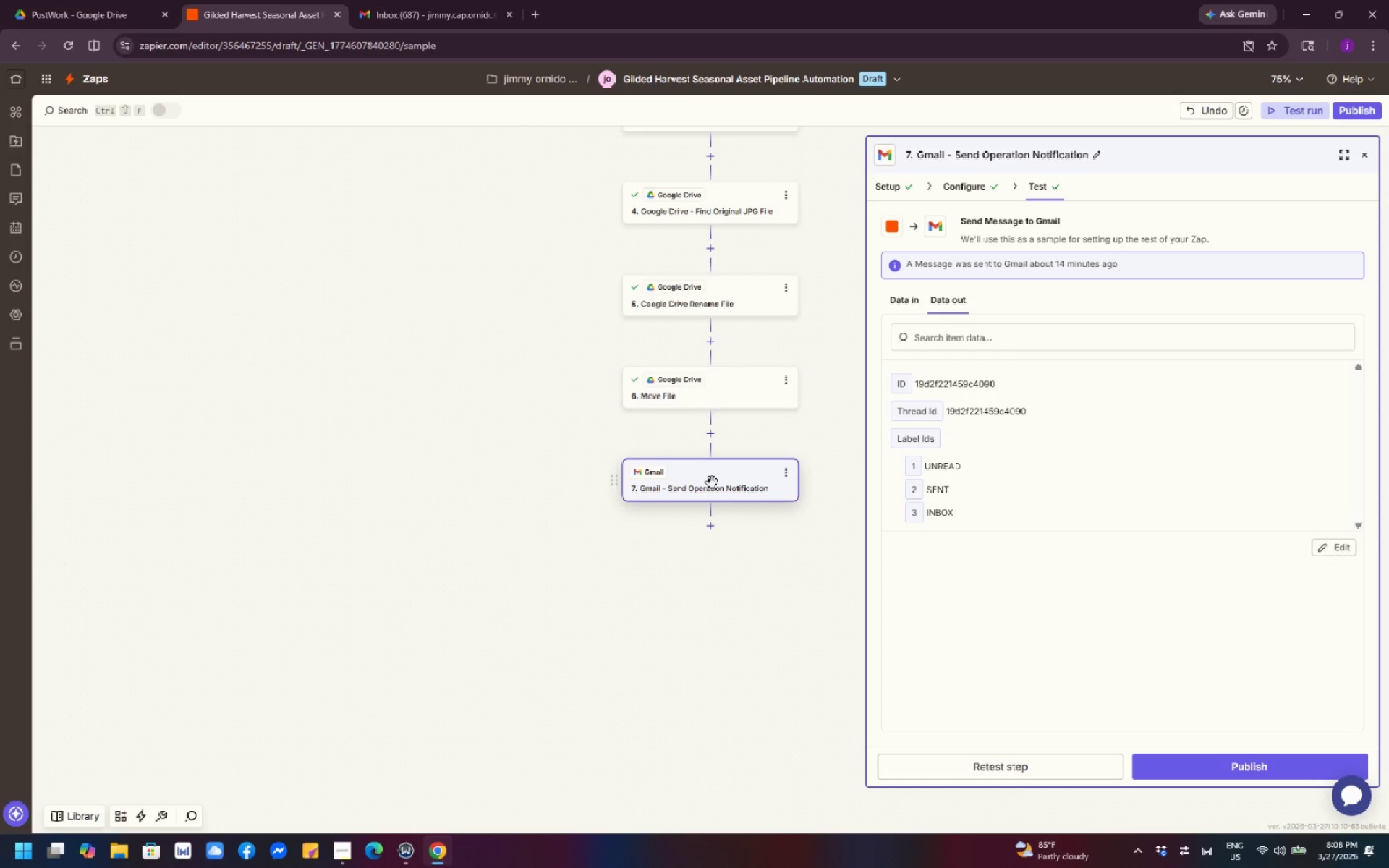 
scroll: coordinate [704, 556], scroll_direction: down, amount: 4.0
 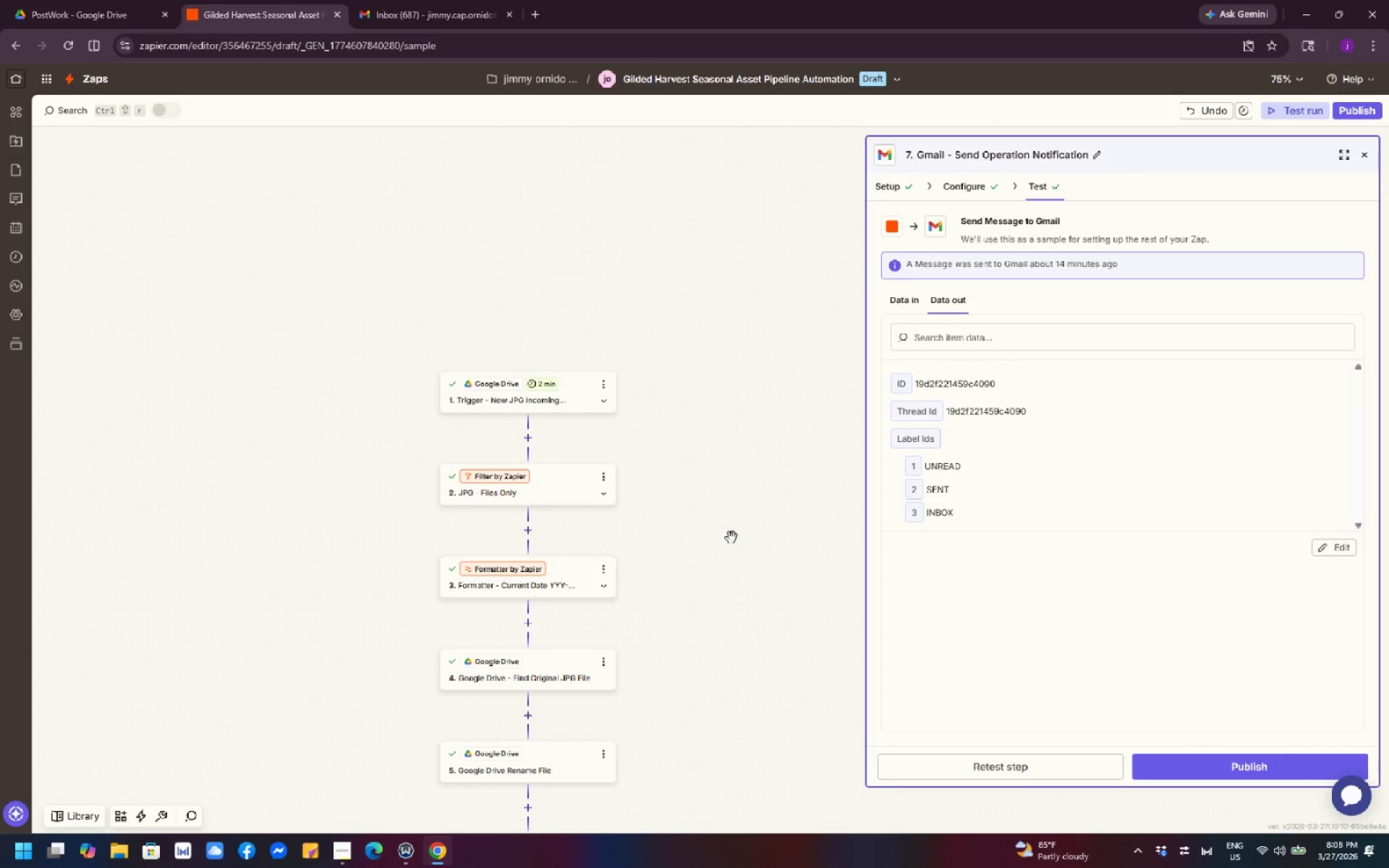 
left_click([712, 482])
 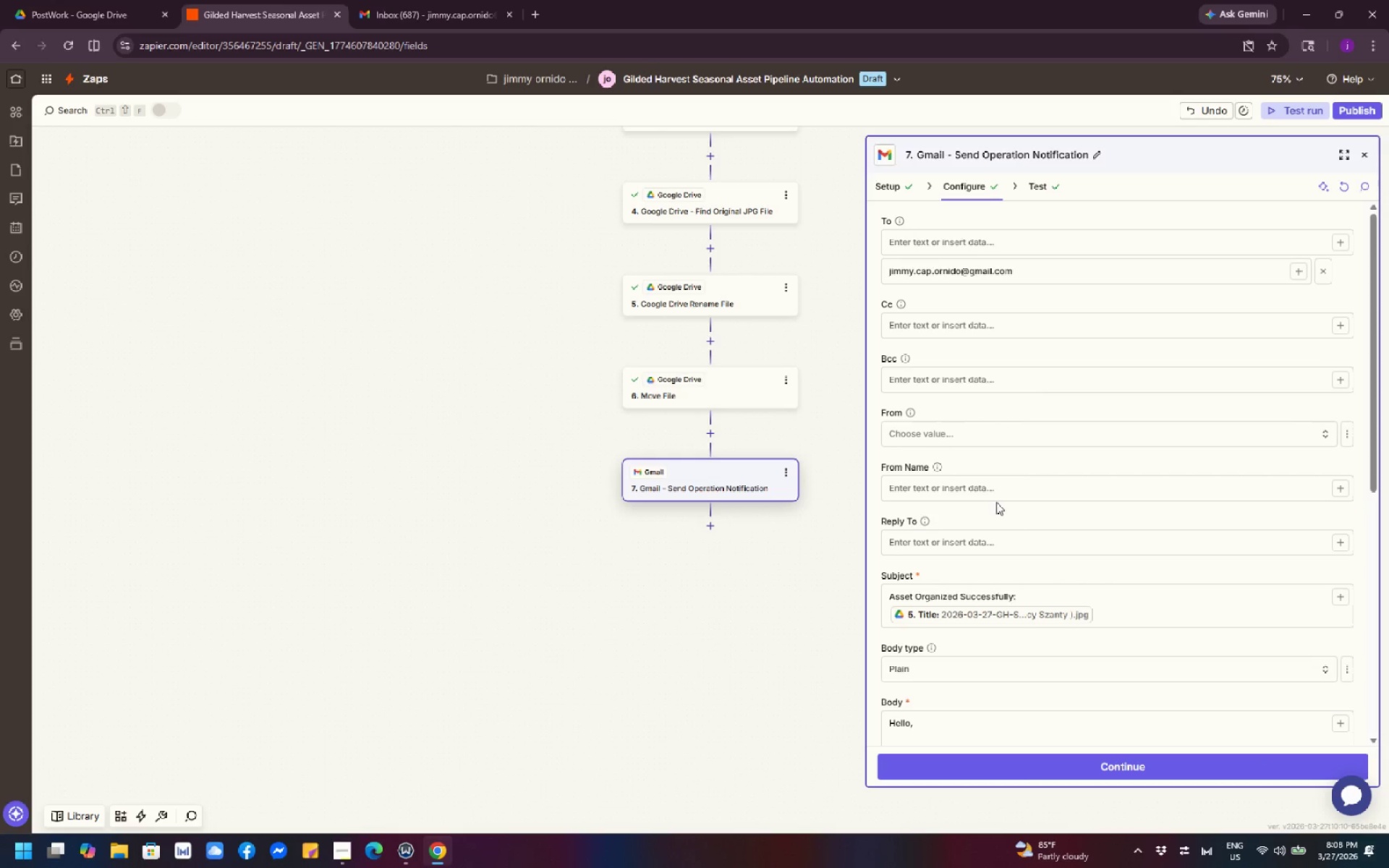 
scroll: coordinate [1045, 525], scroll_direction: down, amount: 4.0
 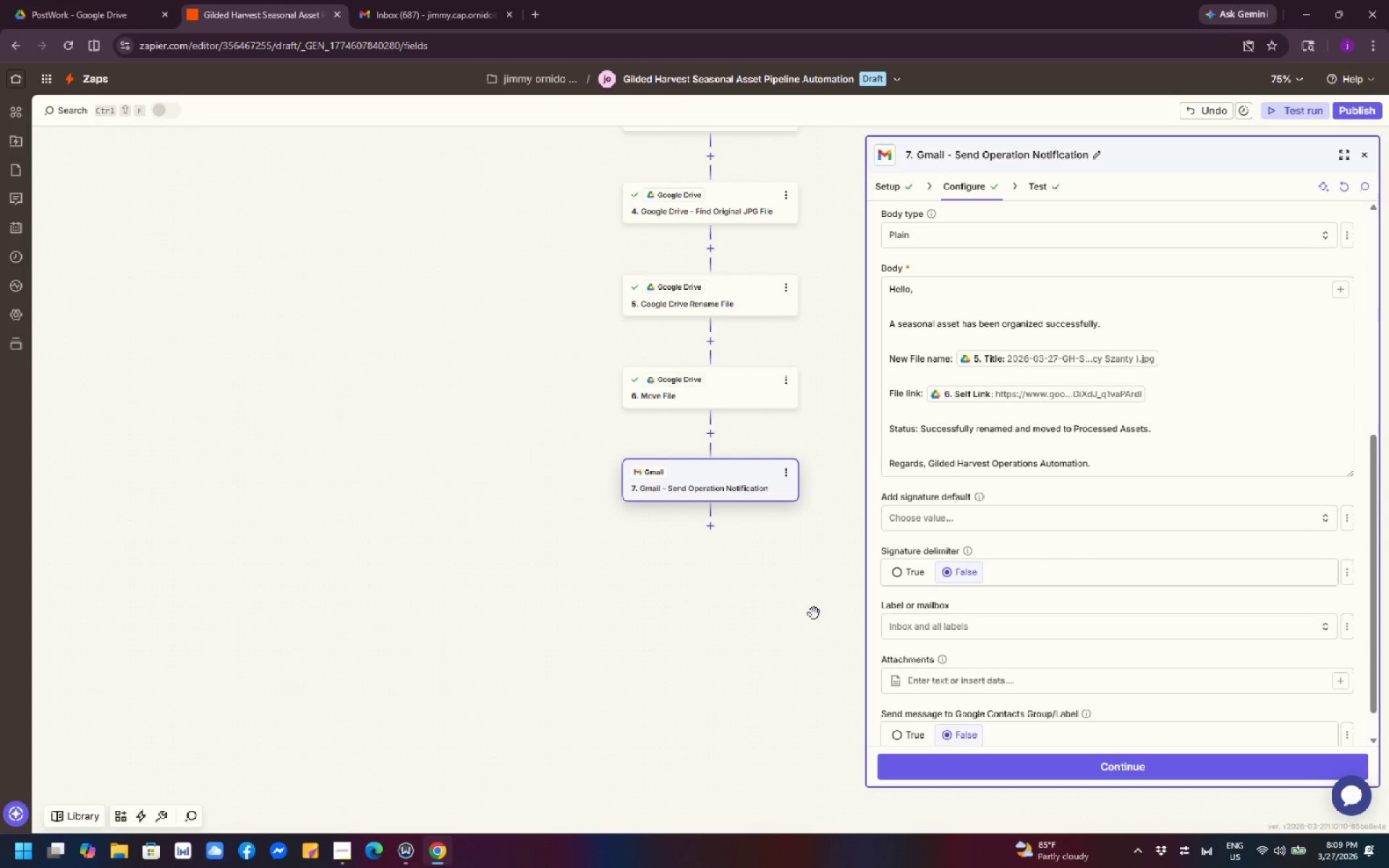 
wait(19.12)
 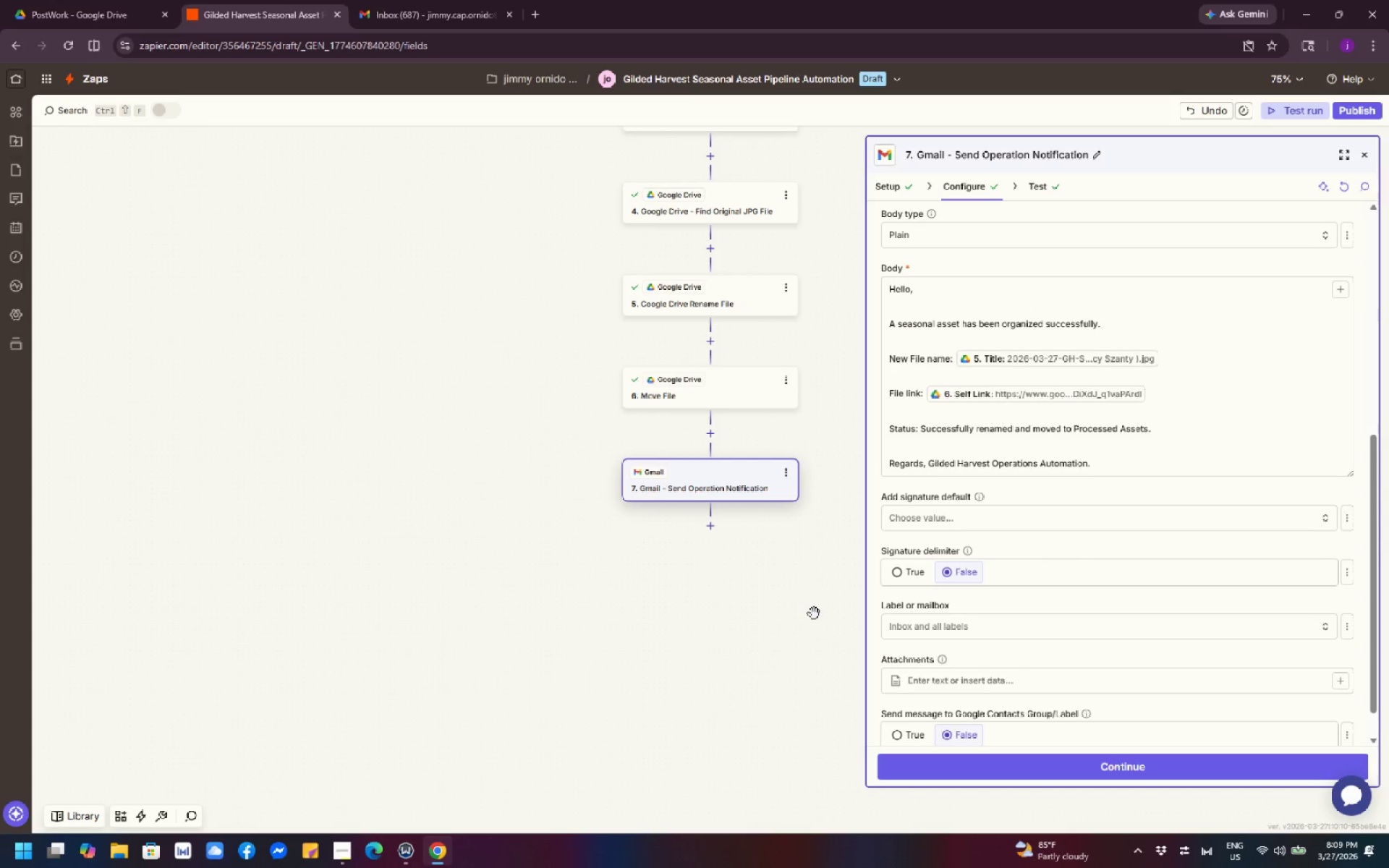 
left_click_drag(start_coordinate=[640, 631], to_coordinate=[488, 660])
 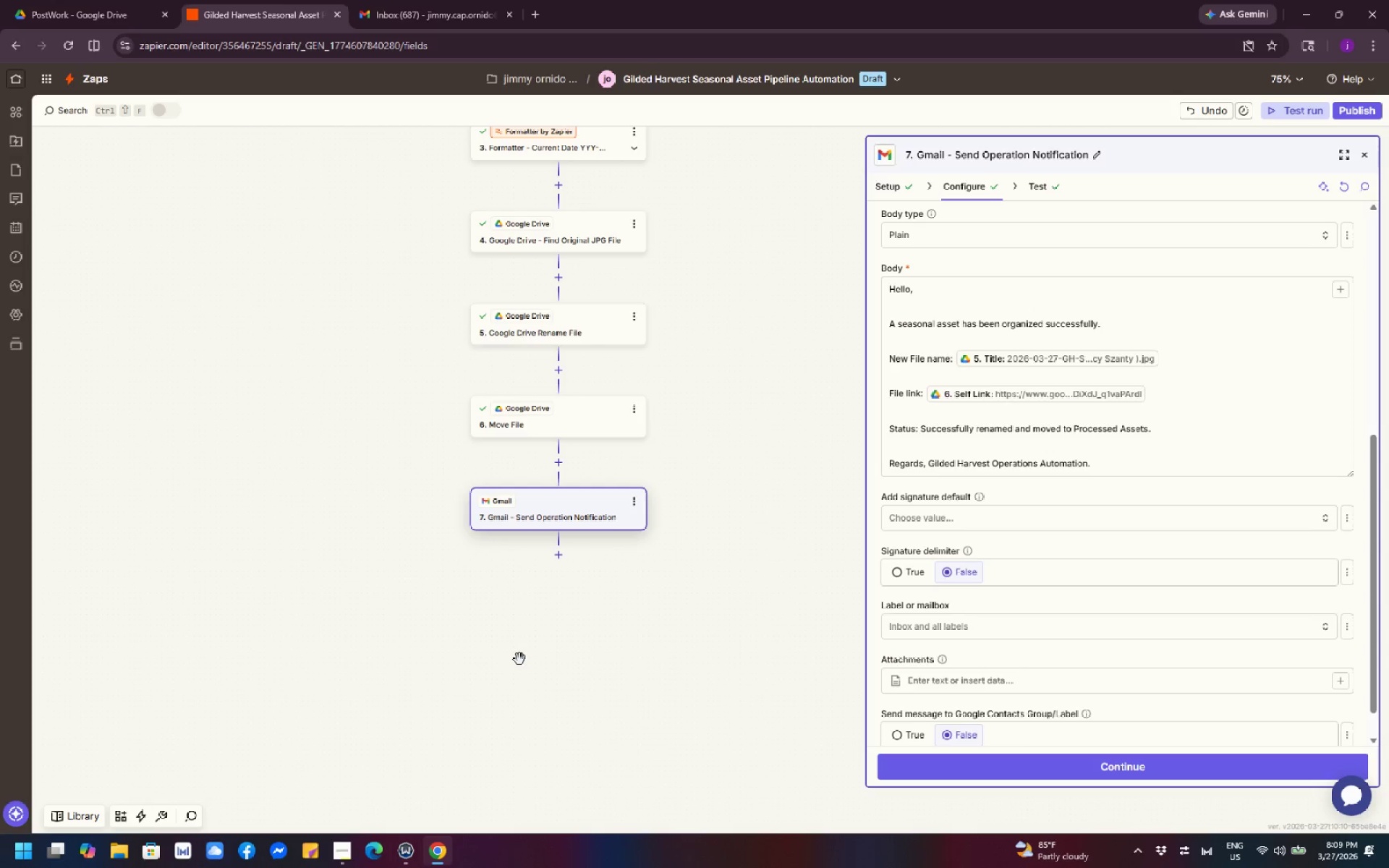 
wait(14.88)
 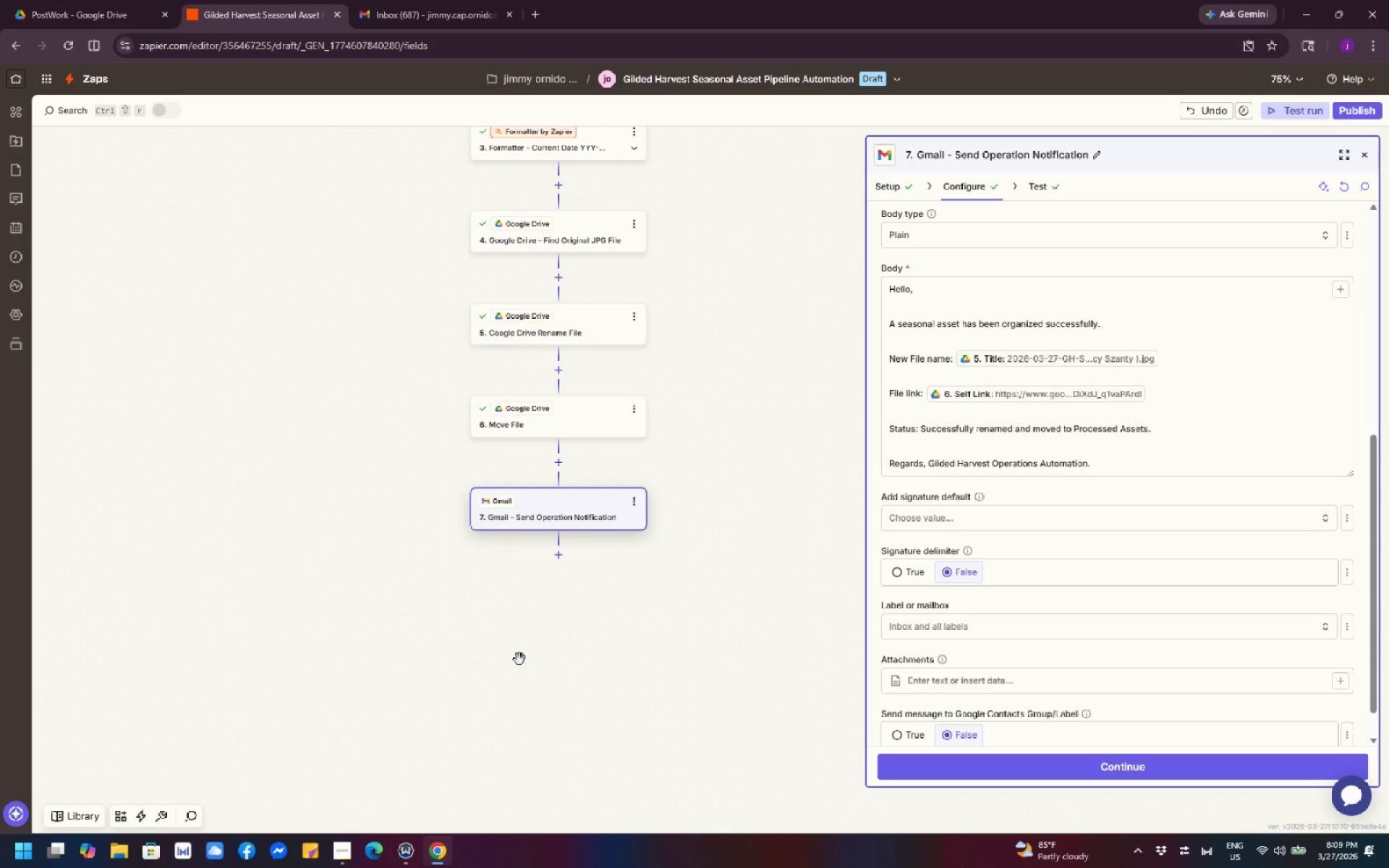 
left_click_drag(start_coordinate=[771, 405], to_coordinate=[766, 655])
 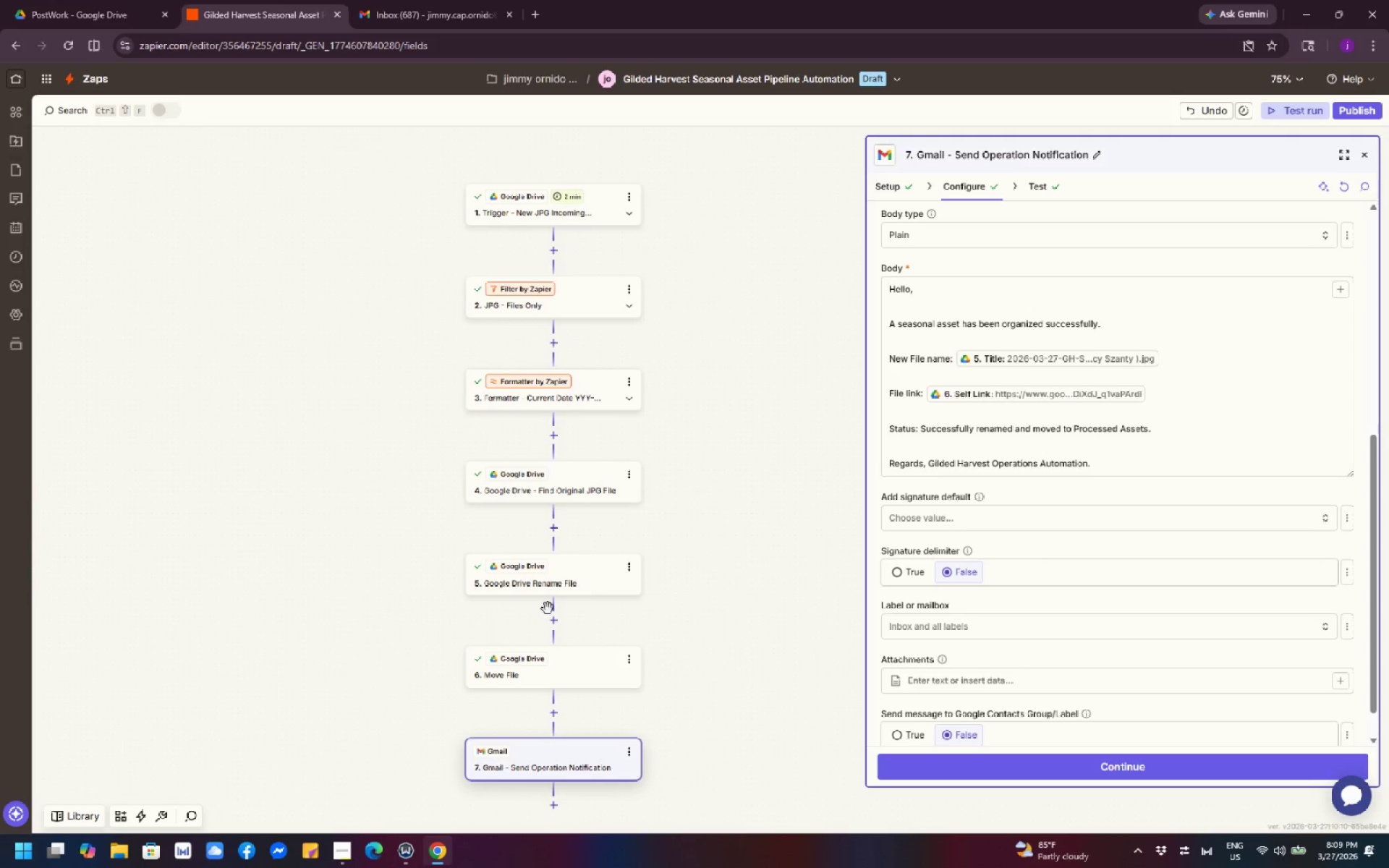 
left_click_drag(start_coordinate=[729, 482], to_coordinate=[726, 465])
 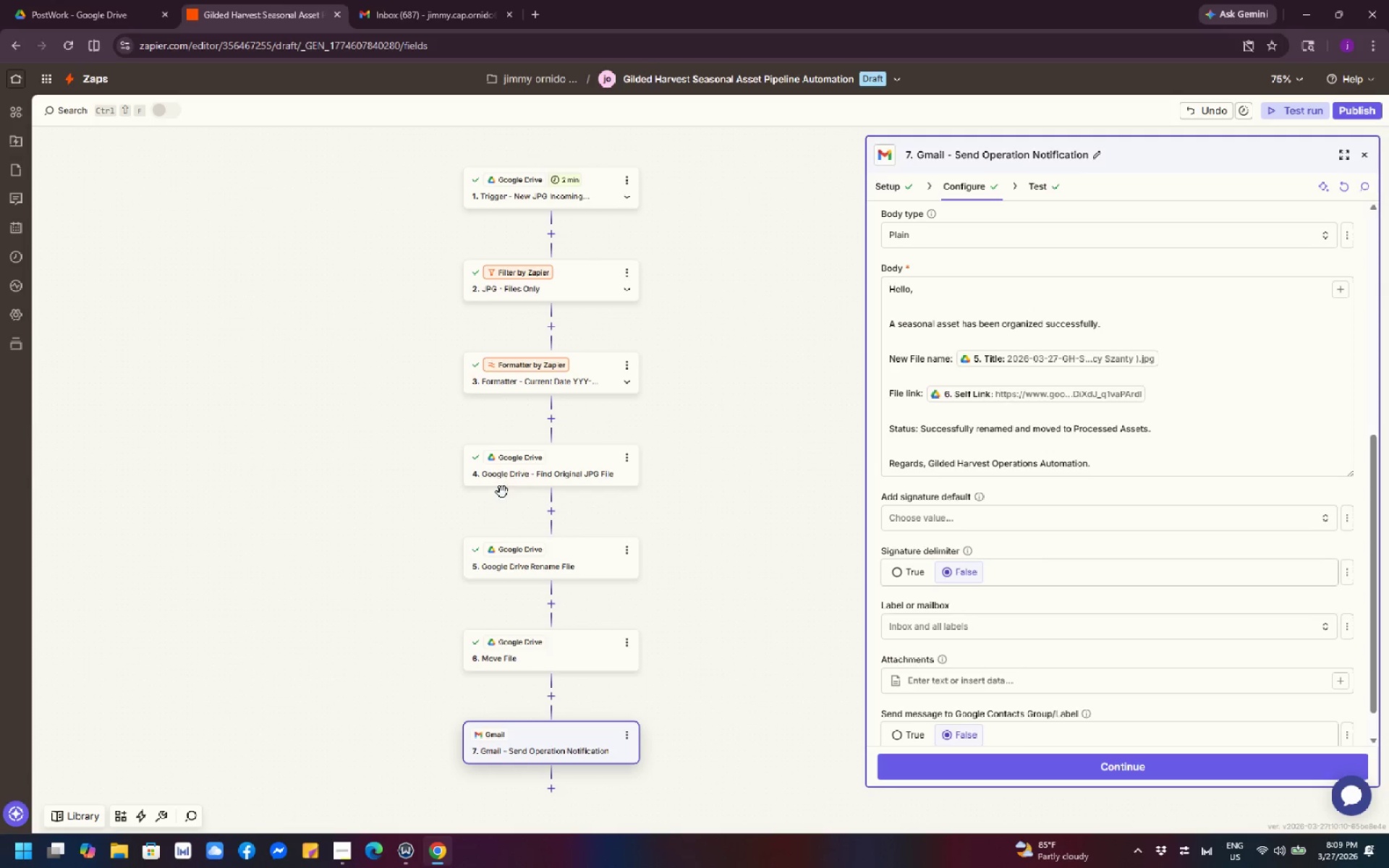 
wait(18.64)
 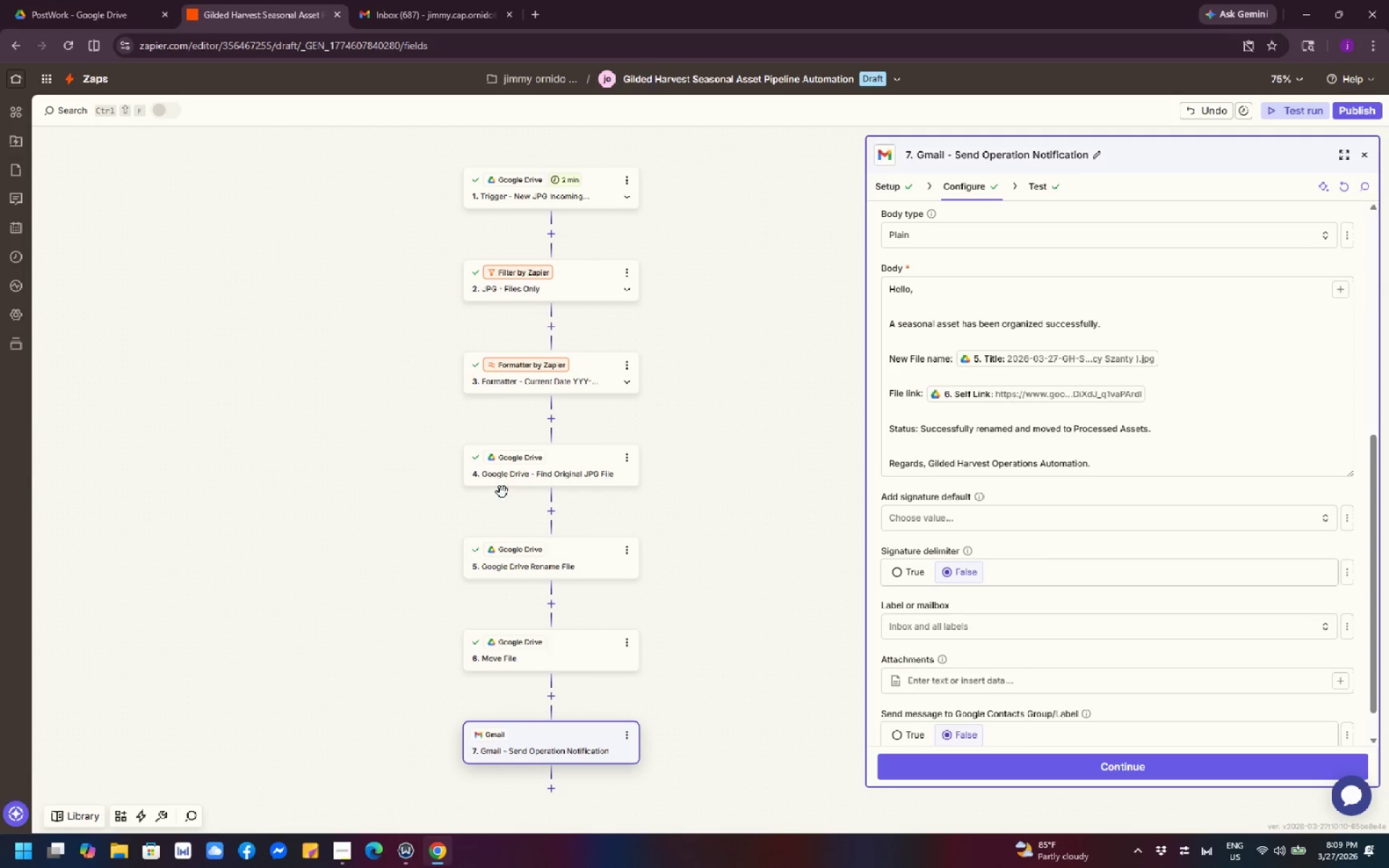 
left_click_drag(start_coordinate=[381, 469], to_coordinate=[432, 397])
 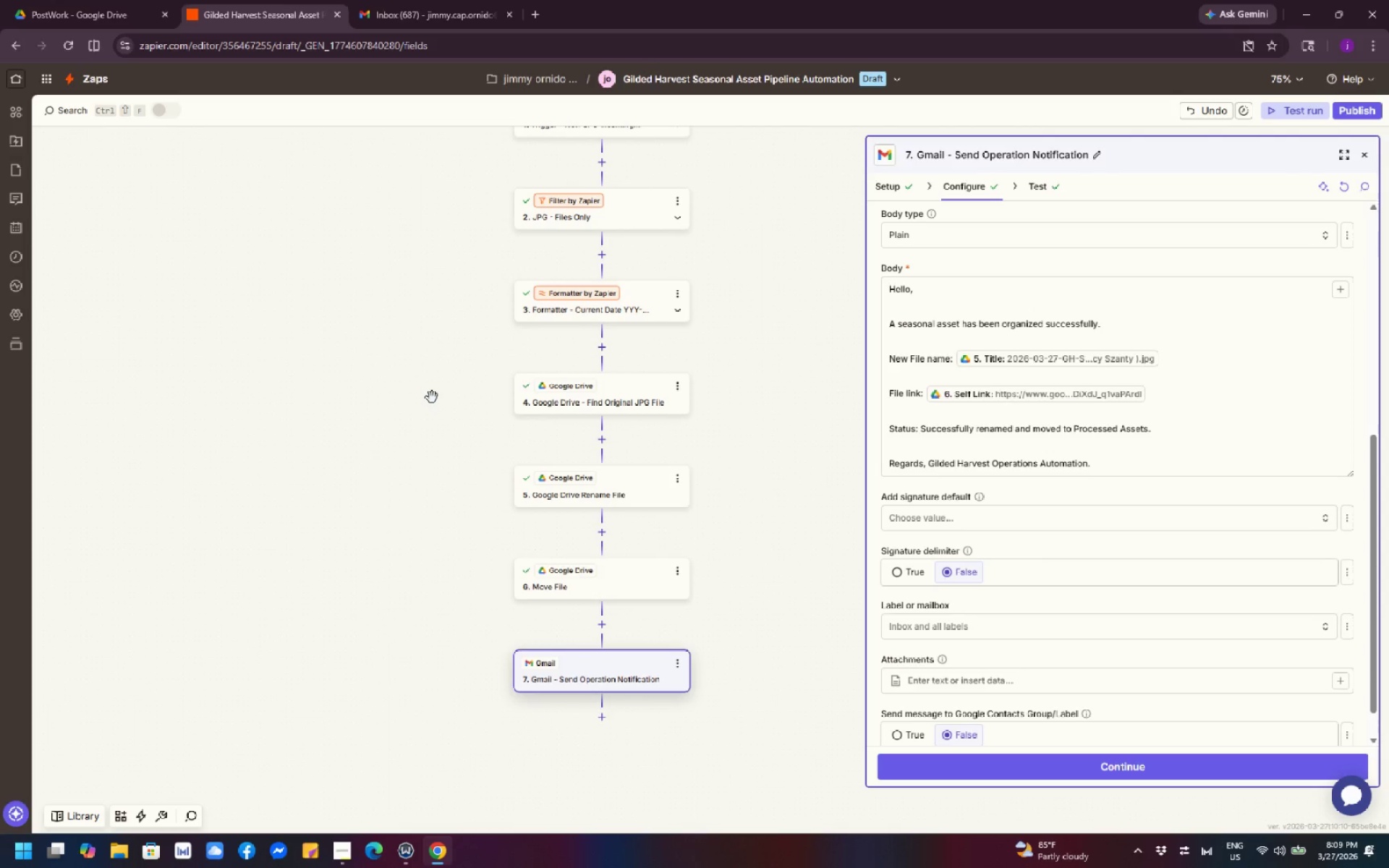 
wait(7.27)
 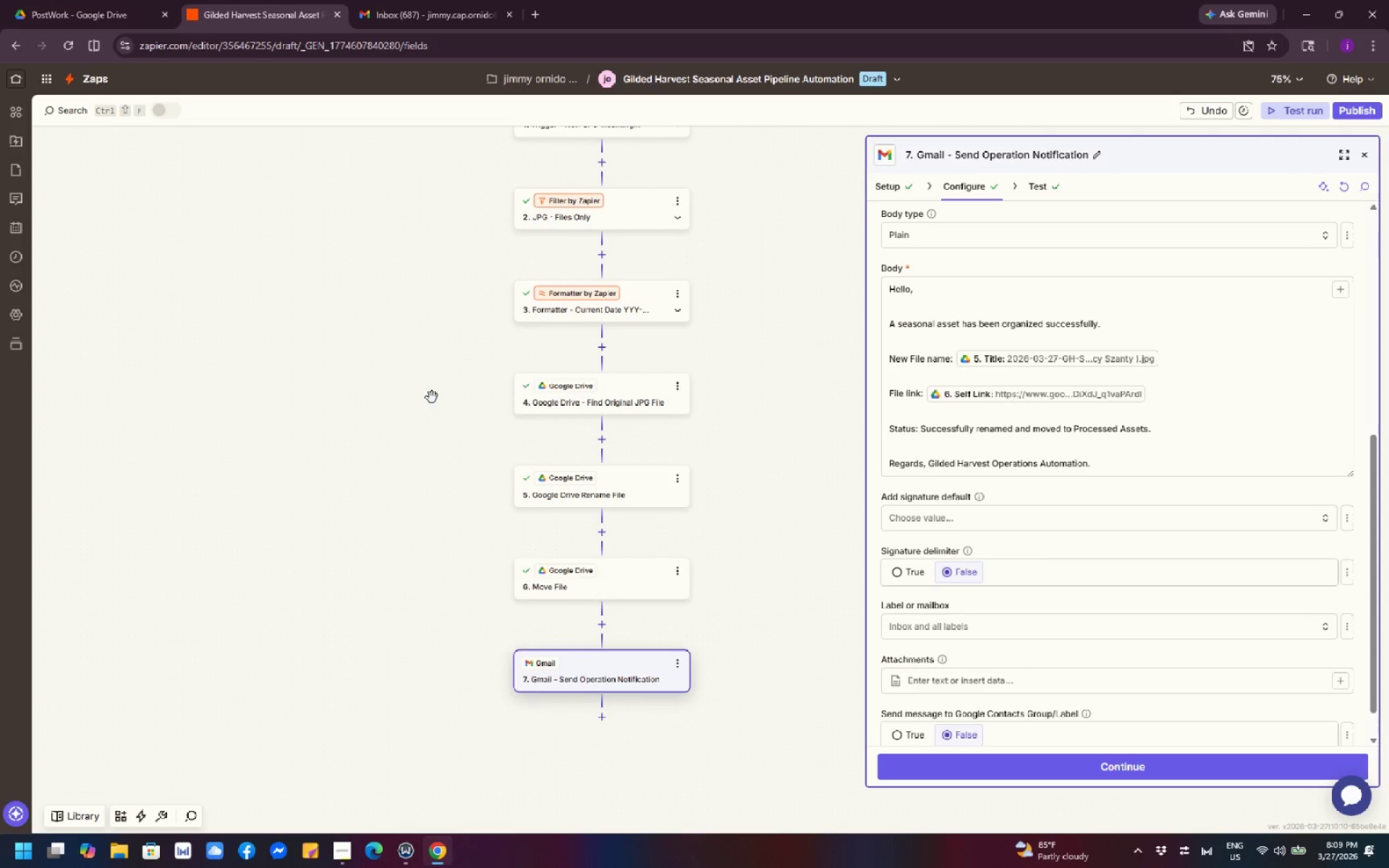 
left_click_drag(start_coordinate=[404, 422], to_coordinate=[404, 400])
 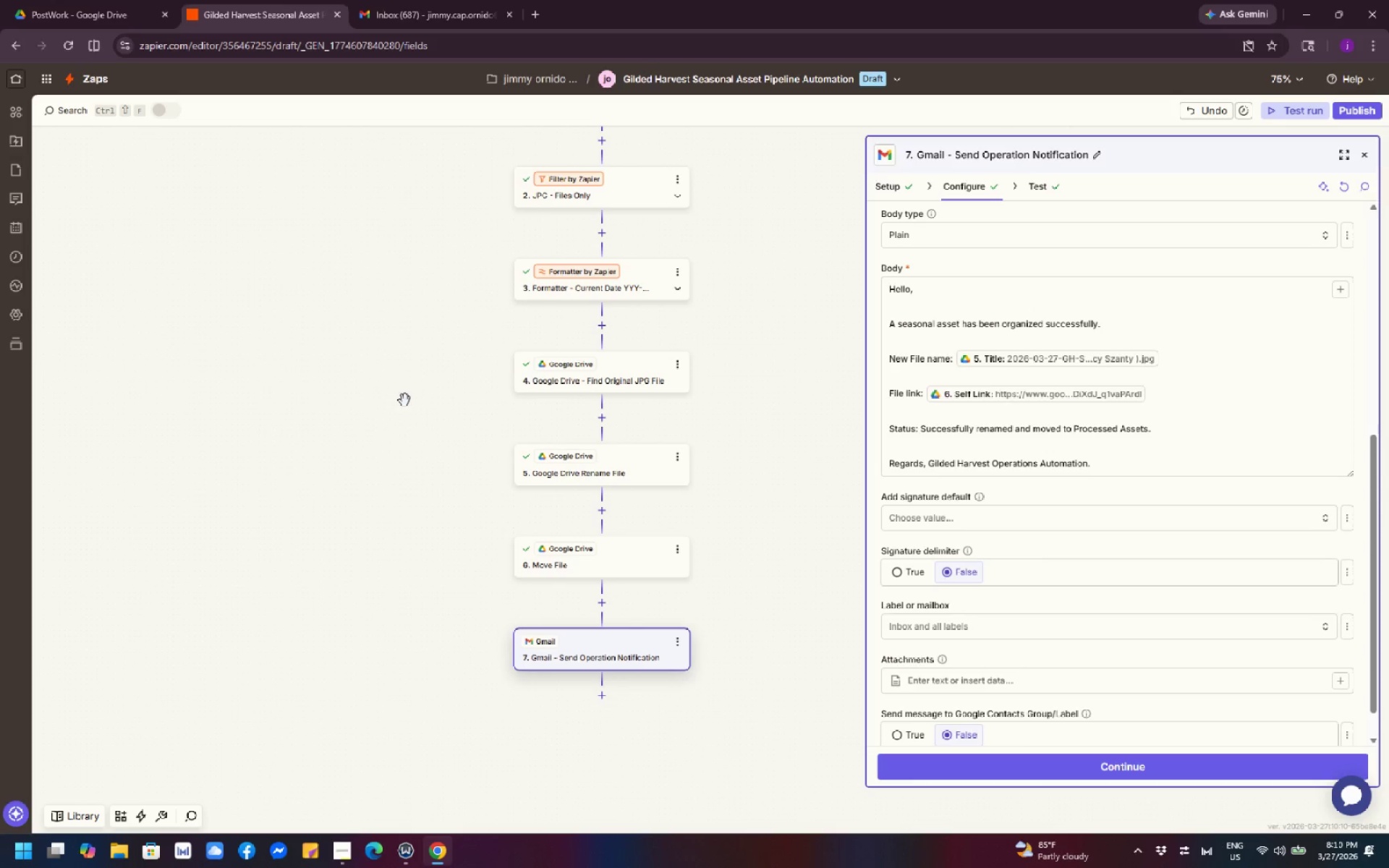 
wait(5.58)
 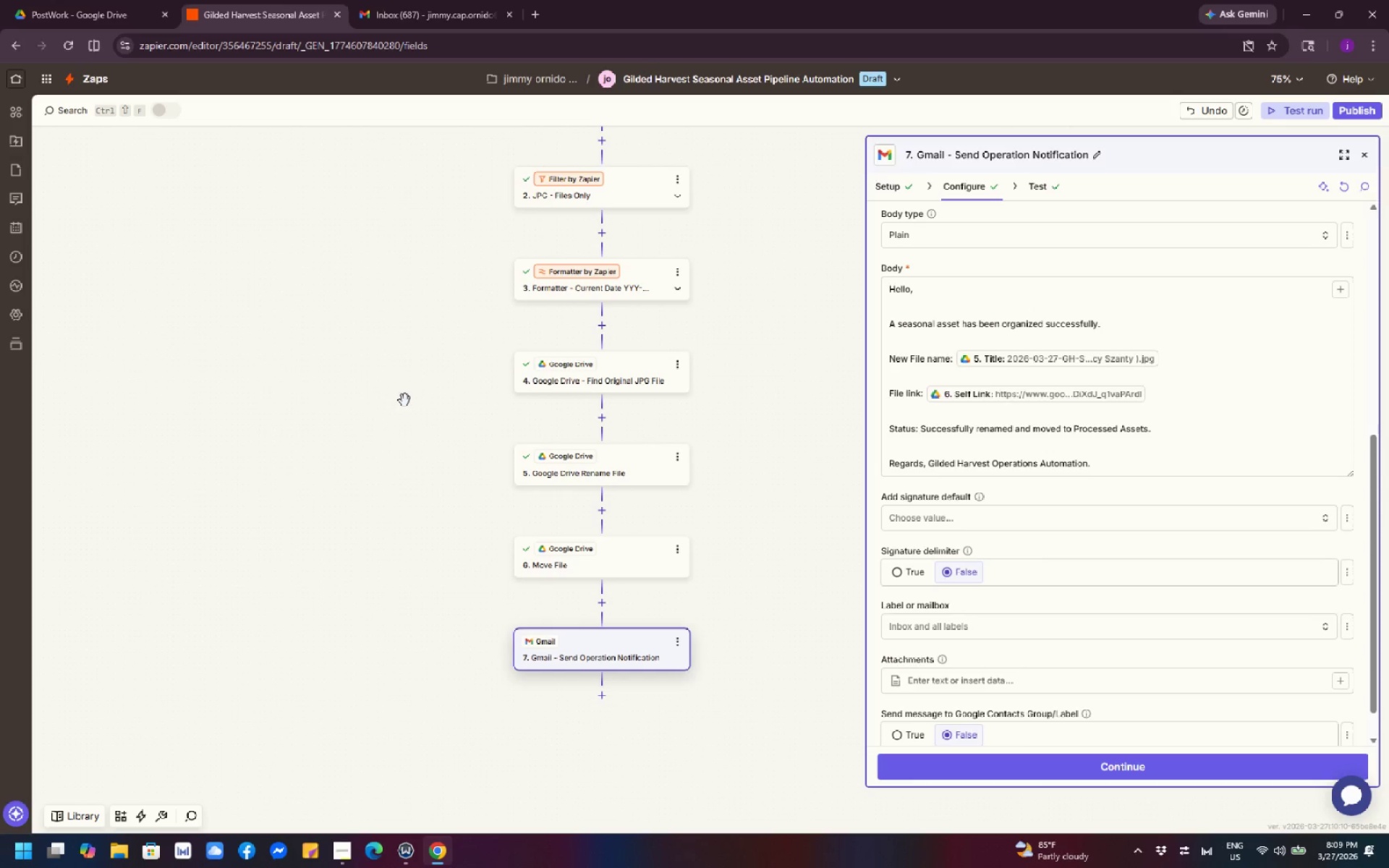 
left_click_drag(start_coordinate=[404, 400], to_coordinate=[399, 459])
 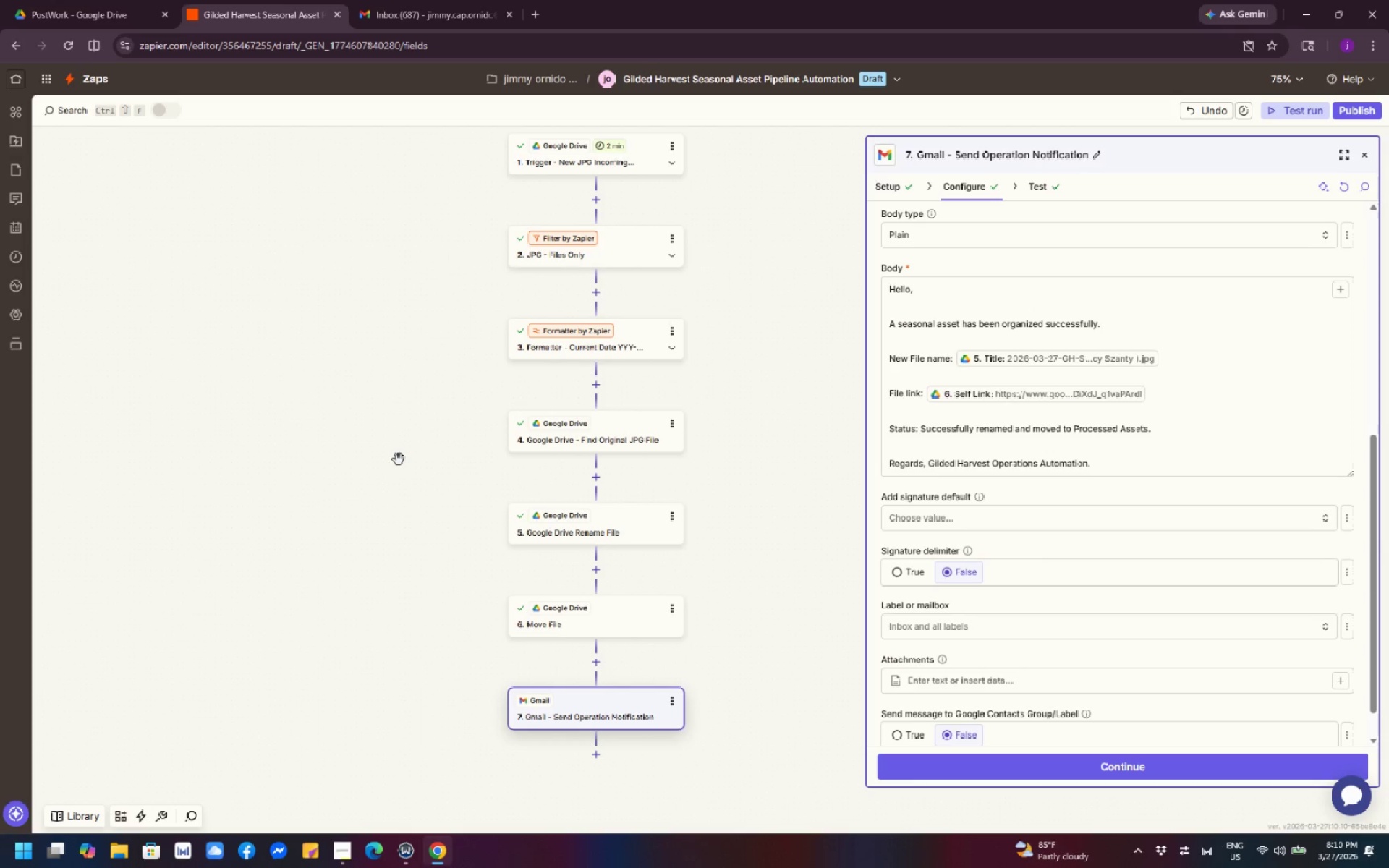 
wait(11.31)
 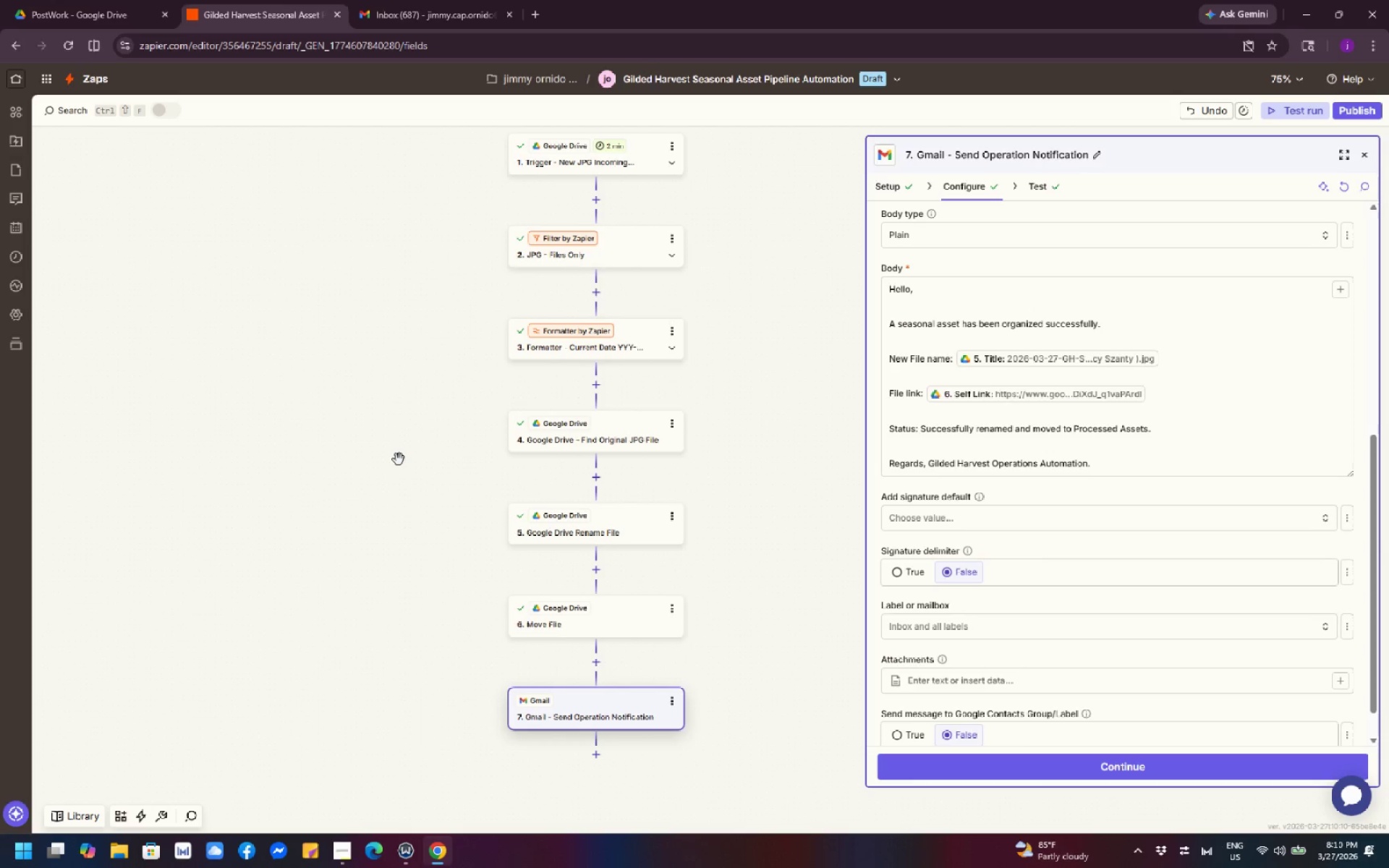 
left_click_drag(start_coordinate=[399, 459], to_coordinate=[381, 447])
 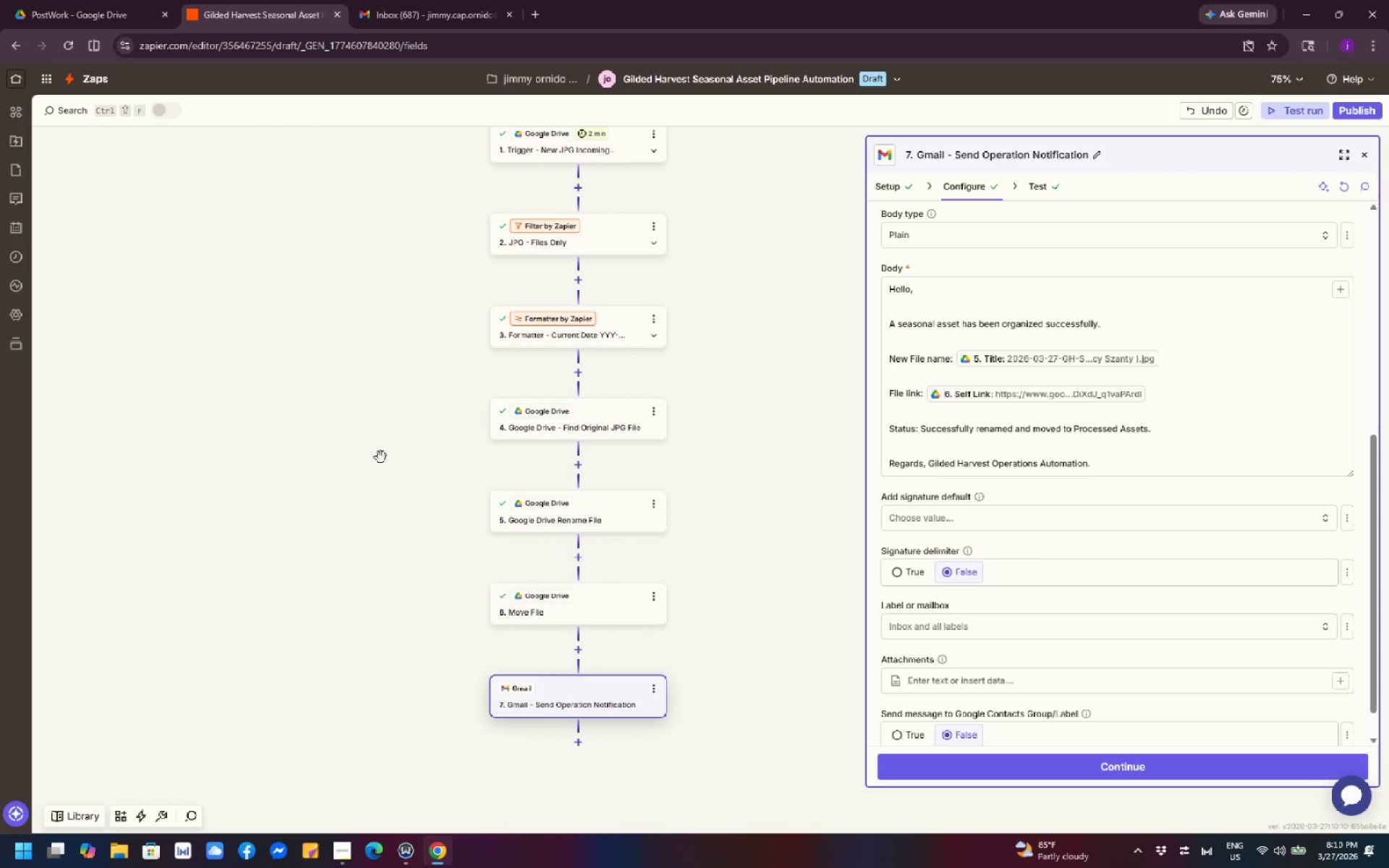 
left_click_drag(start_coordinate=[361, 493], to_coordinate=[349, 434])
 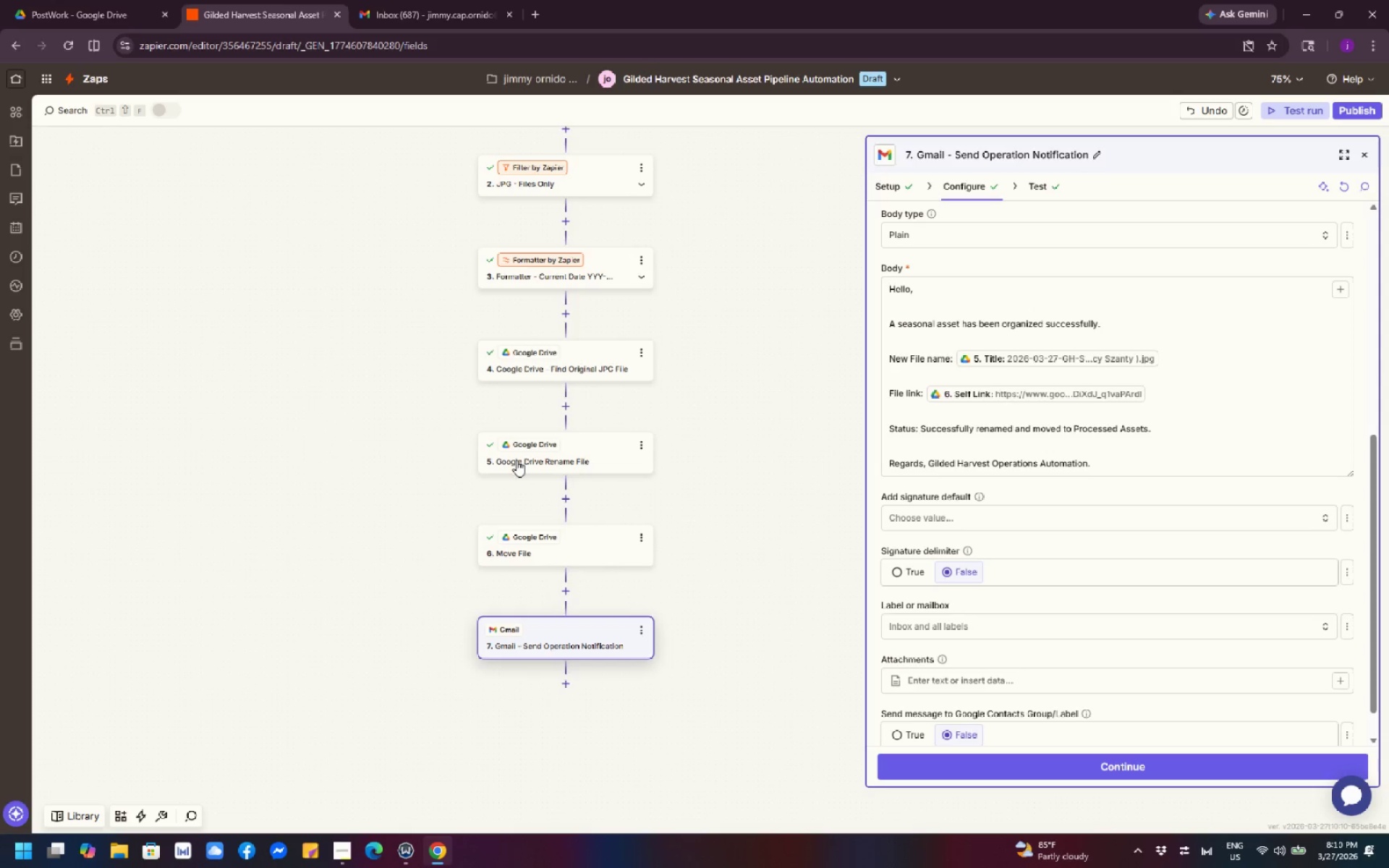 
wait(5.81)
 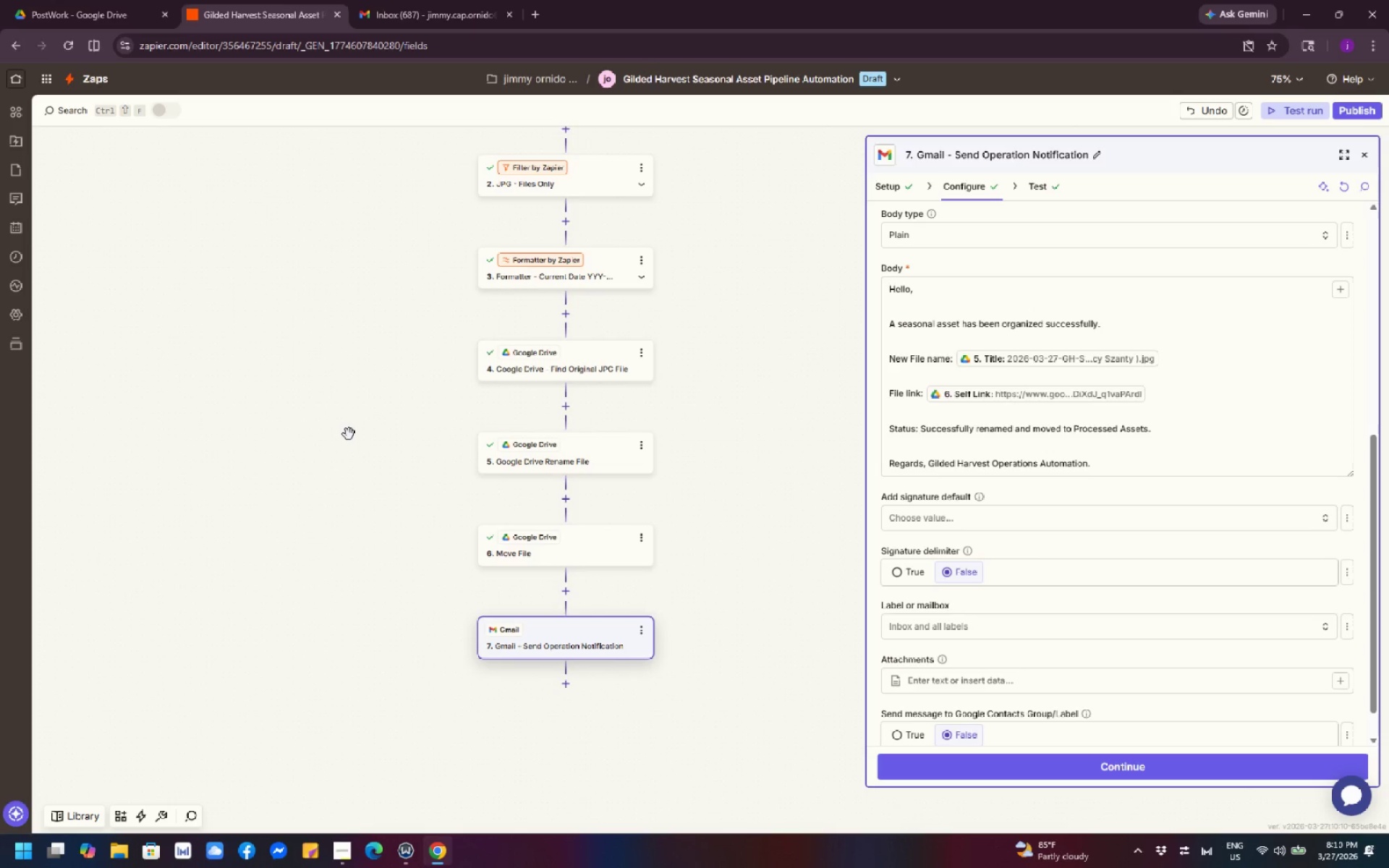 
left_click([642, 536])
 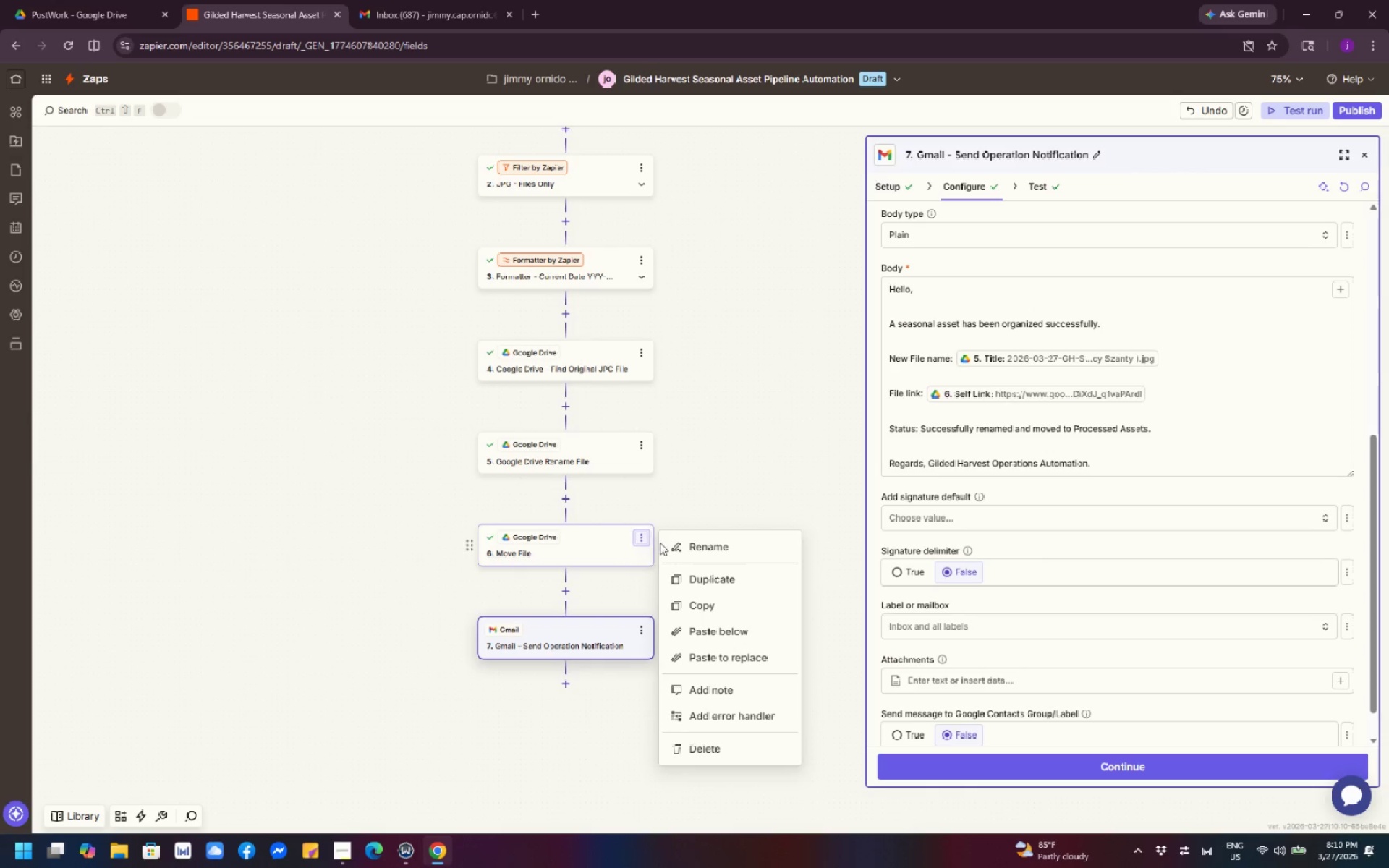 
left_click([676, 546])
 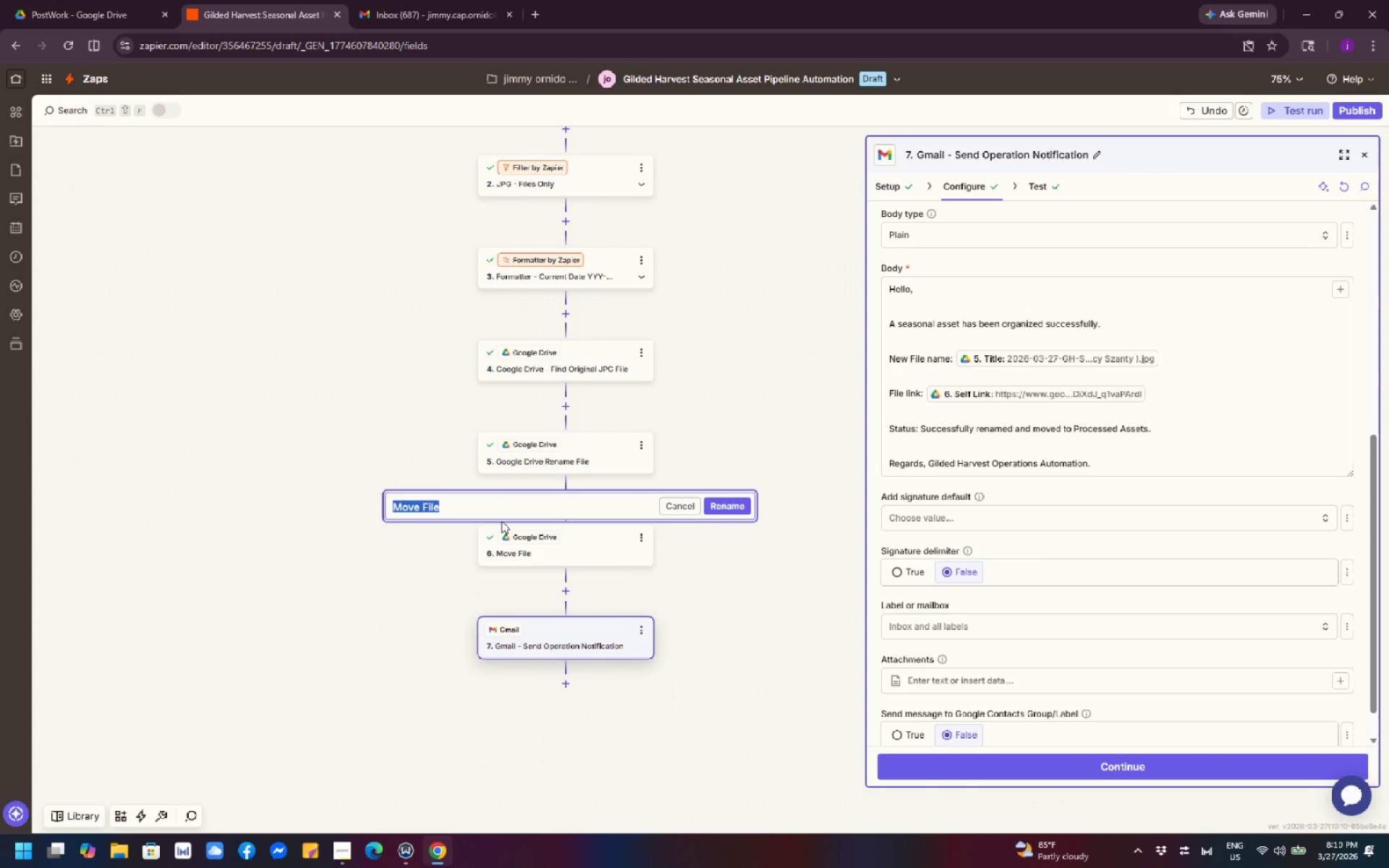 
wait(7.2)
 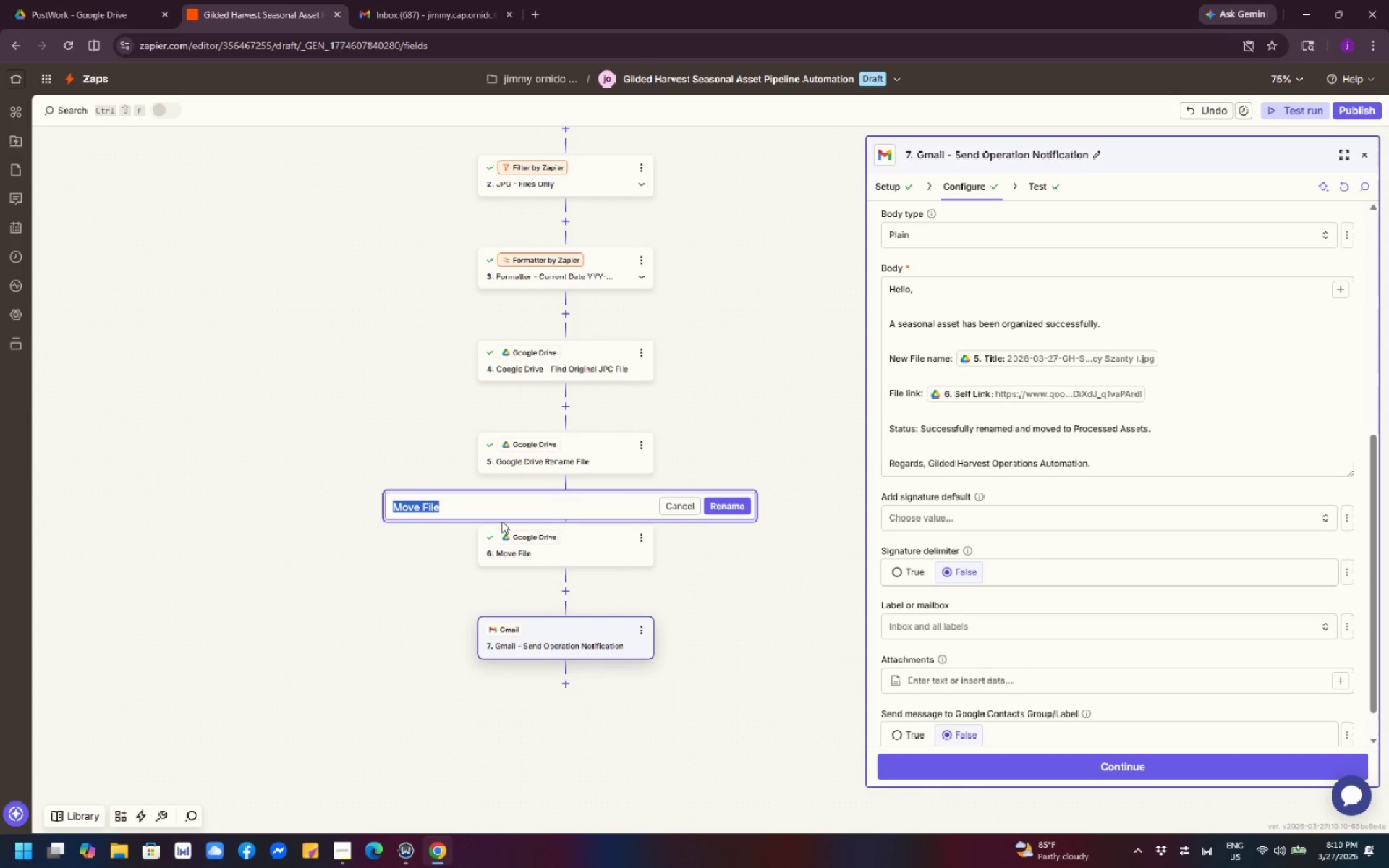 
left_click([490, 504])
 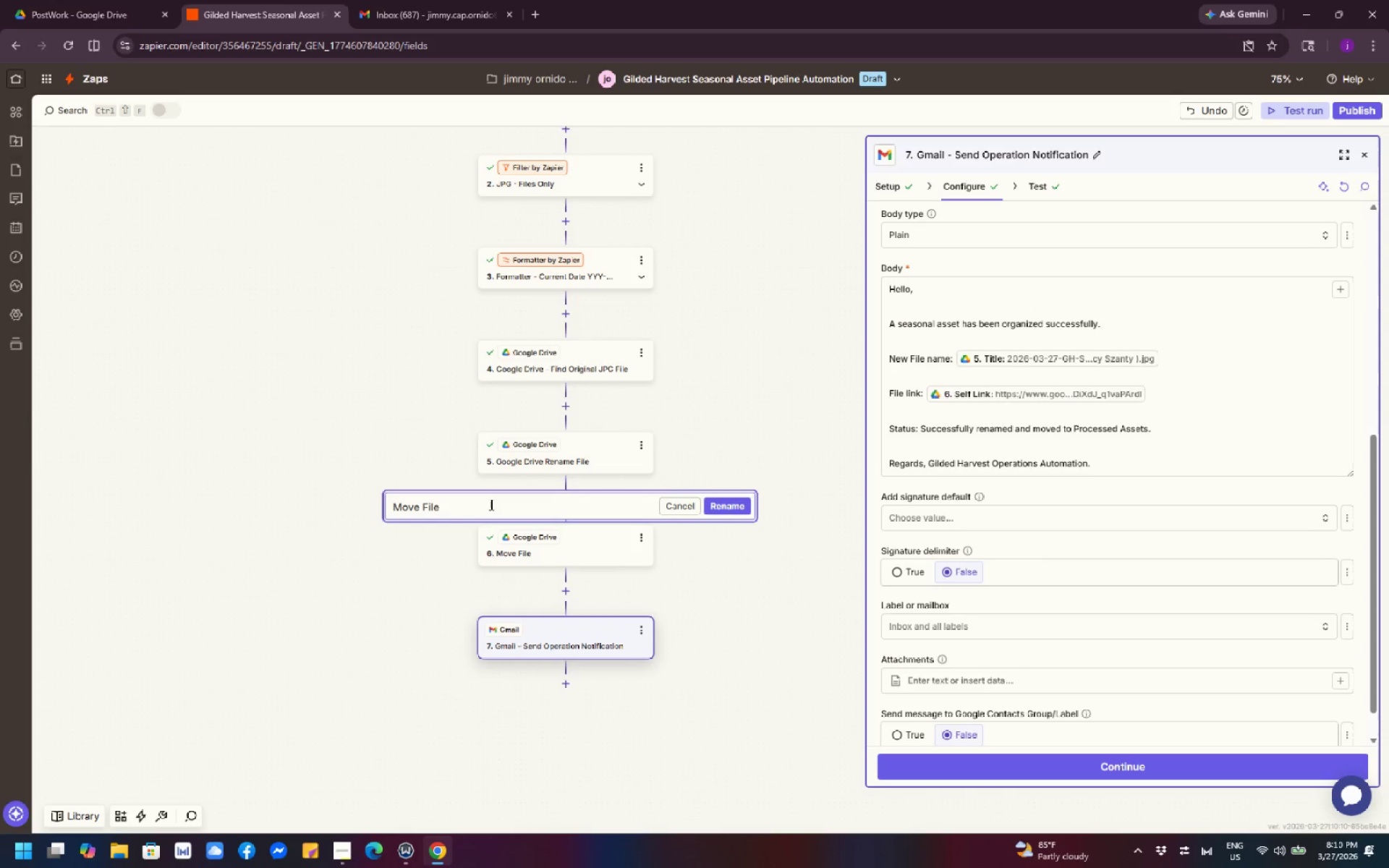 
wait(8.02)
 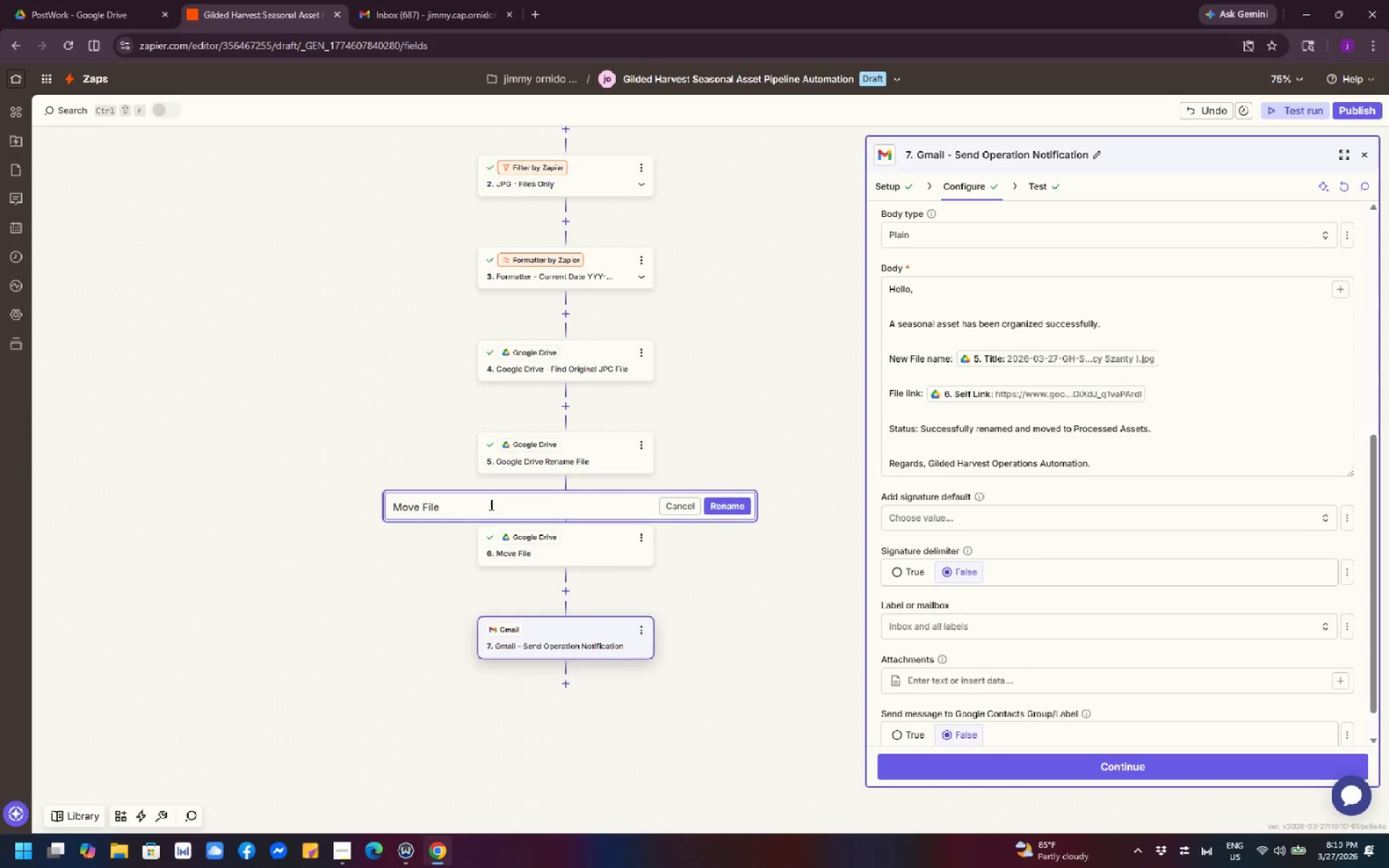 
hold_key(key=Backspace, duration=1.05)
 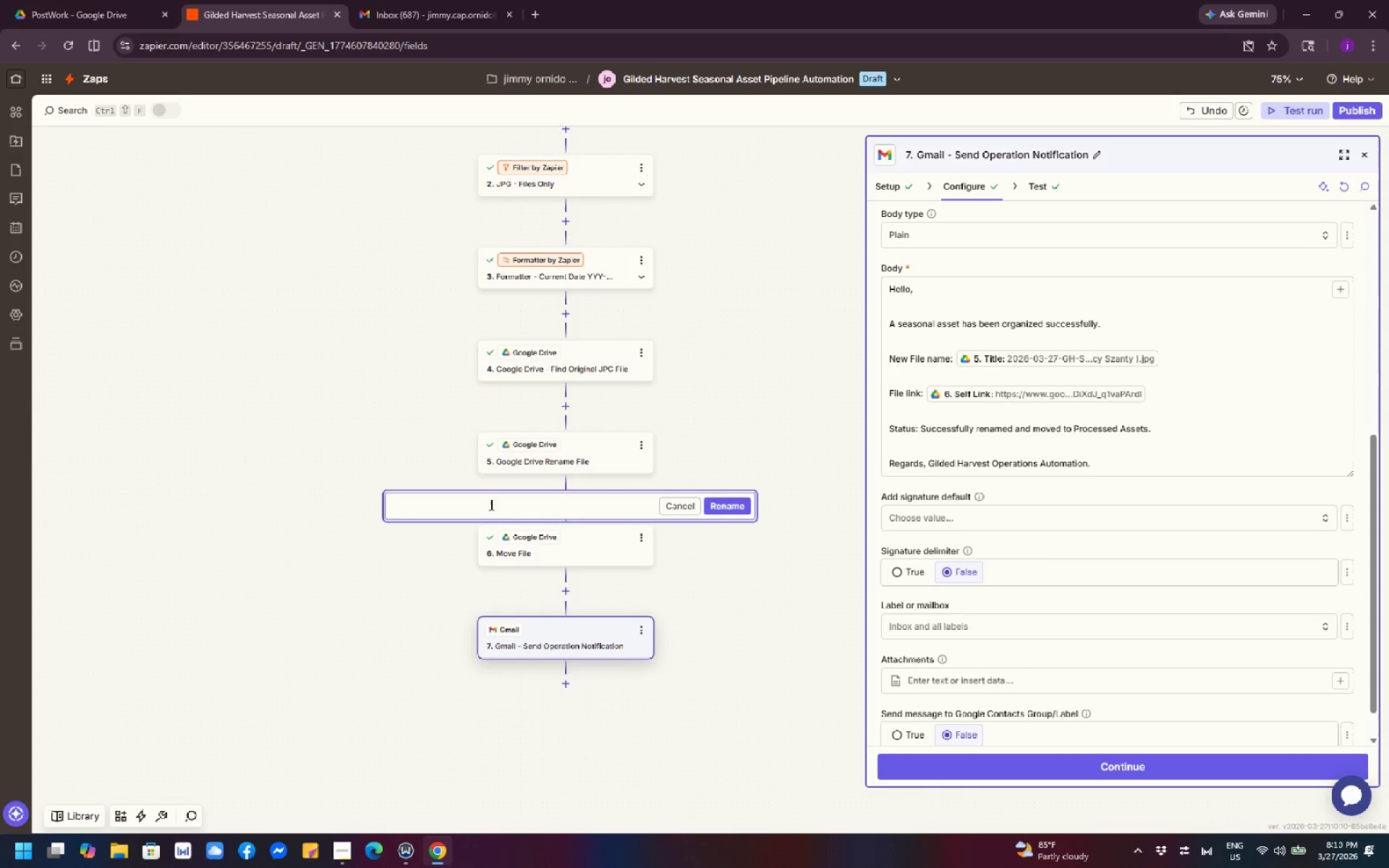 
type(Google Drive _)
key(Backspace)
type(- Move File PRocessed)
 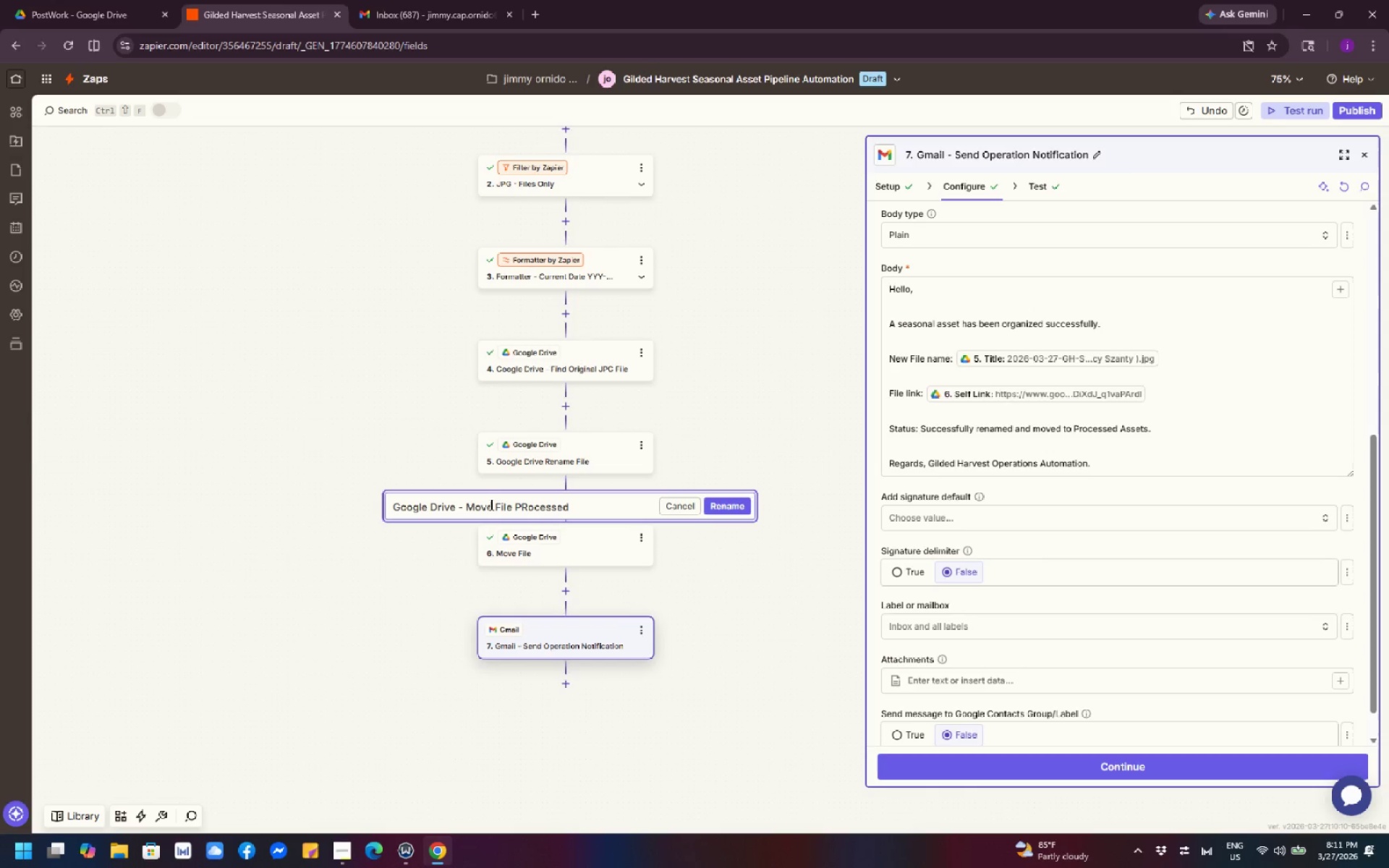 
key(ArrowLeft)
 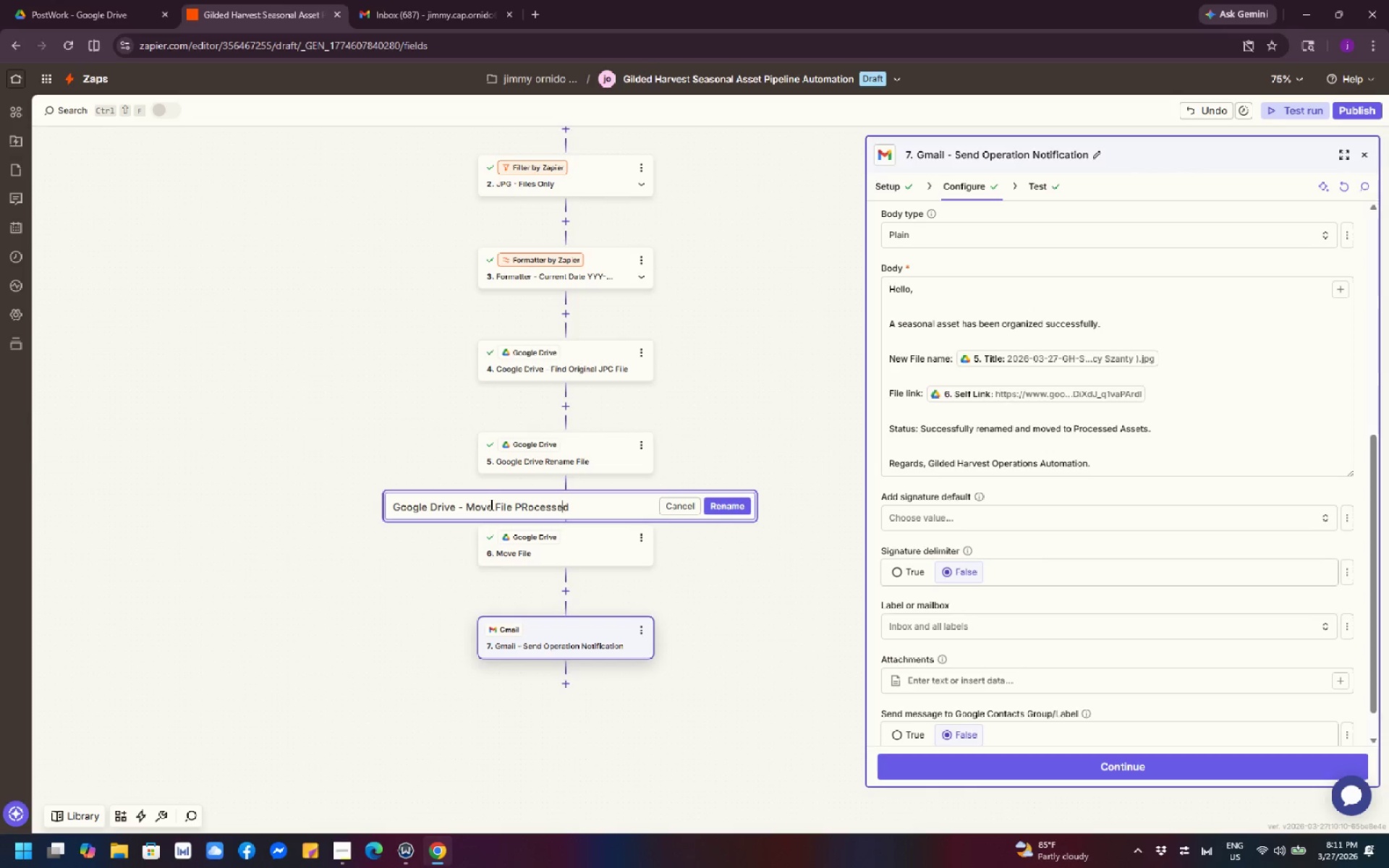 
key(ArrowLeft)
 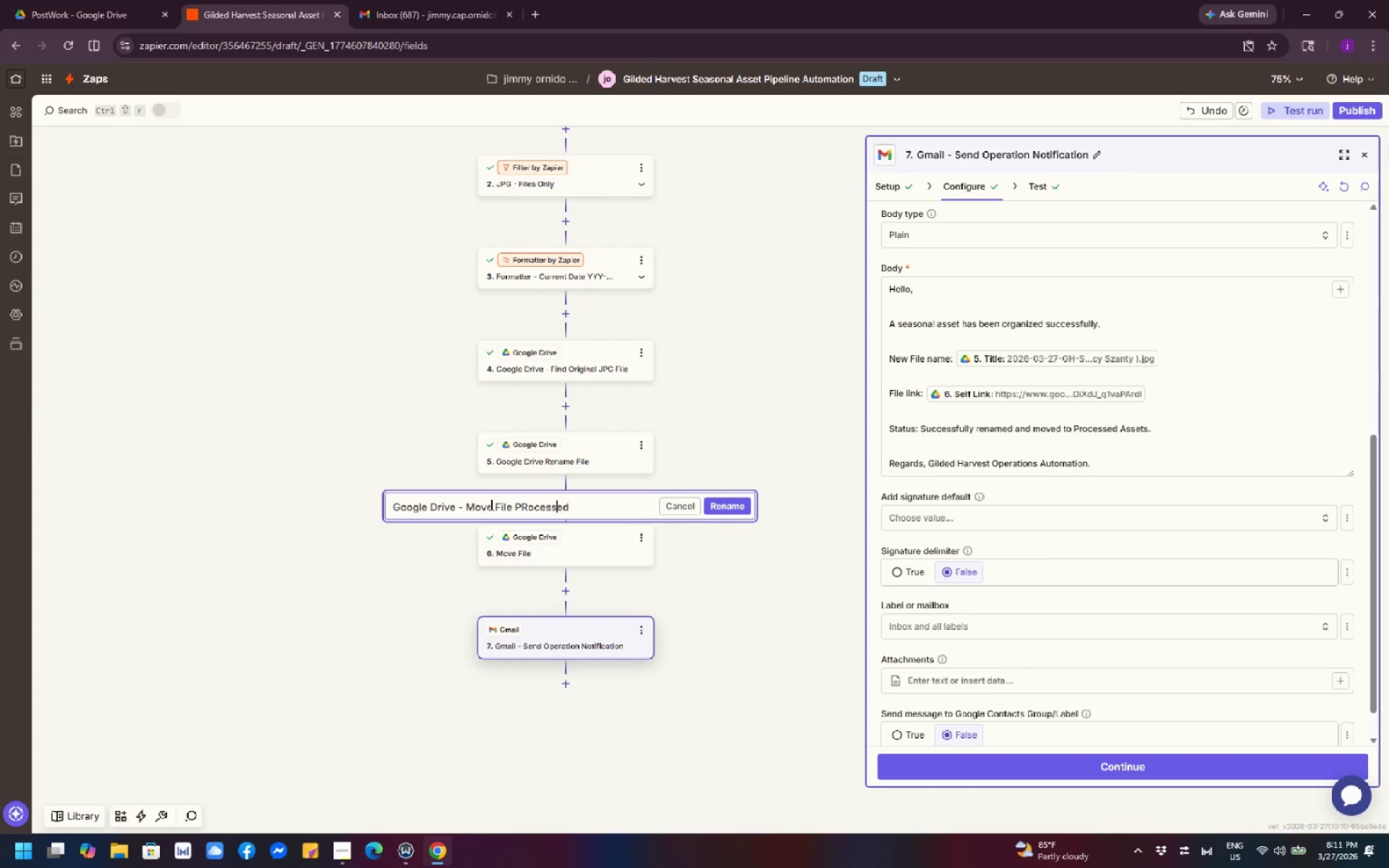 
key(ArrowLeft)
 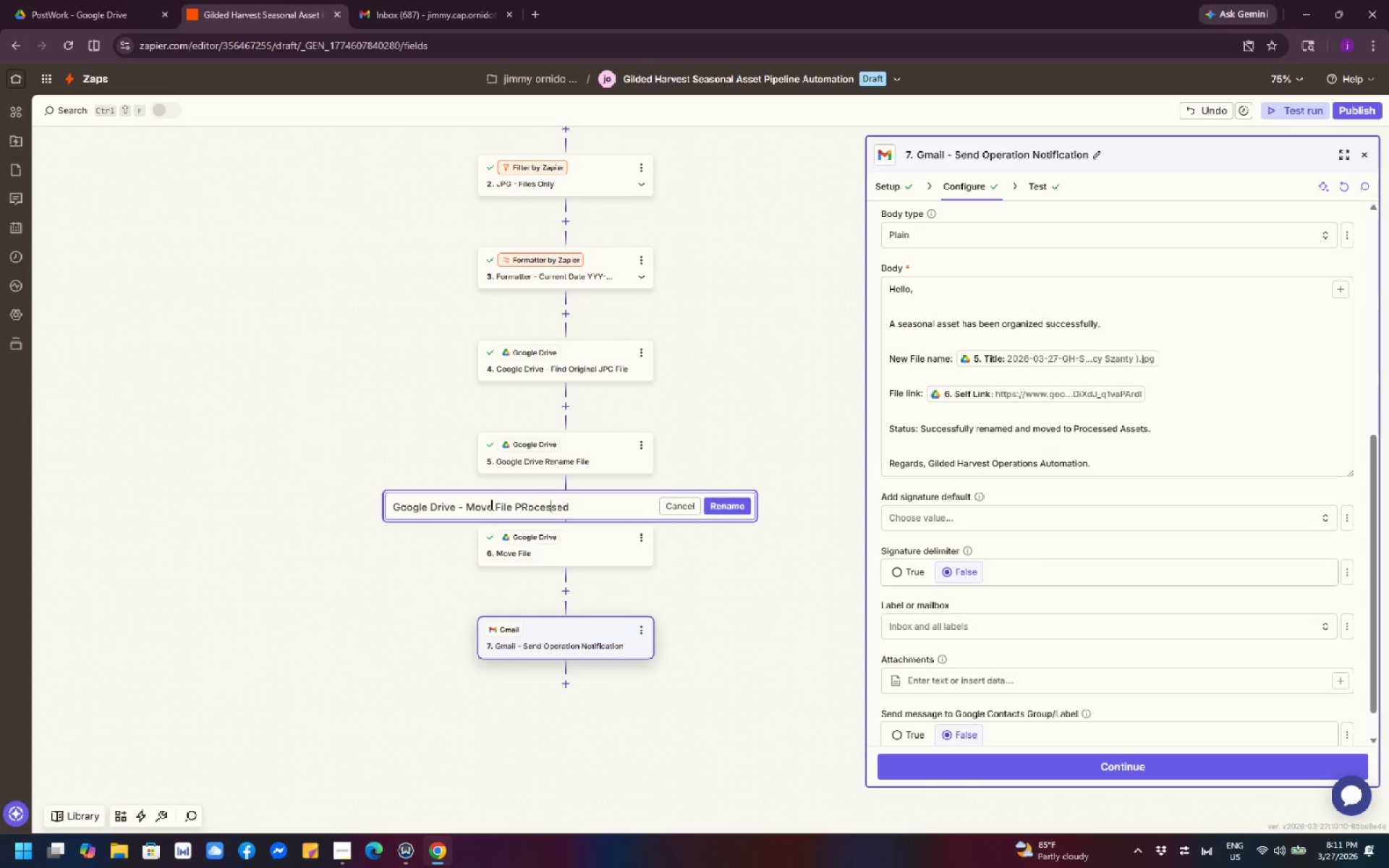 
key(ArrowLeft)
 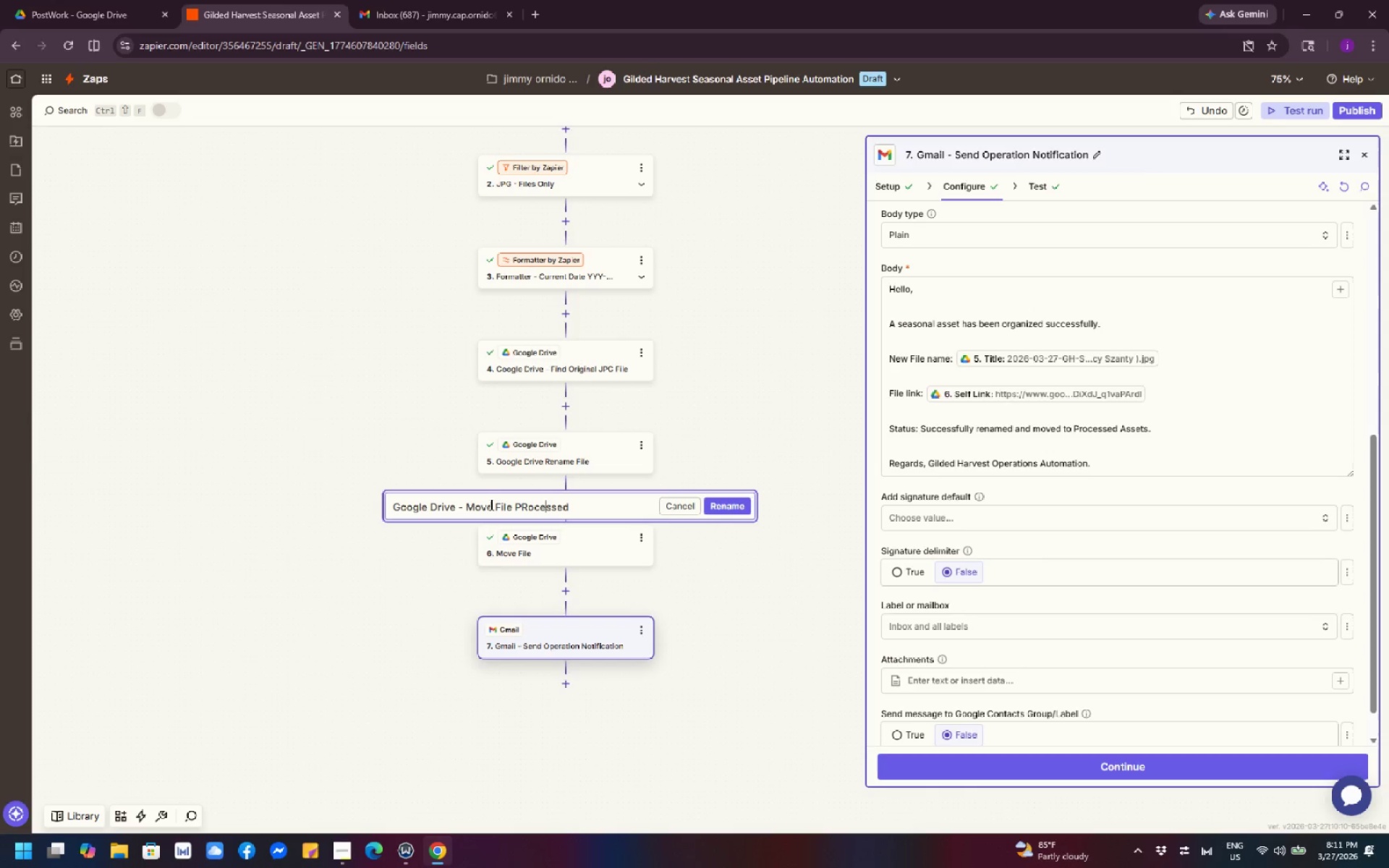 
key(ArrowLeft)
 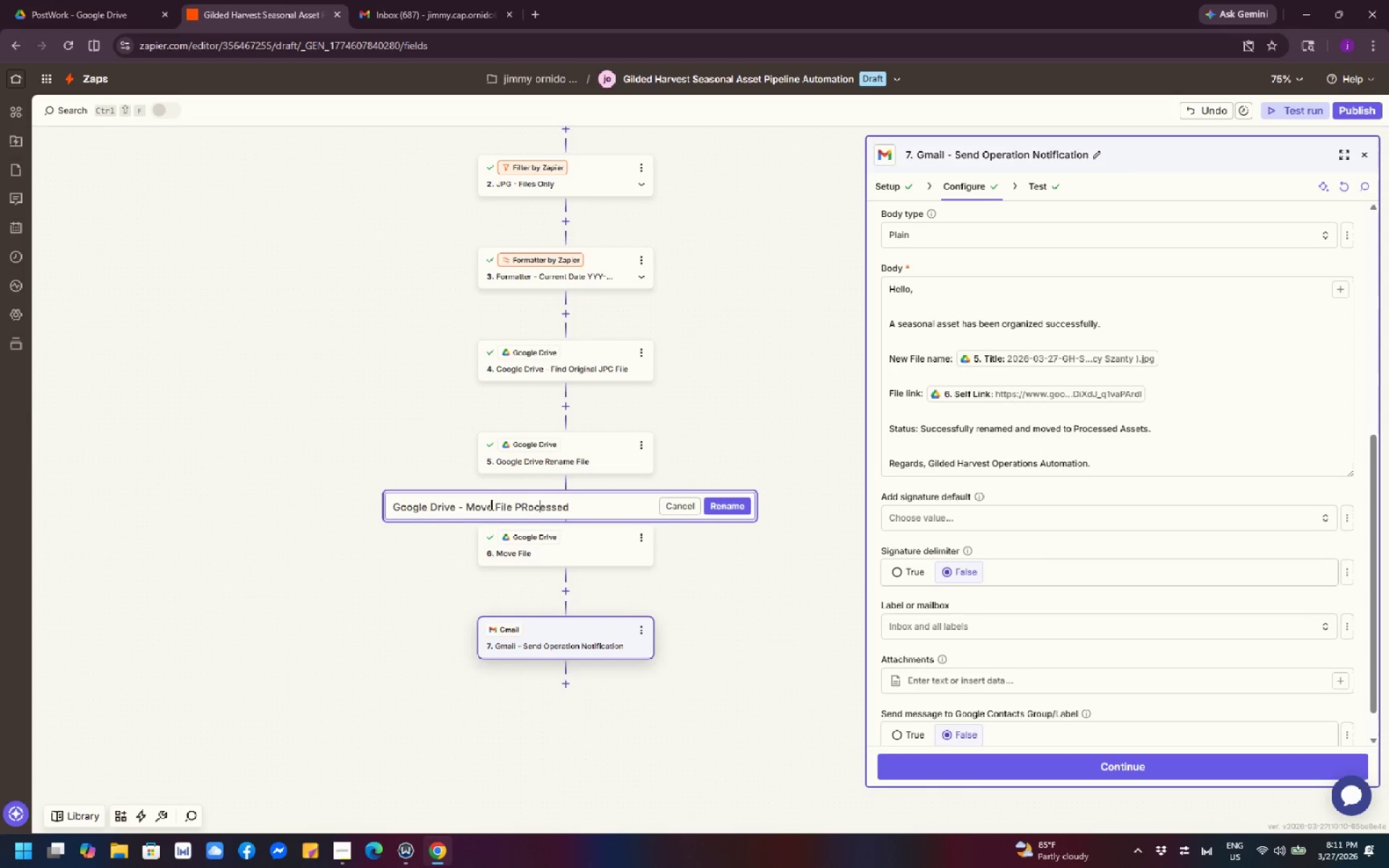 
key(ArrowLeft)
 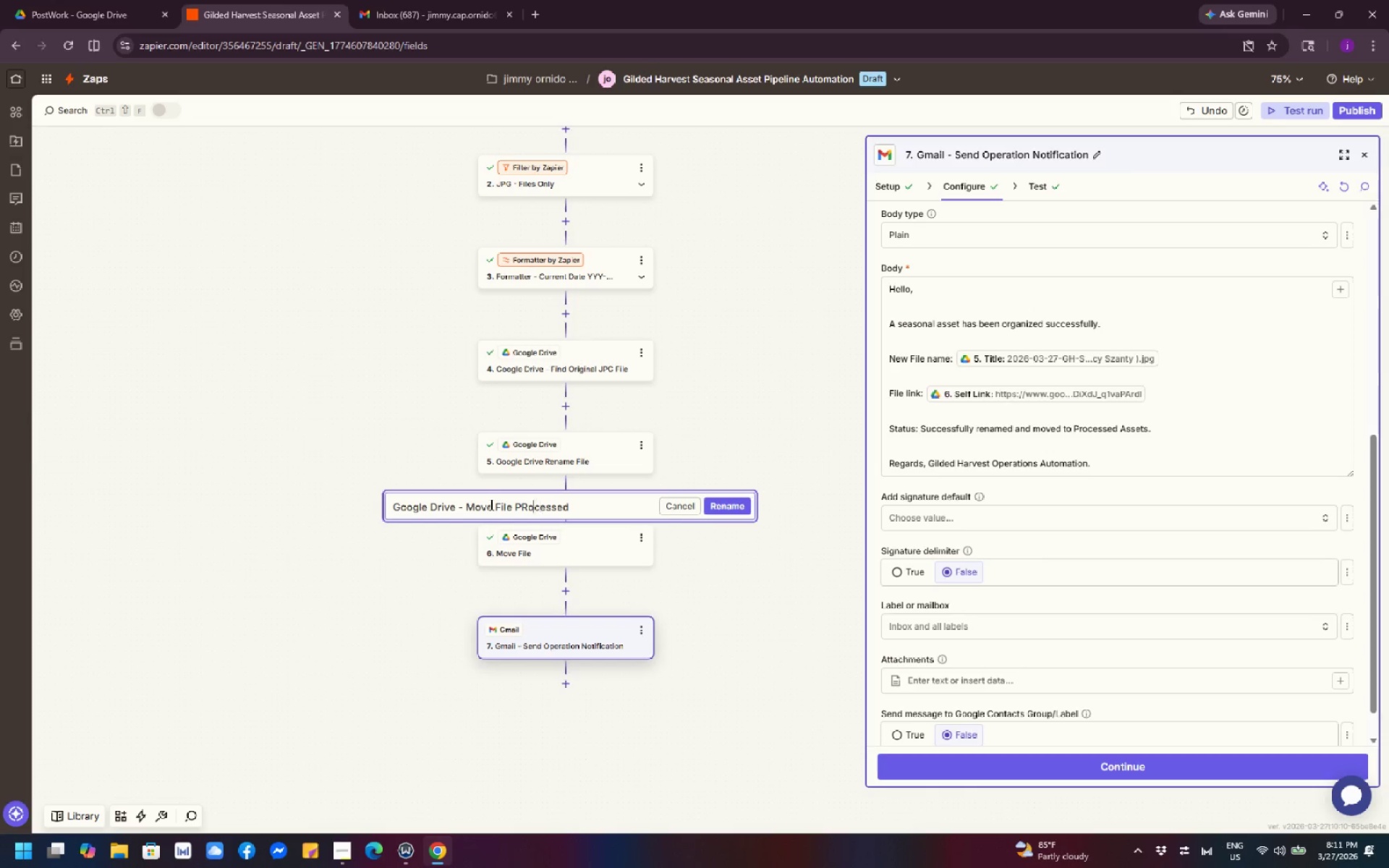 
key(ArrowLeft)
 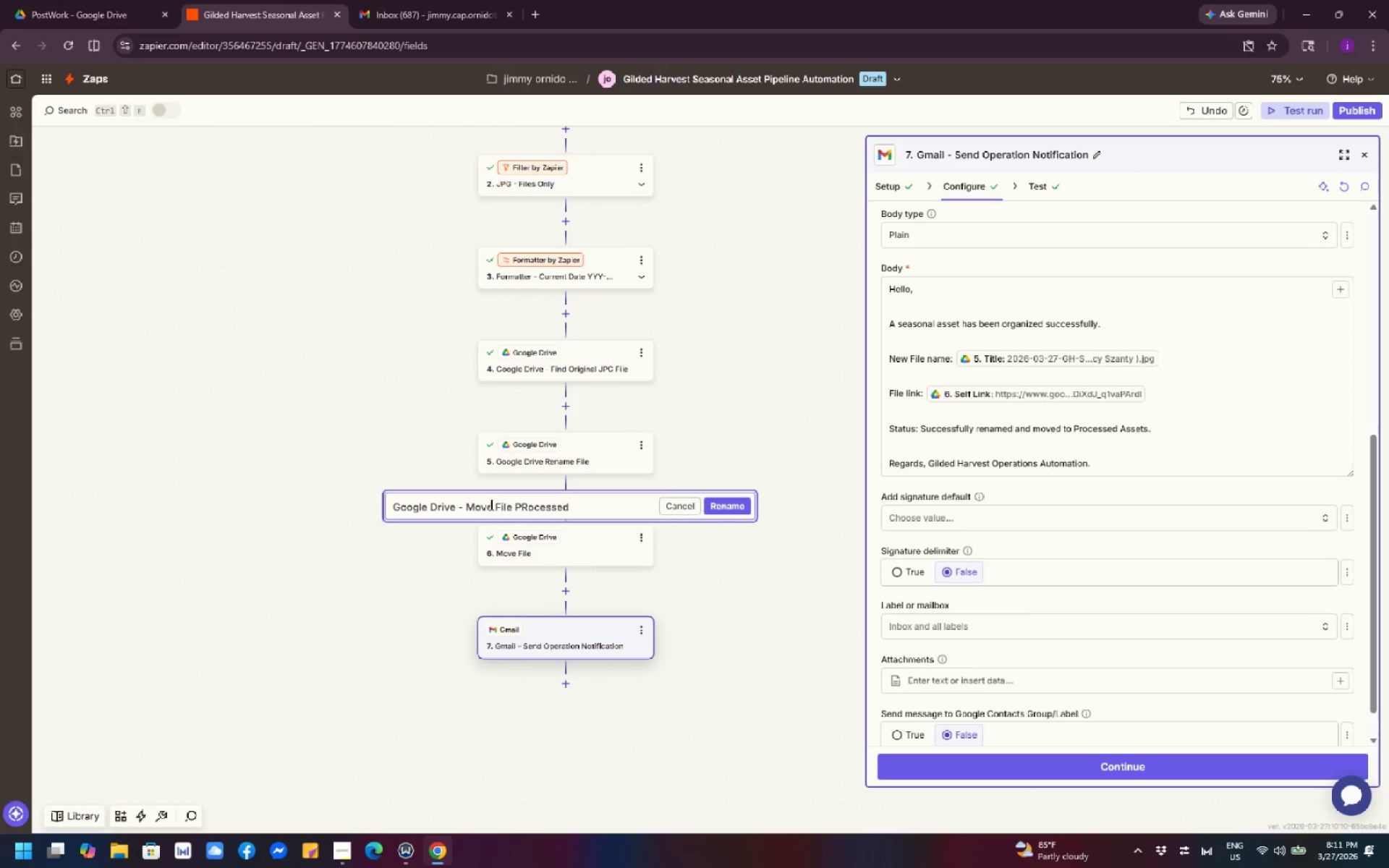 
key(Backspace)
 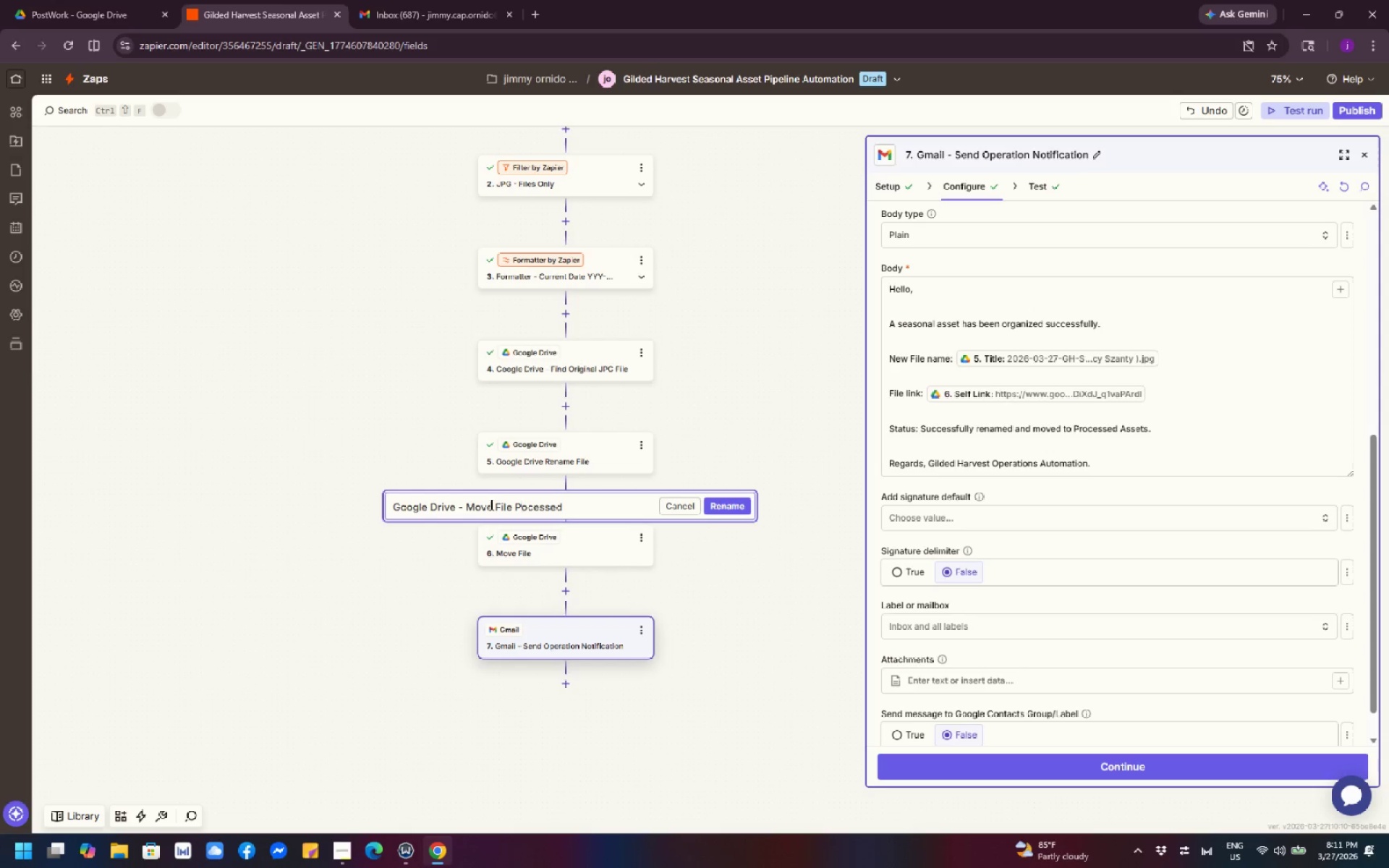 
key(R)
 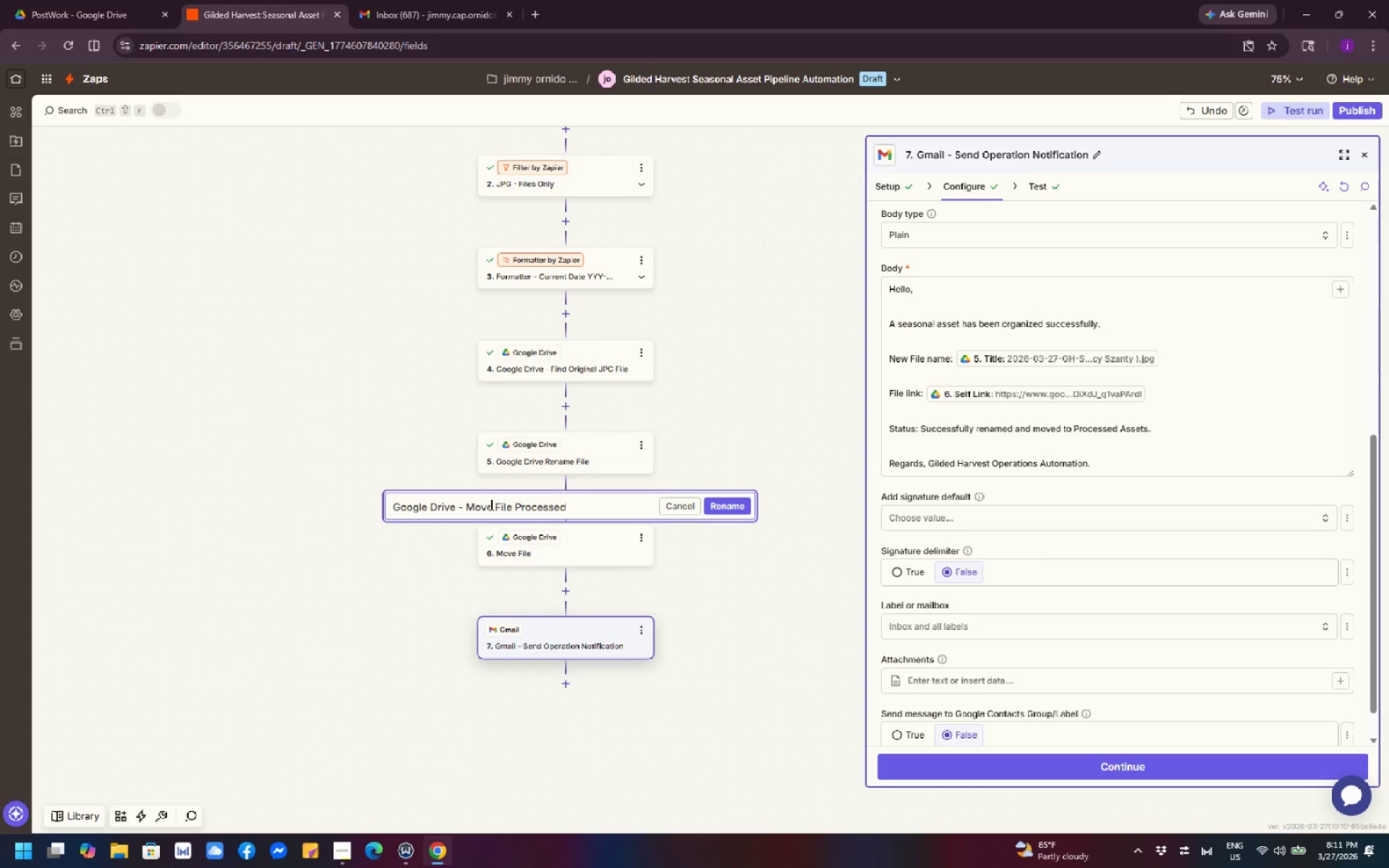 
hold_key(key=ArrowRight, duration=1.5)
 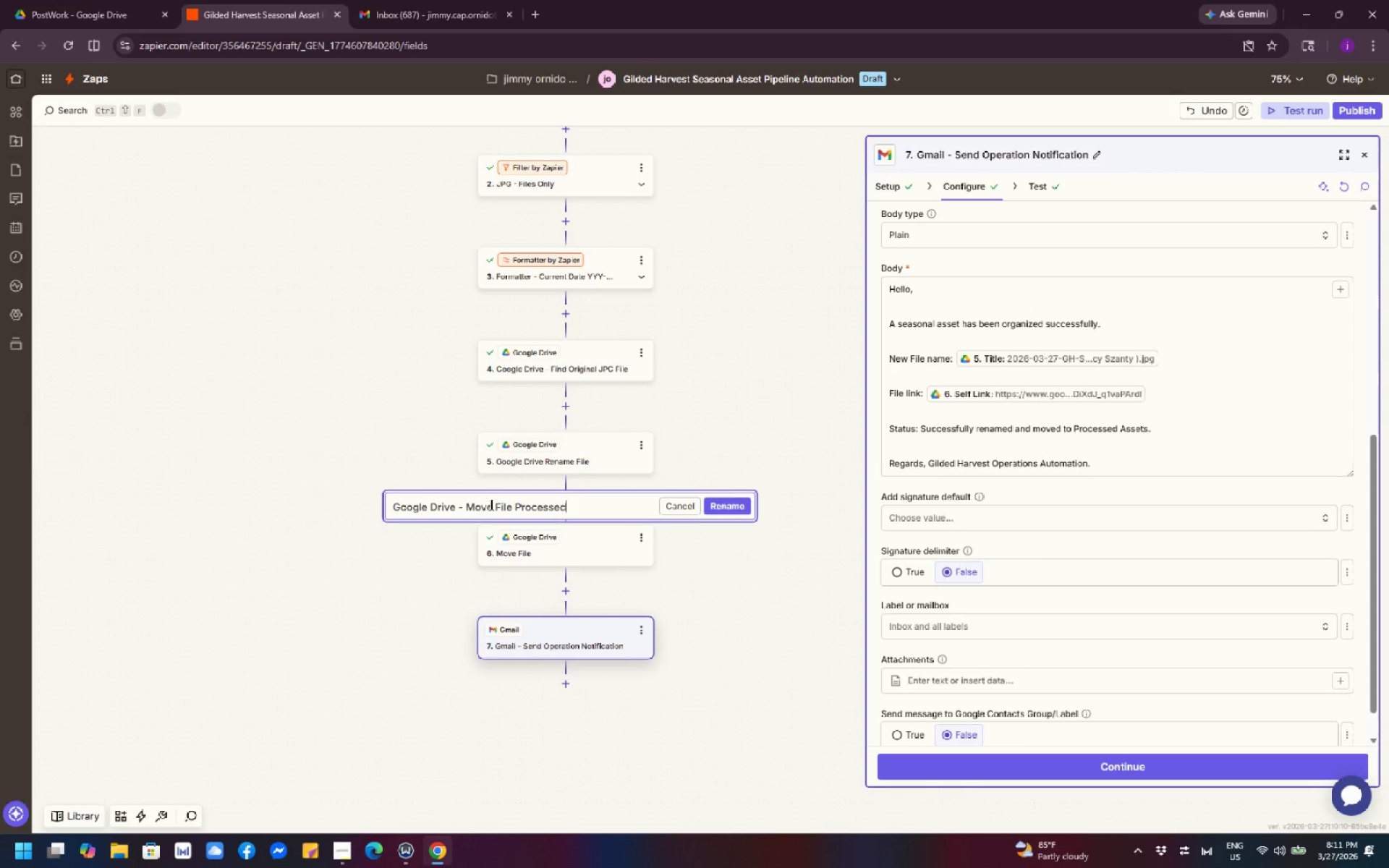 
hold_key(key=ArrowRight, duration=0.48)
 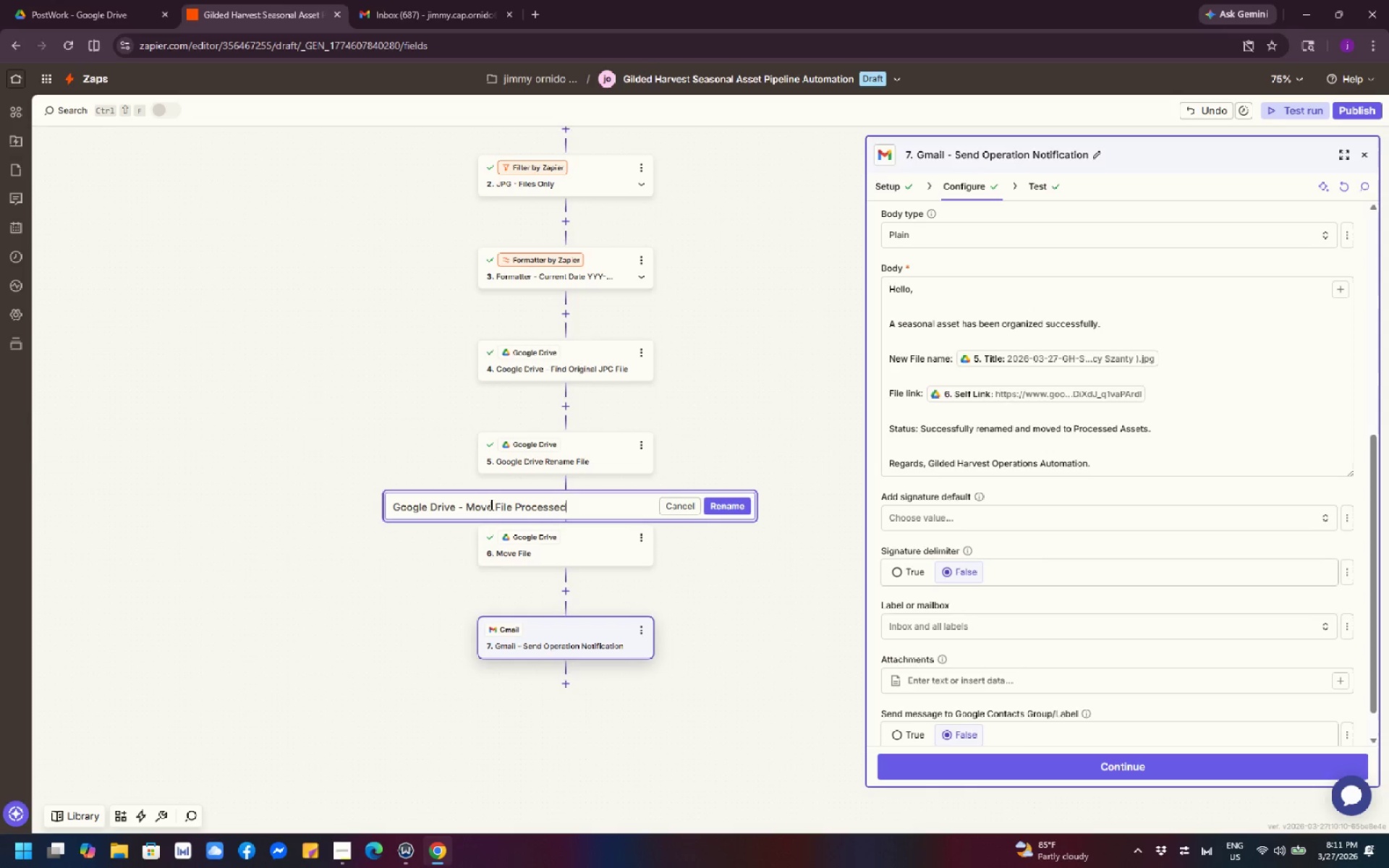 
type( Assets)
 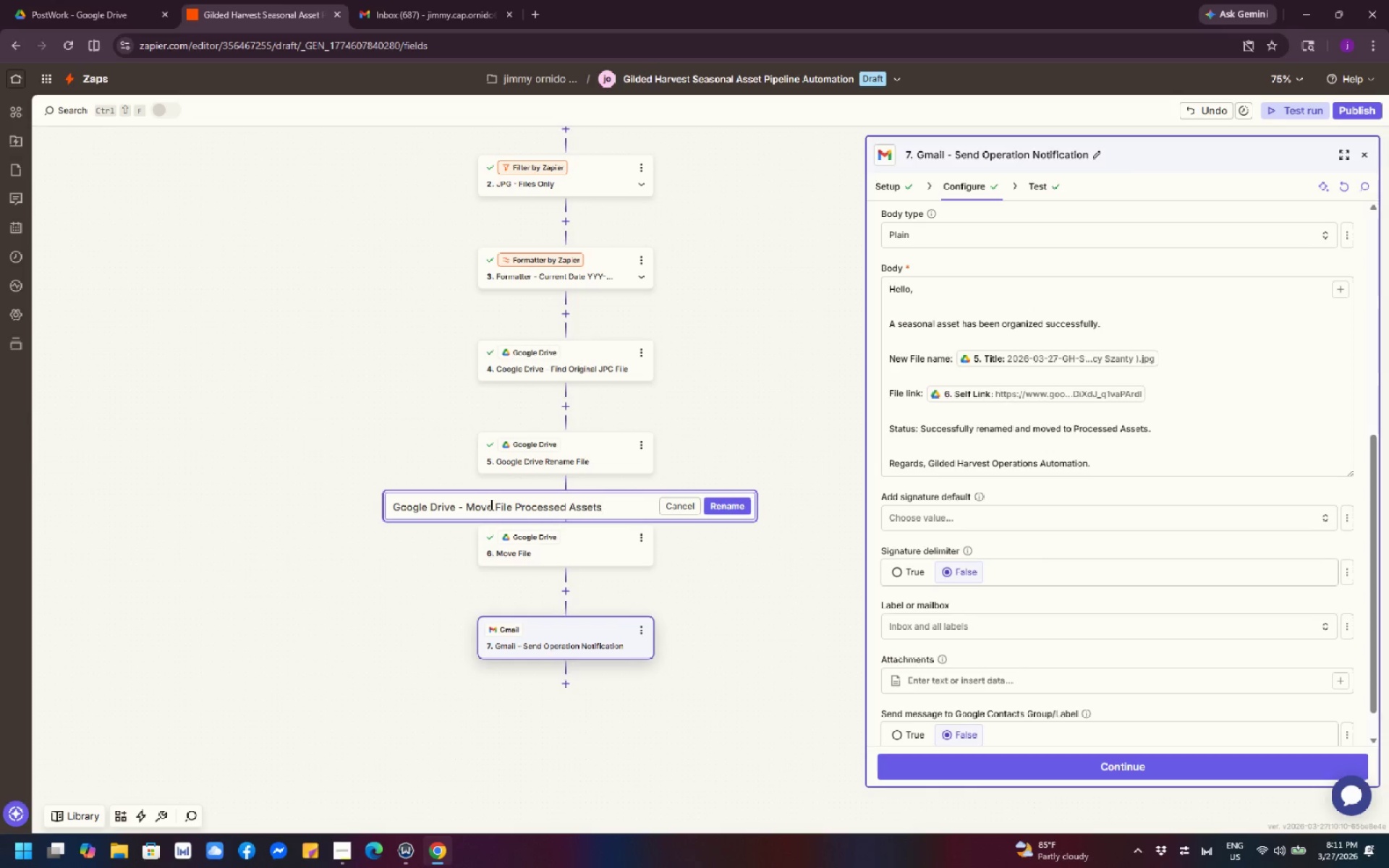 
left_click([729, 506])
 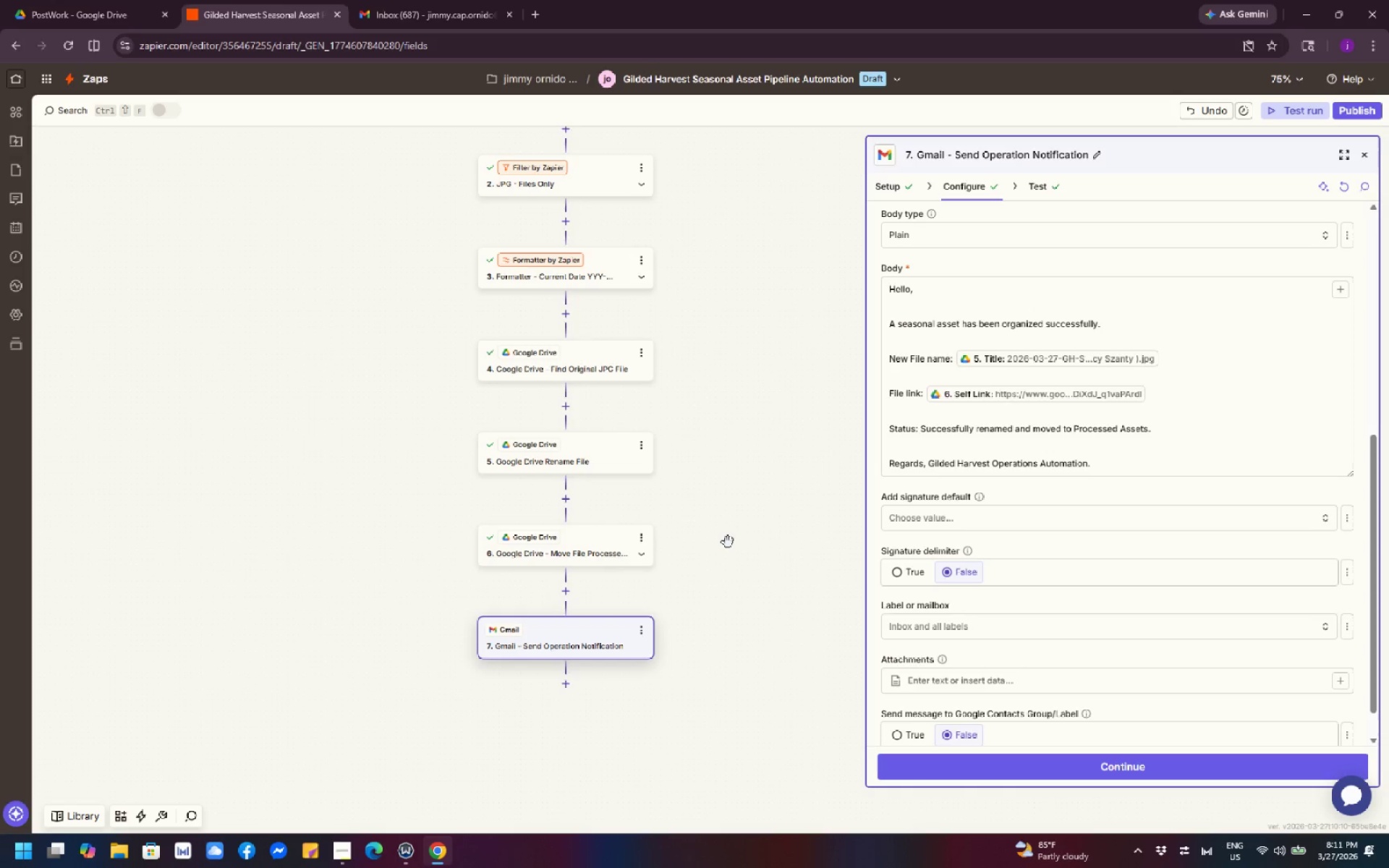 
wait(18.86)
 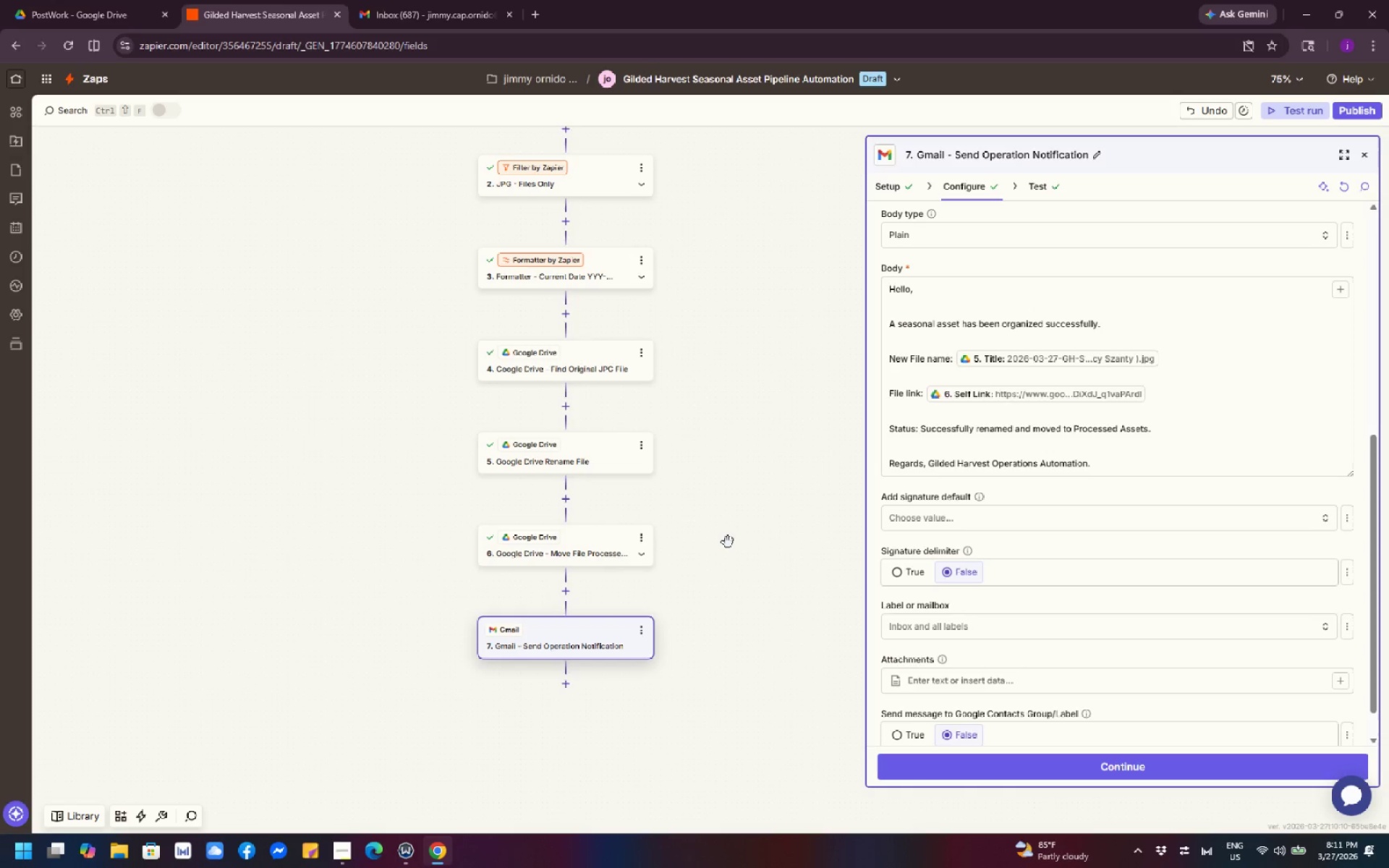 
scroll: coordinate [680, 607], scroll_direction: down, amount: 1.0
 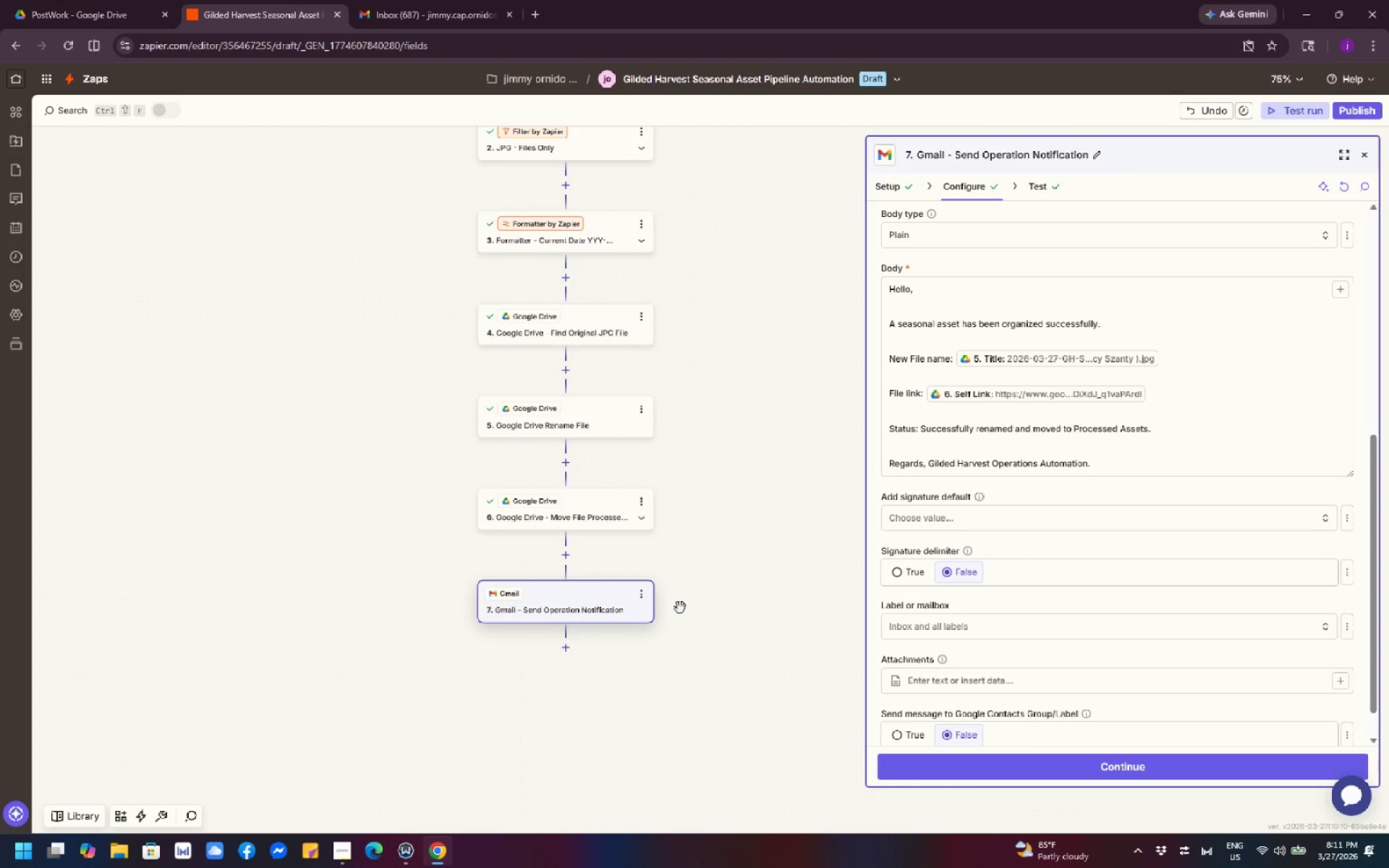 
wait(8.82)
 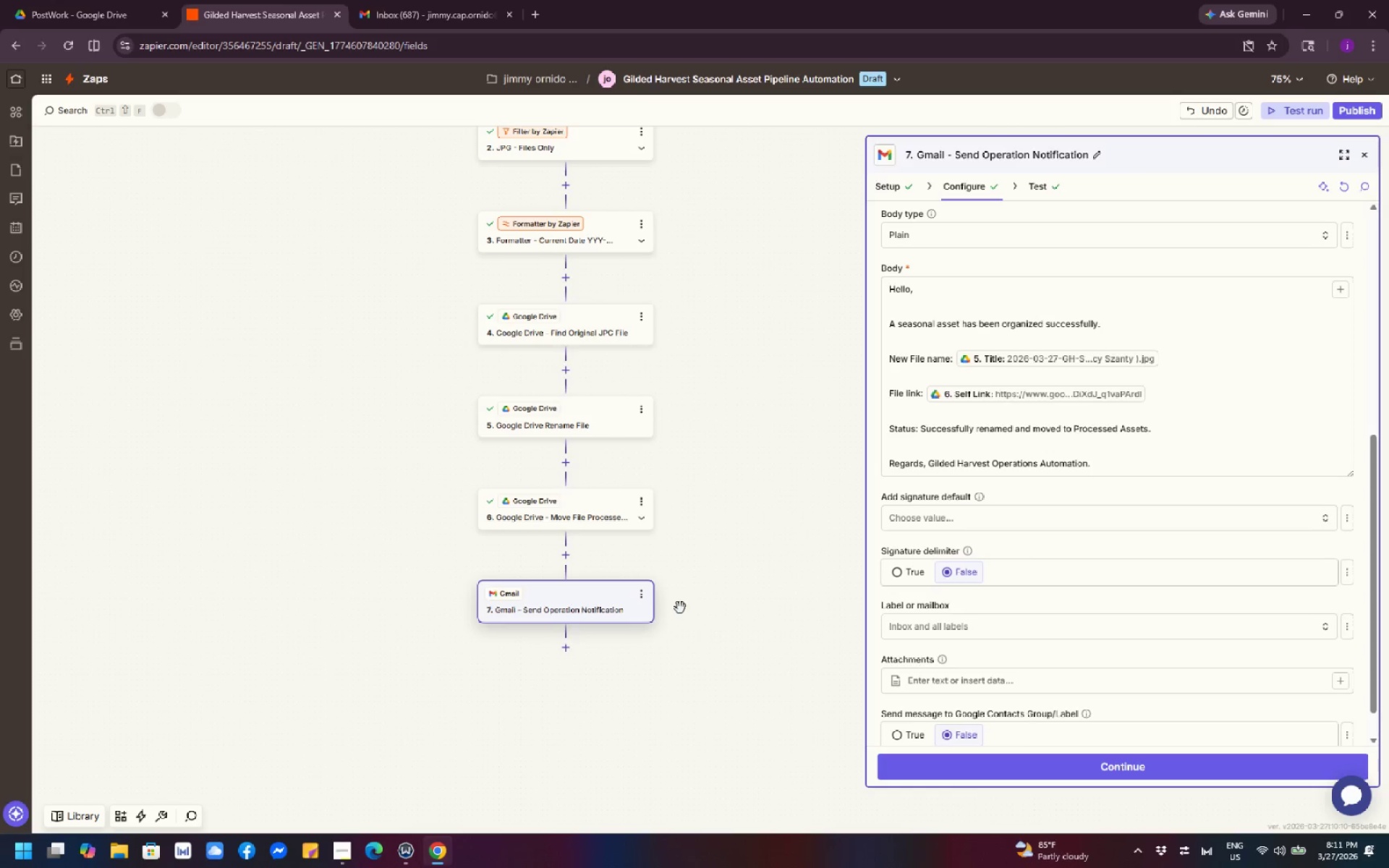 
scroll: coordinate [750, 637], scroll_direction: up, amount: 5.0
 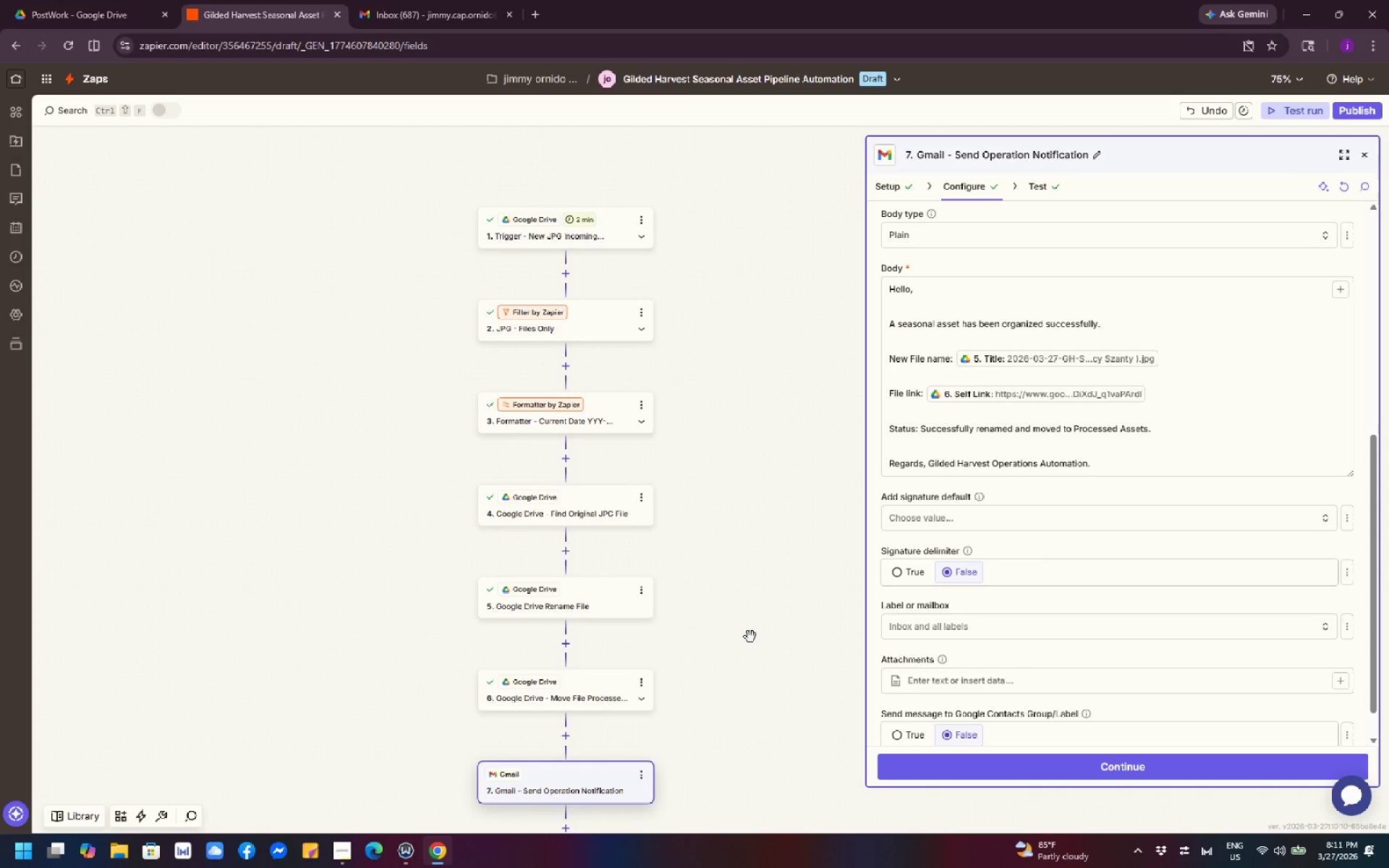 
wait(5.68)
 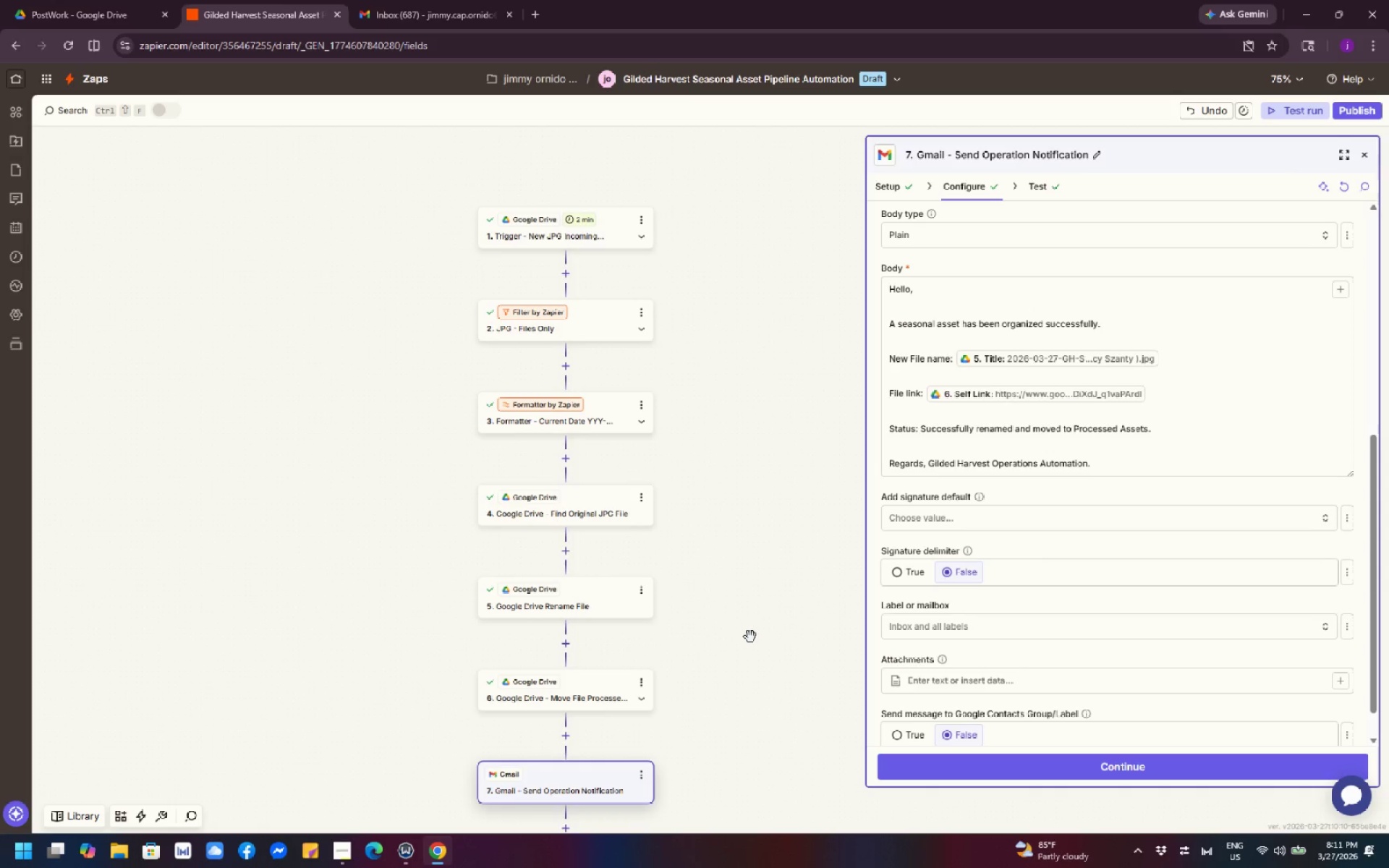 
scroll: coordinate [750, 637], scroll_direction: up, amount: 1.0
 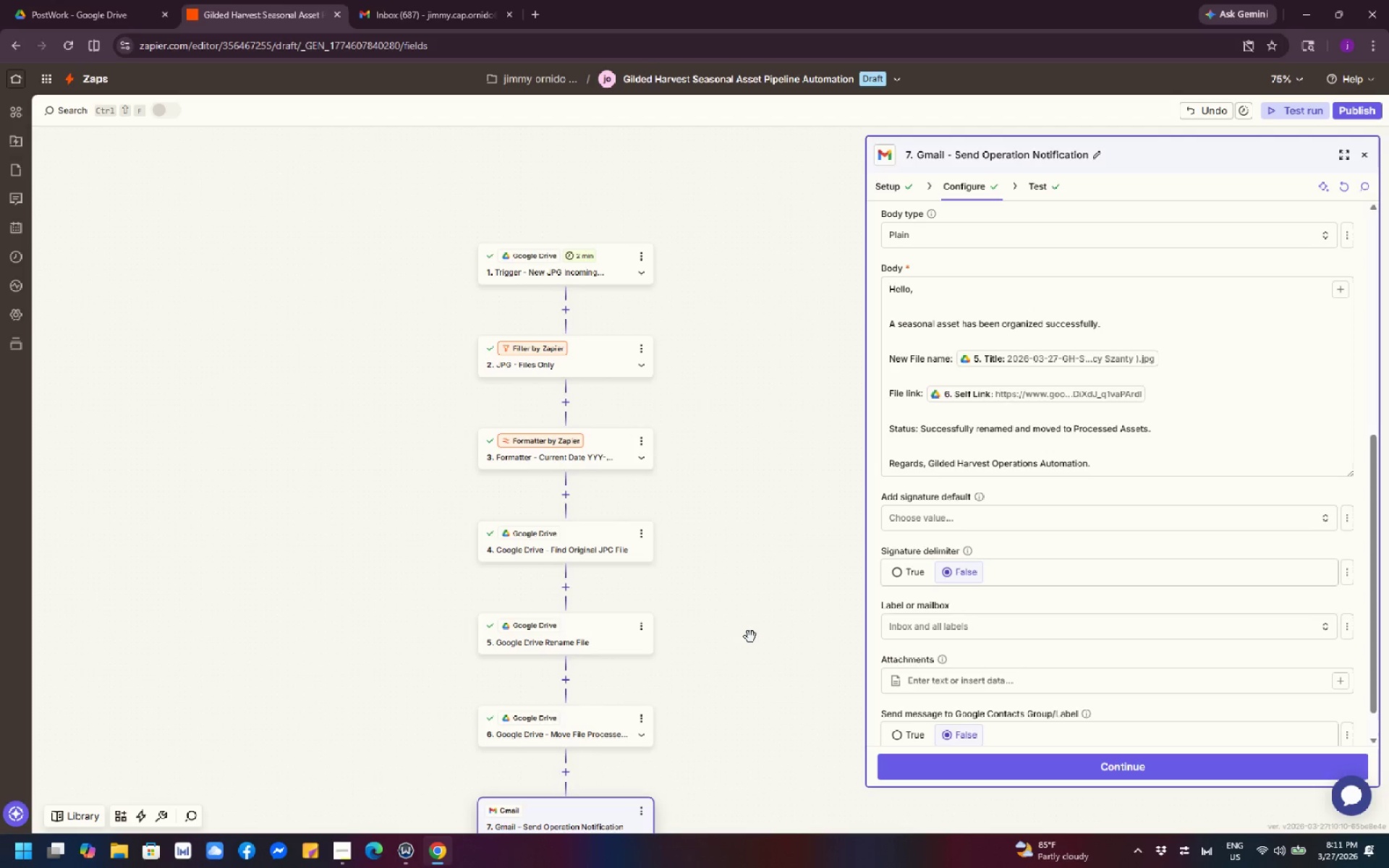 
scroll: coordinate [750, 637], scroll_direction: down, amount: 2.0
 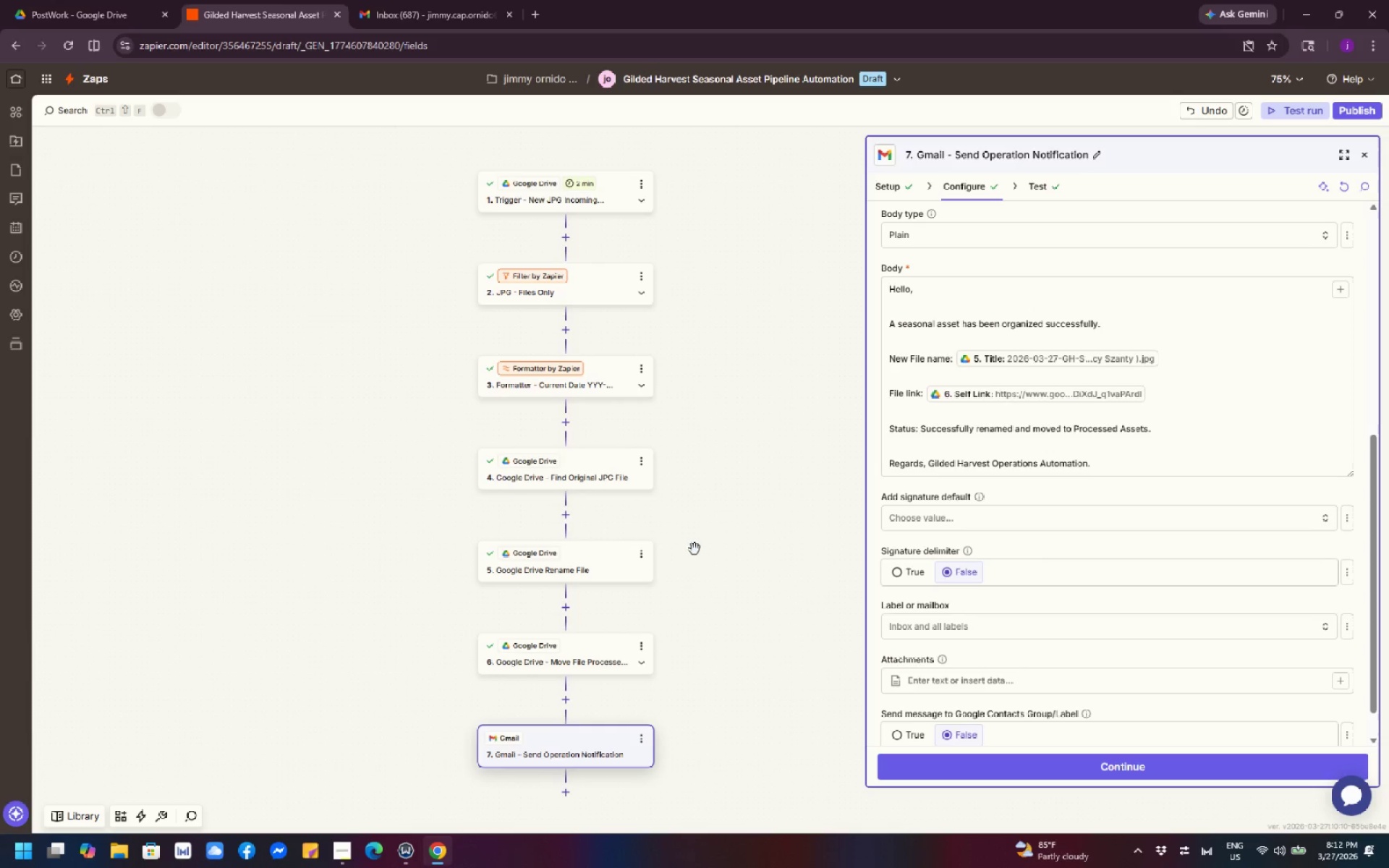 
wait(25.24)
 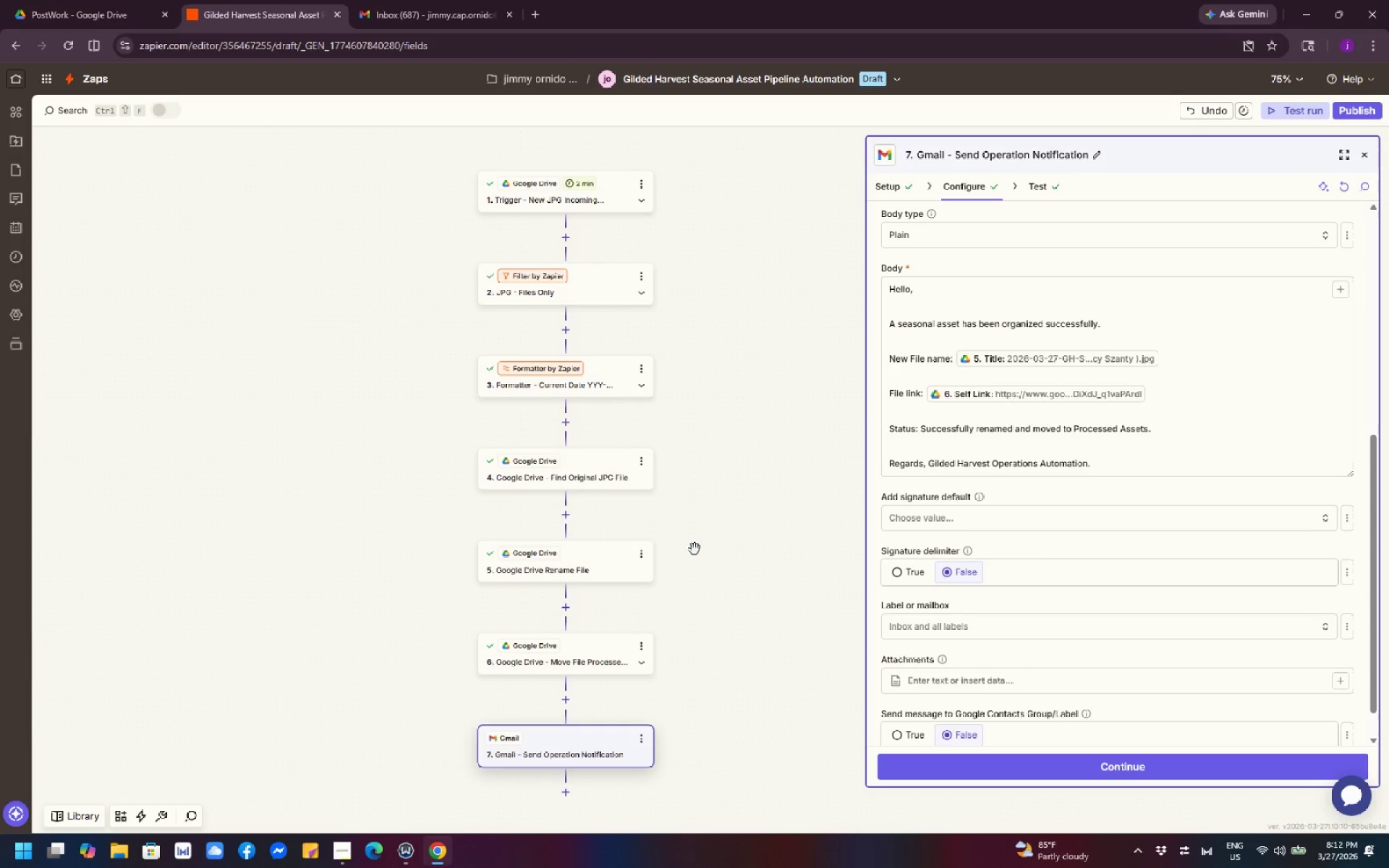 
left_click([640, 548])
 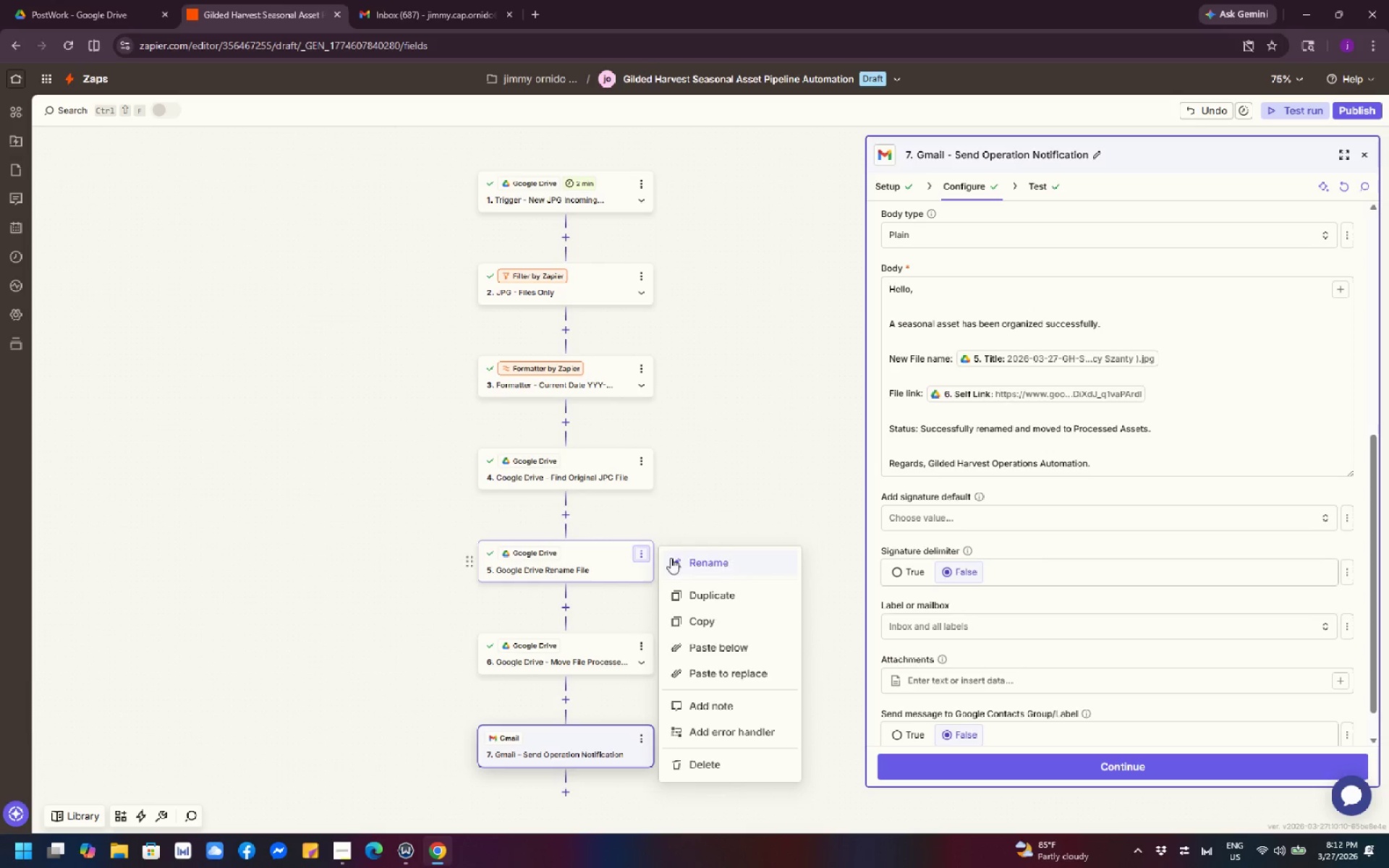 
left_click([682, 560])
 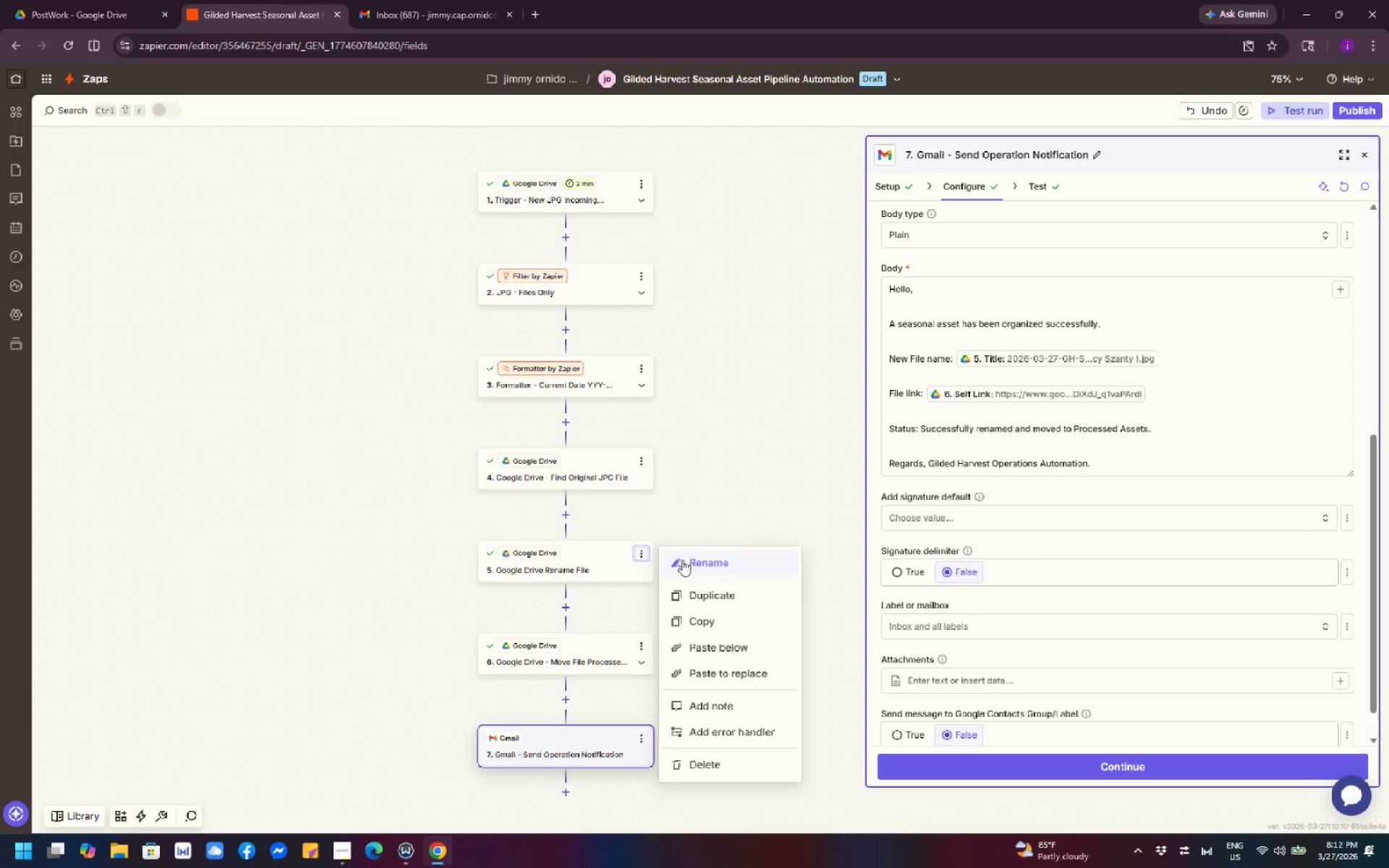 
mouse_move([655, 557])
 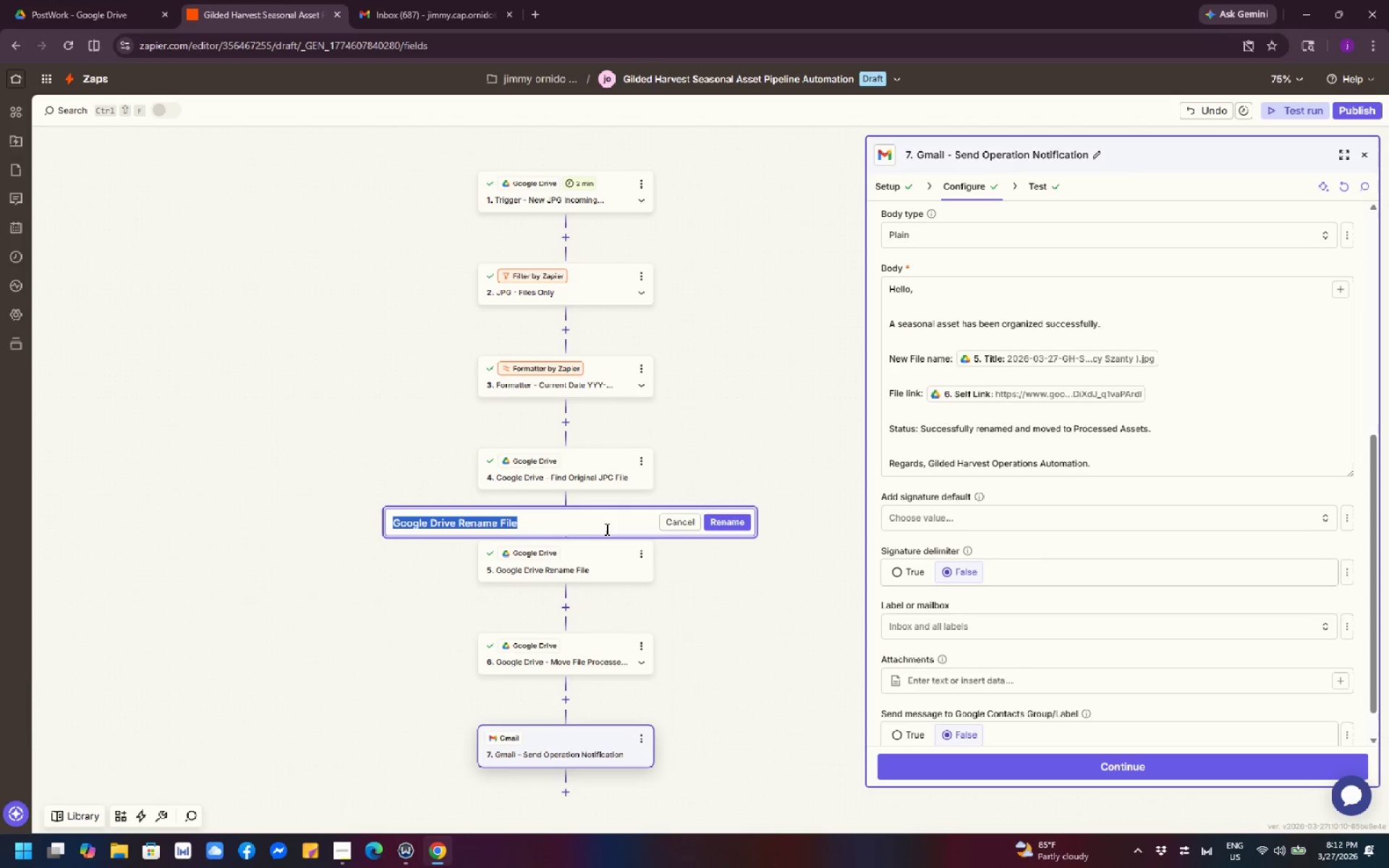 
left_click([606, 529])
 